 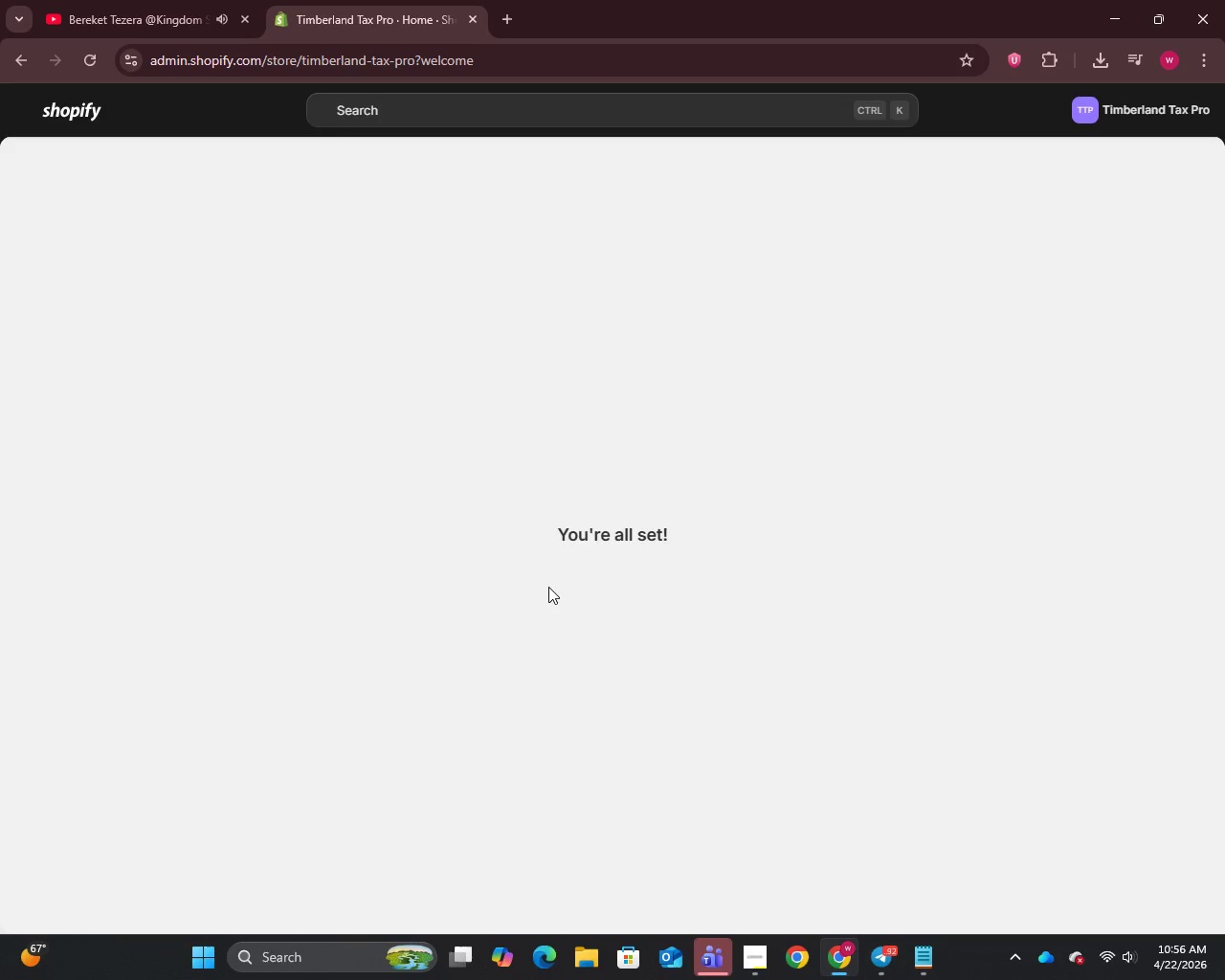 
left_click([108, 440])
 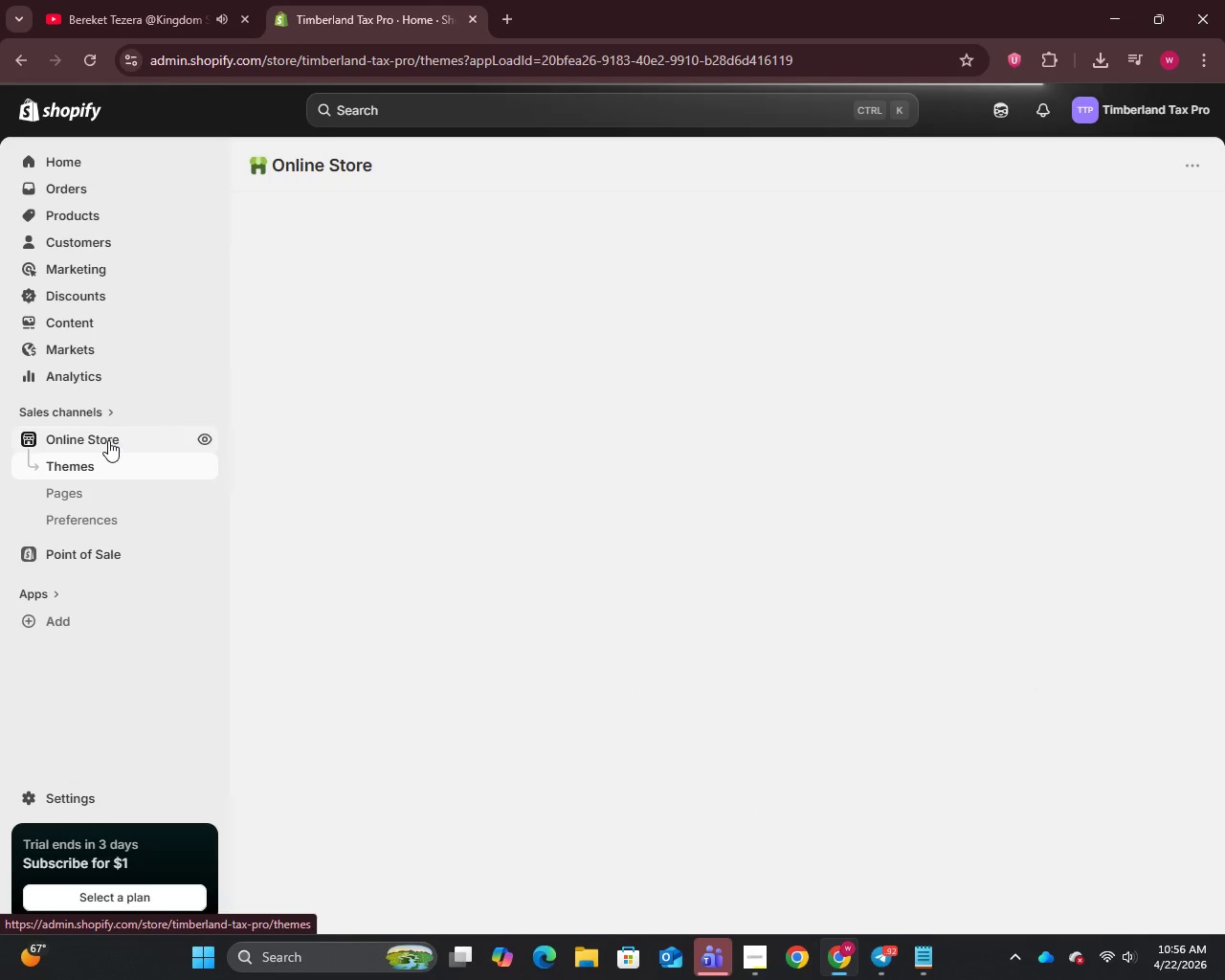 
wait(7.31)
 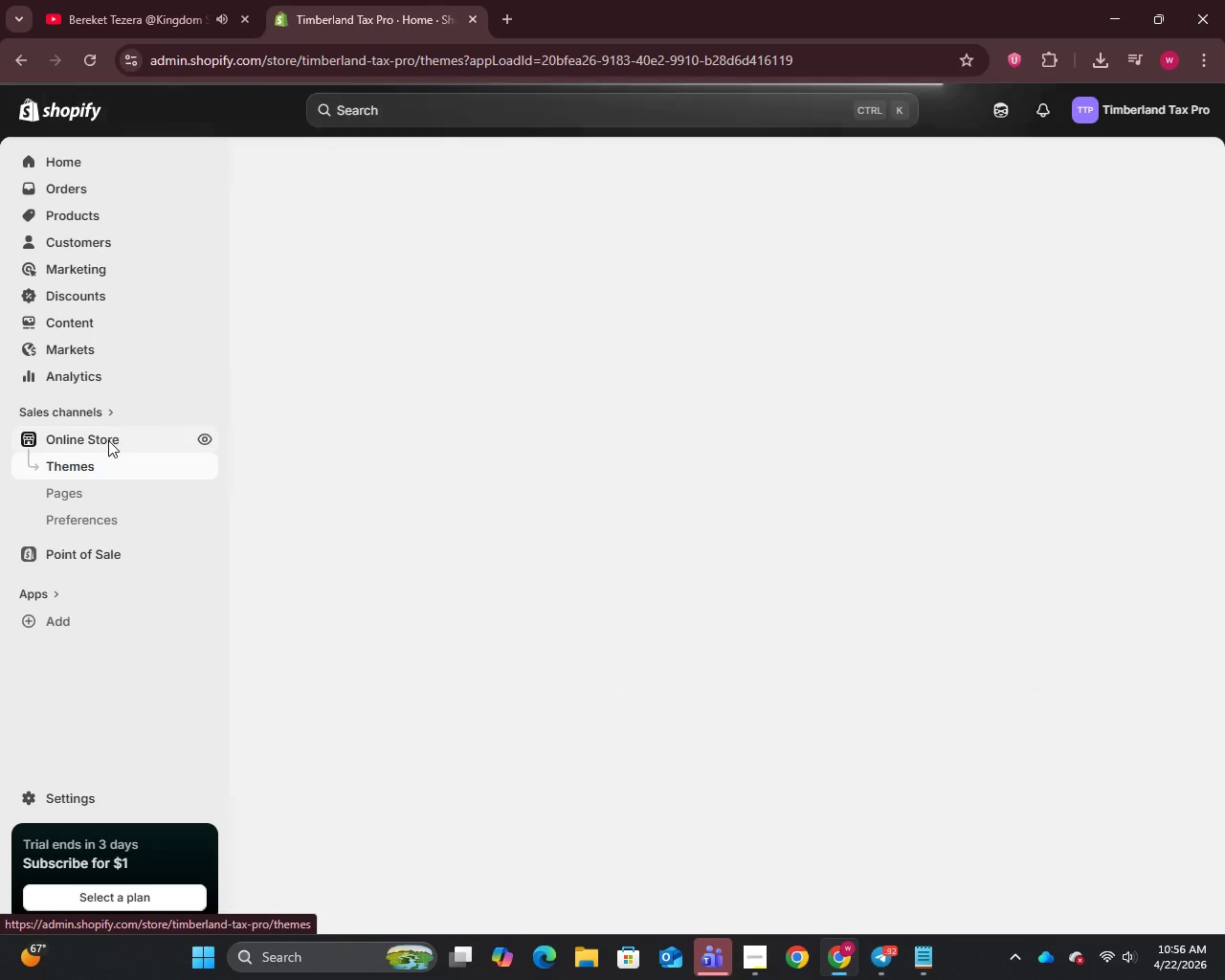 
left_click([1147, 234])
 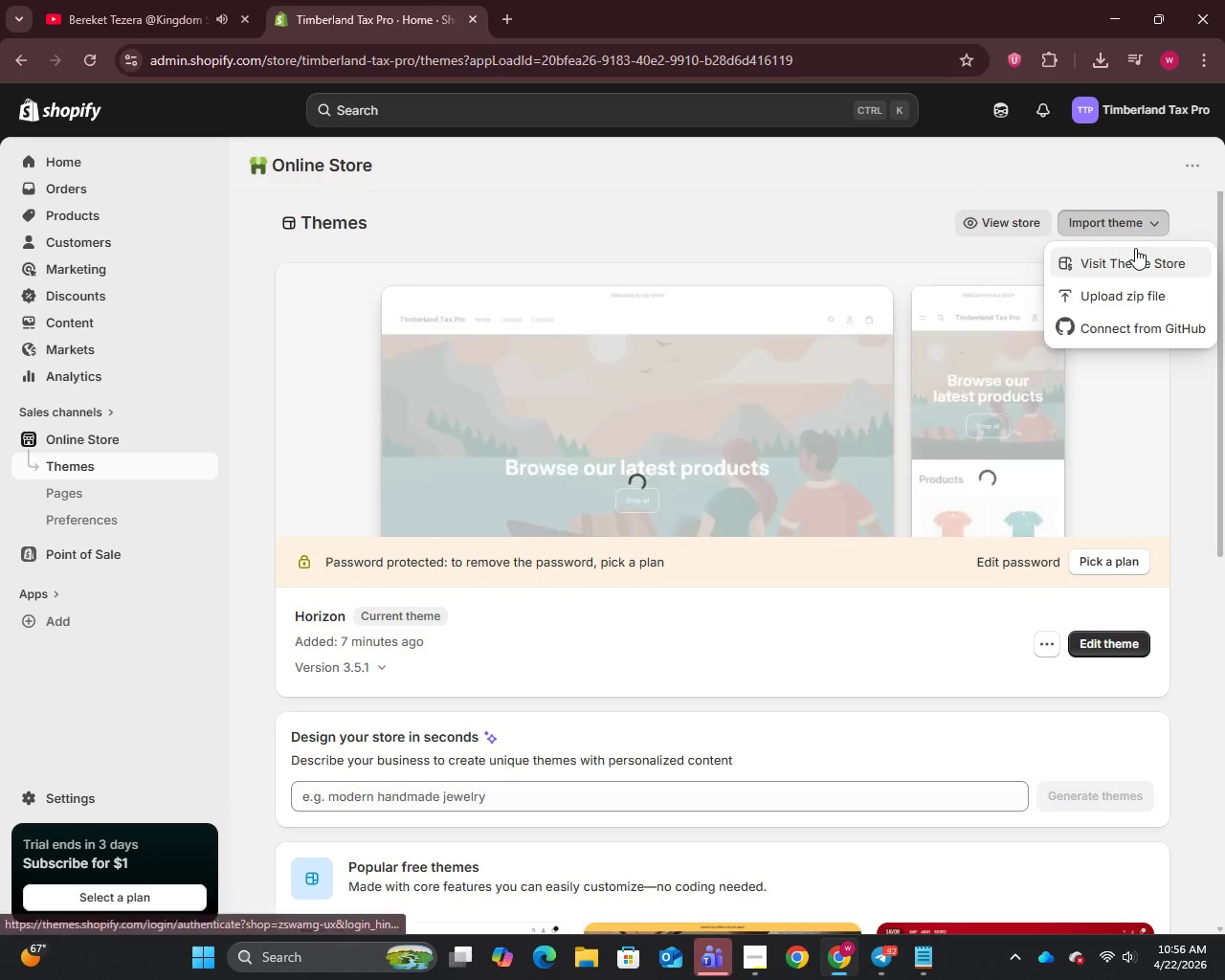 
left_click([1125, 264])
 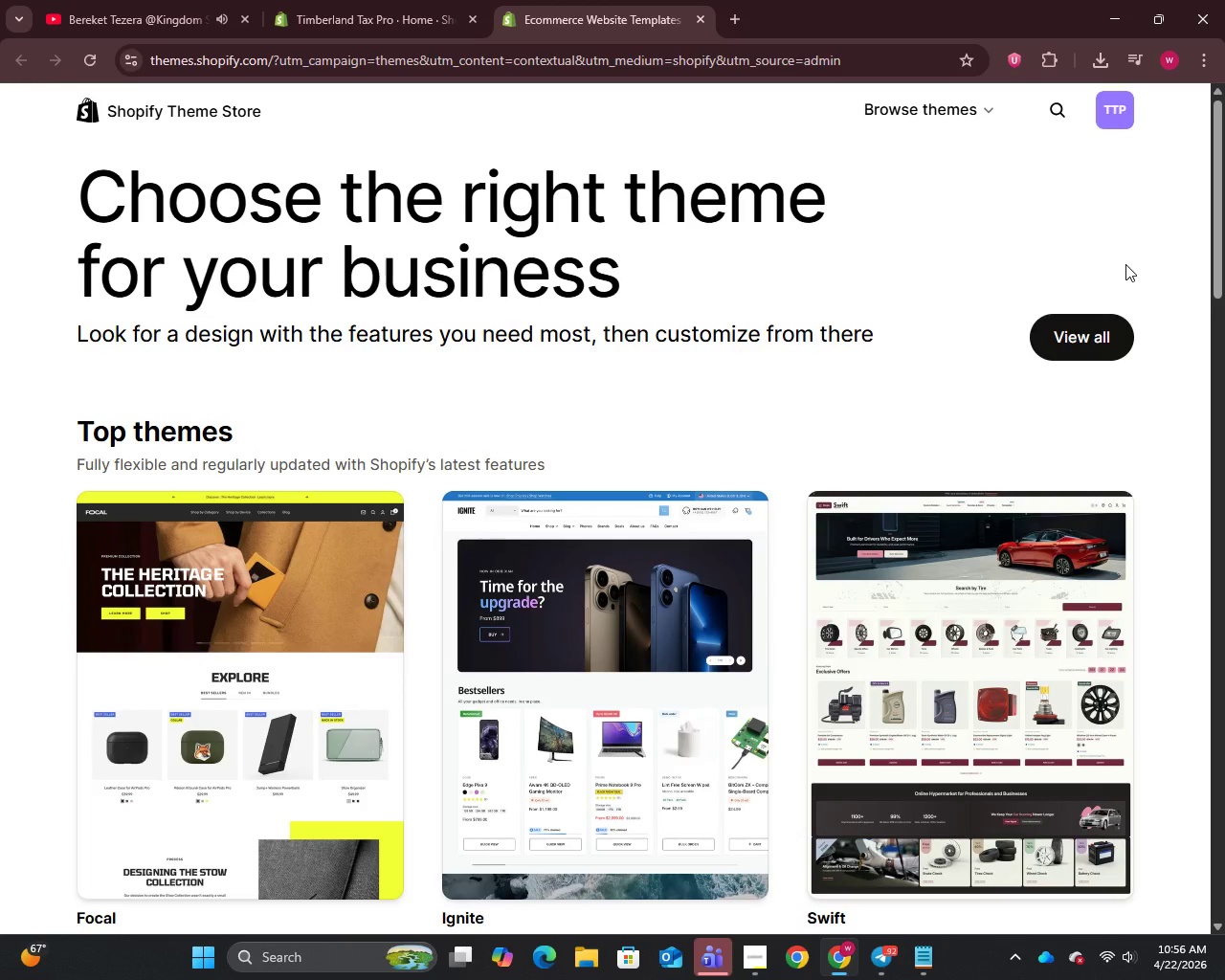 
wait(6.7)
 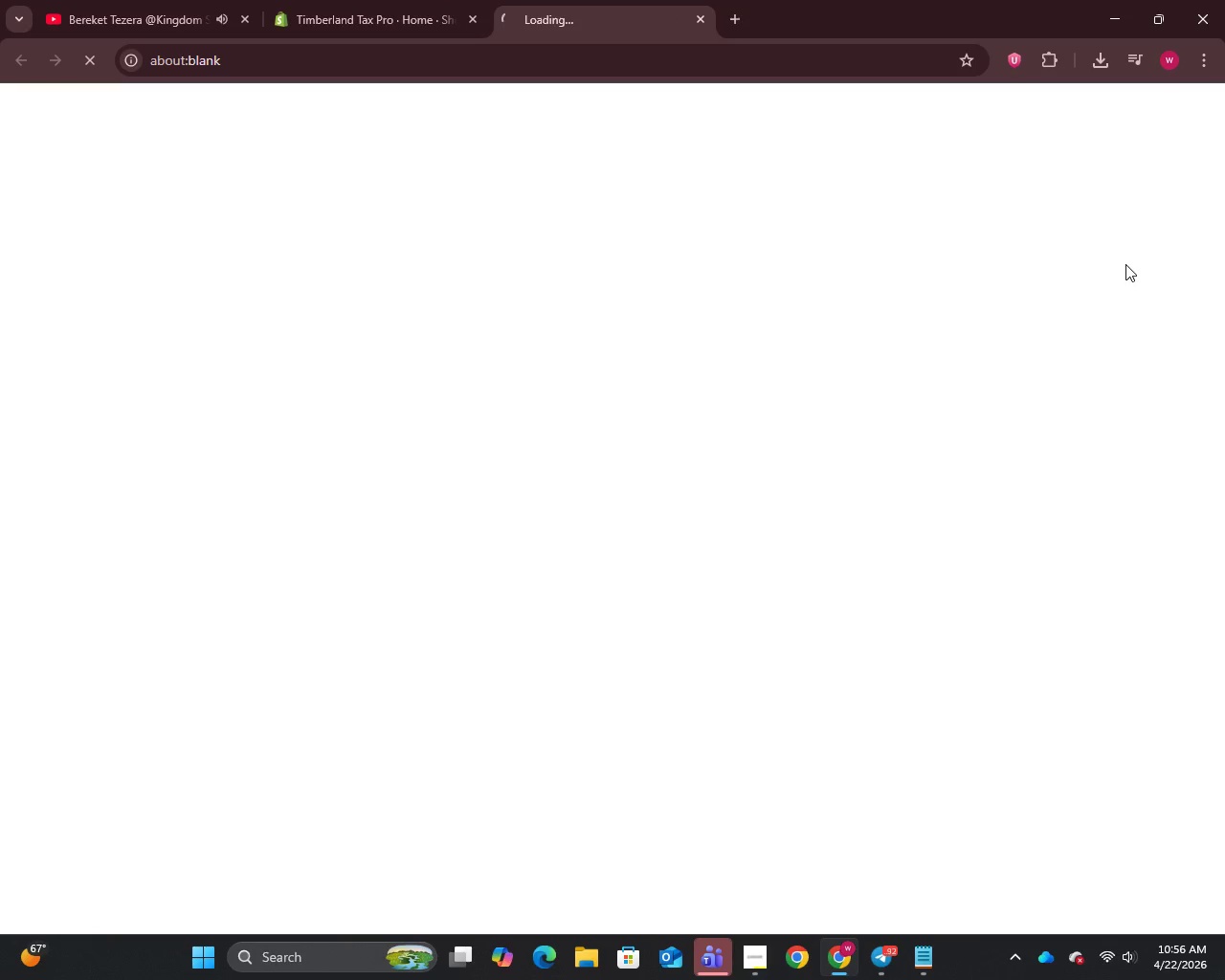 
left_click([1058, 103])
 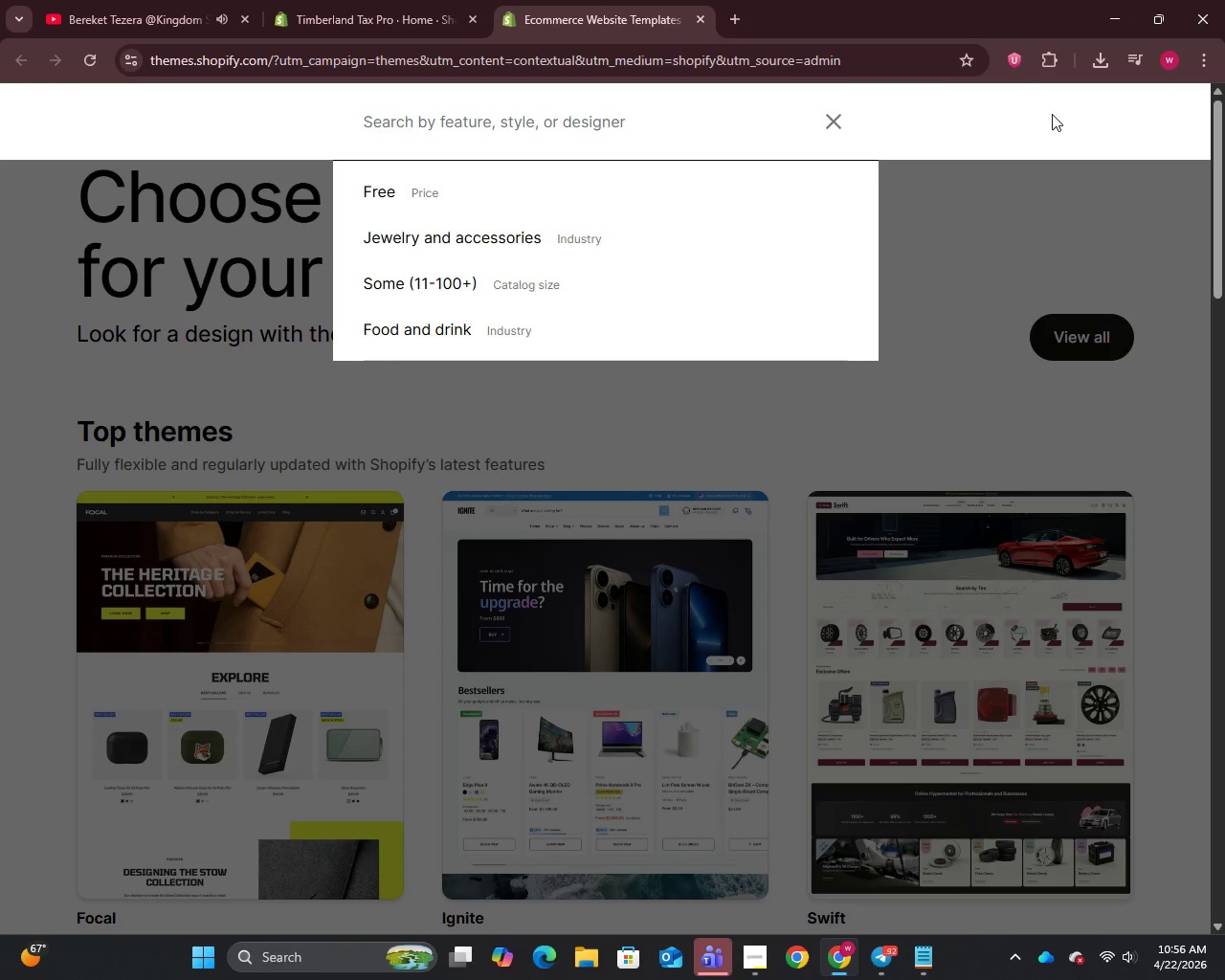 
type(s)
key(Backspace)
type(dawn)
 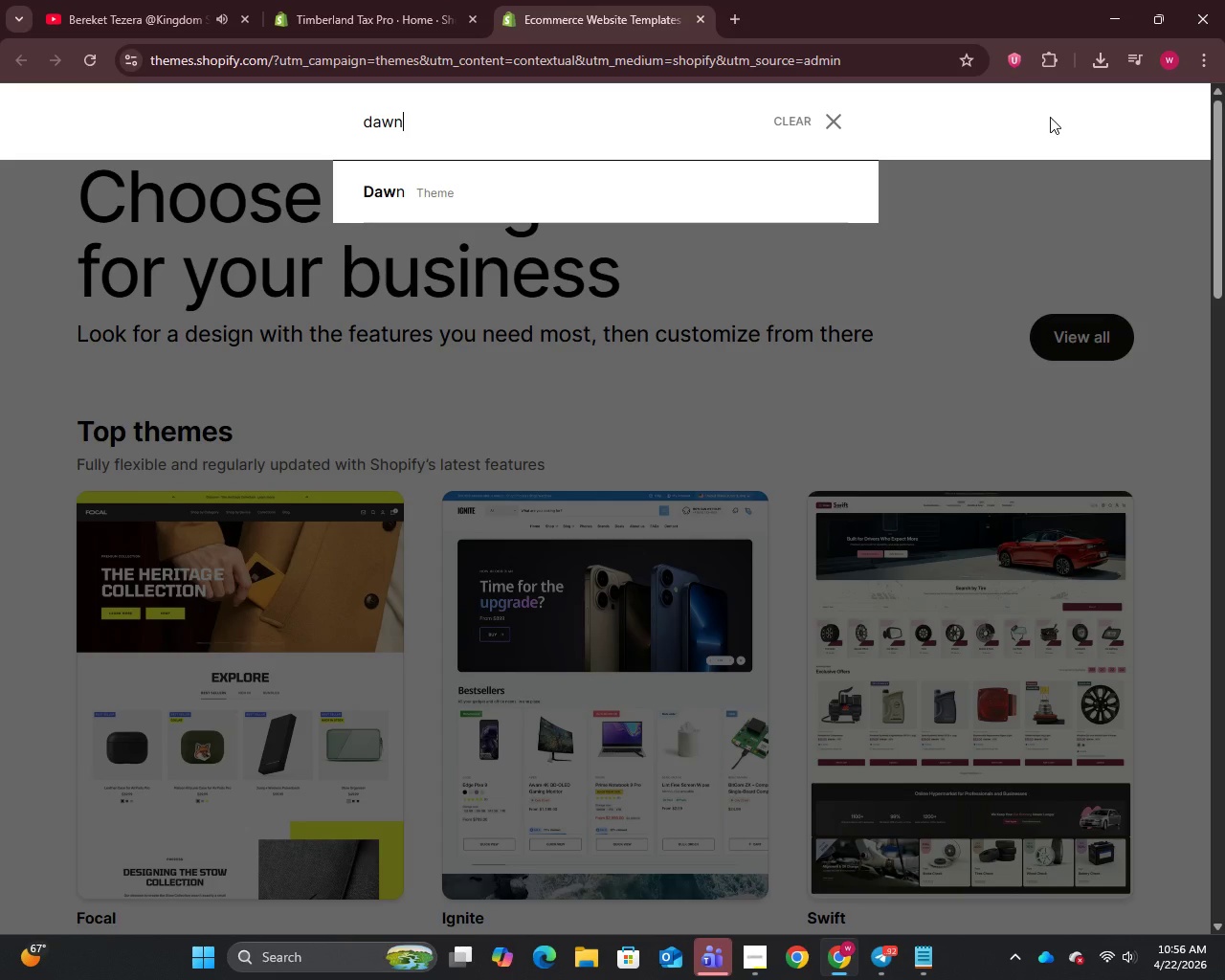 
key(Enter)
 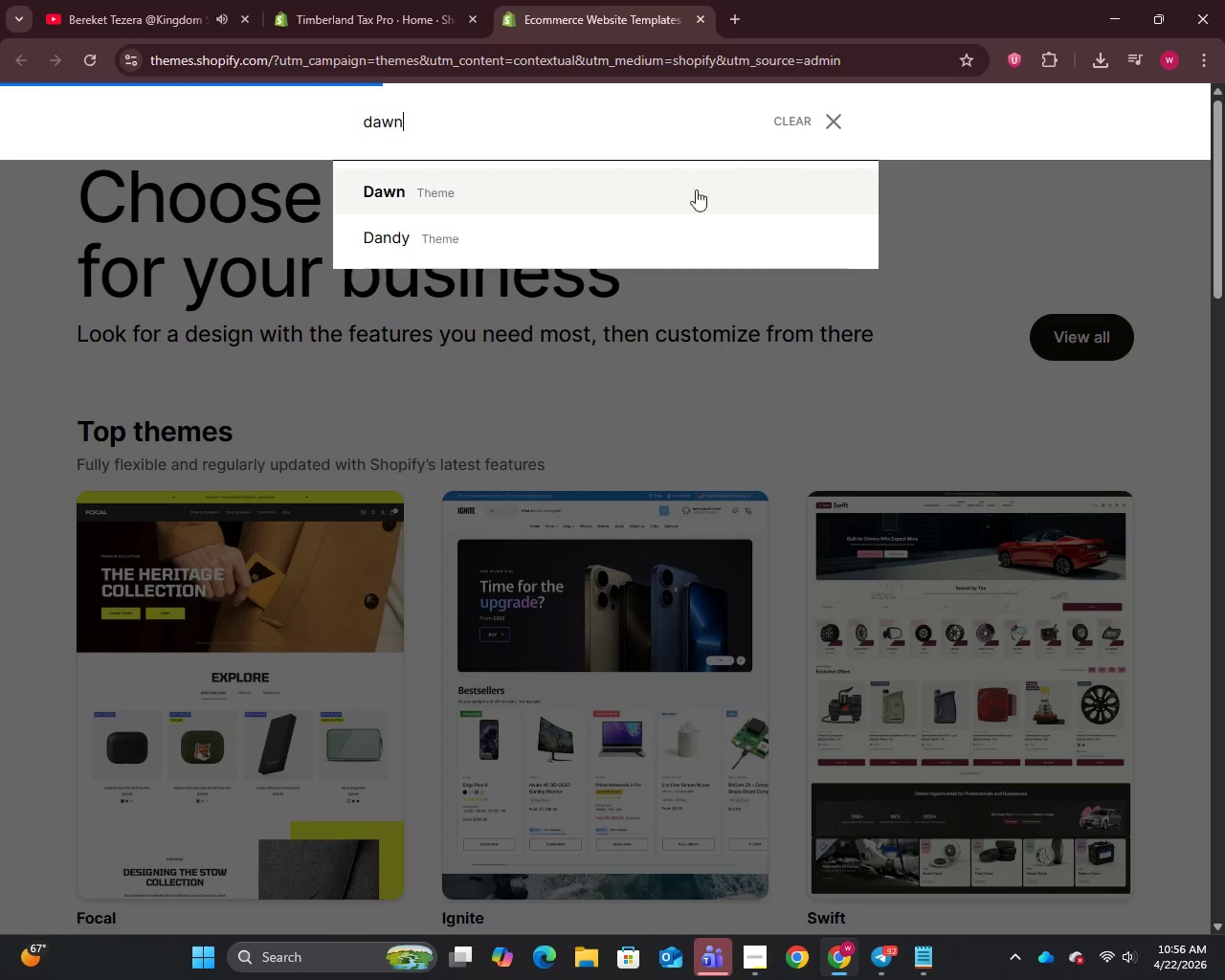 
left_click([639, 190])
 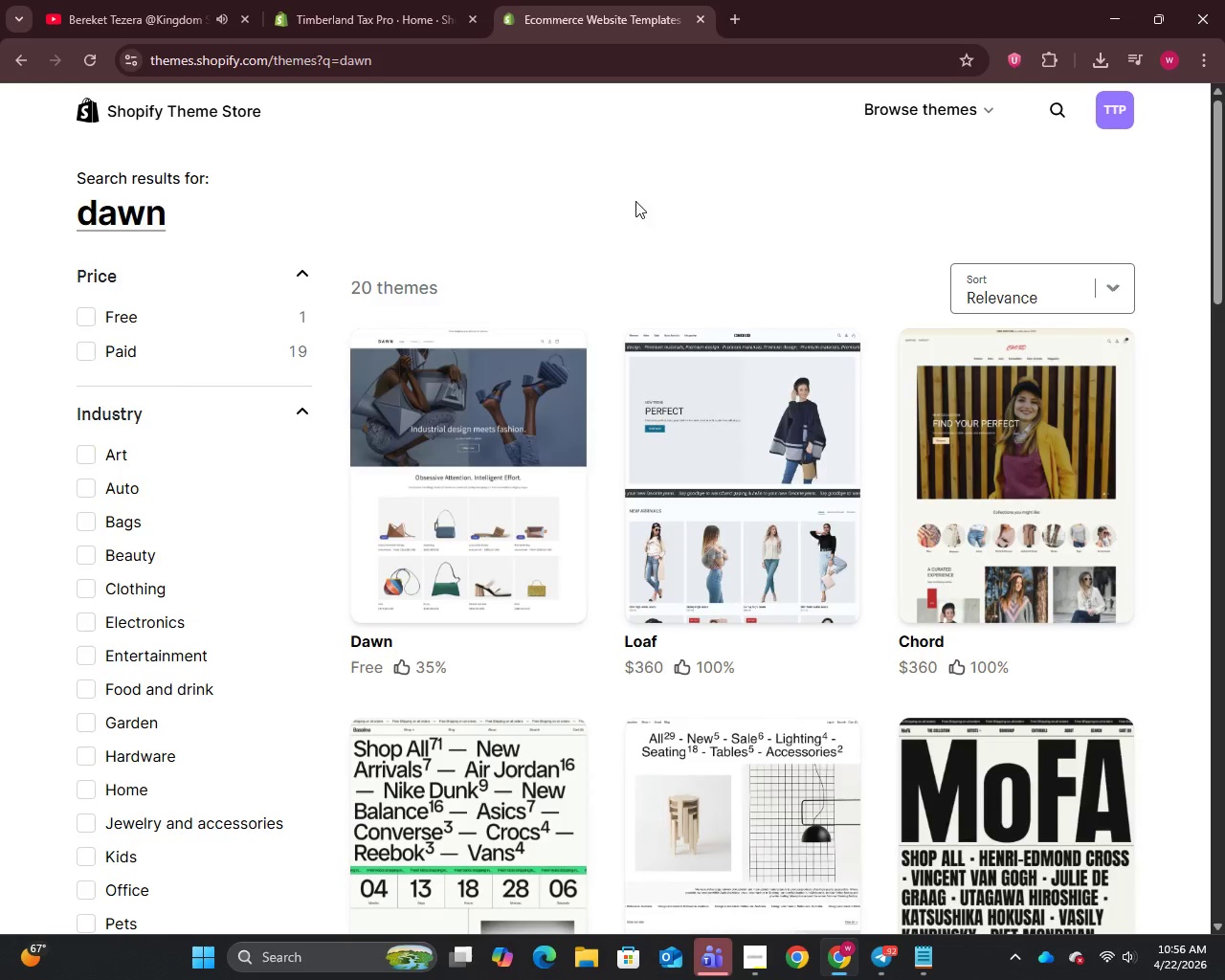 
left_click([504, 467])
 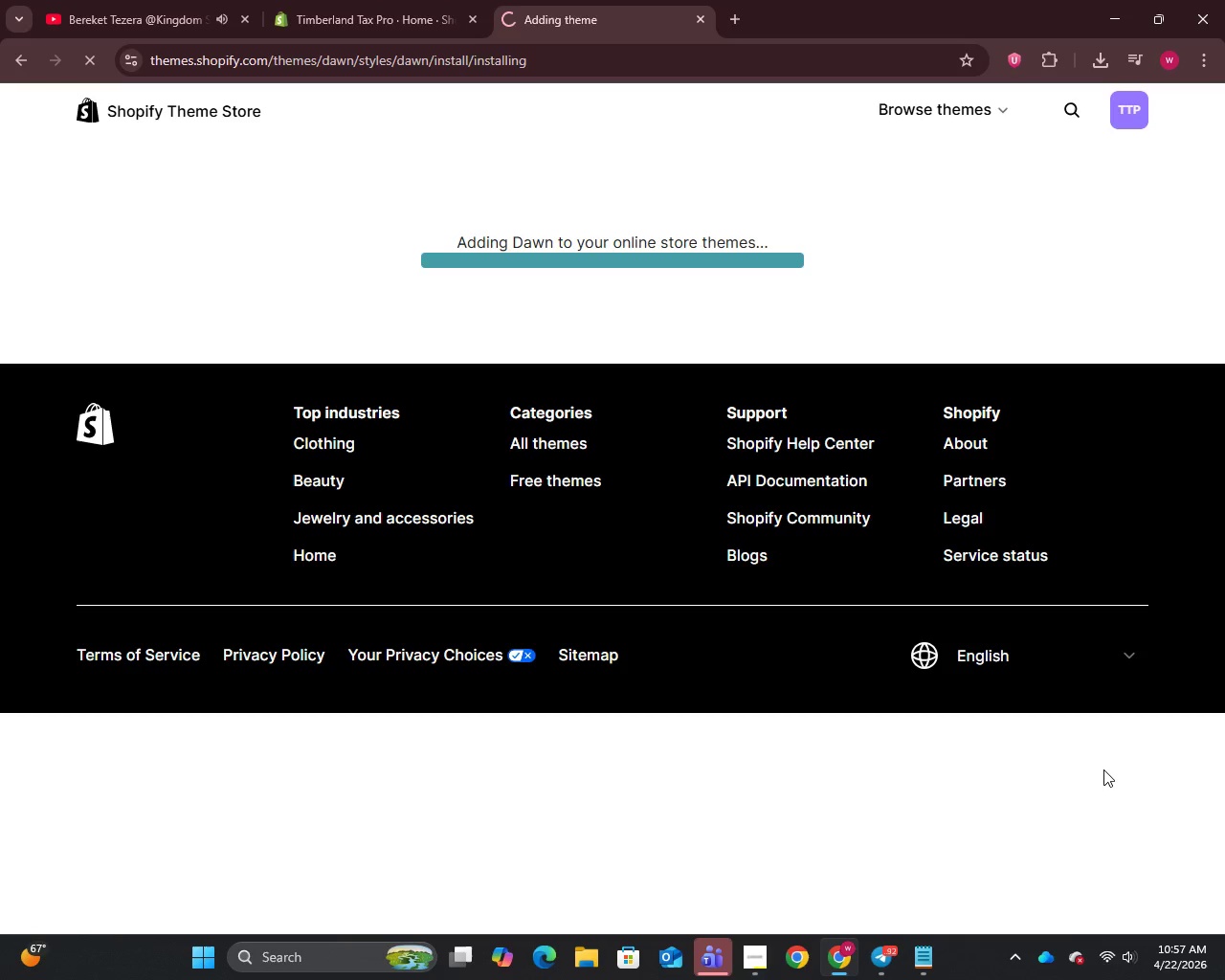 
wait(14.24)
 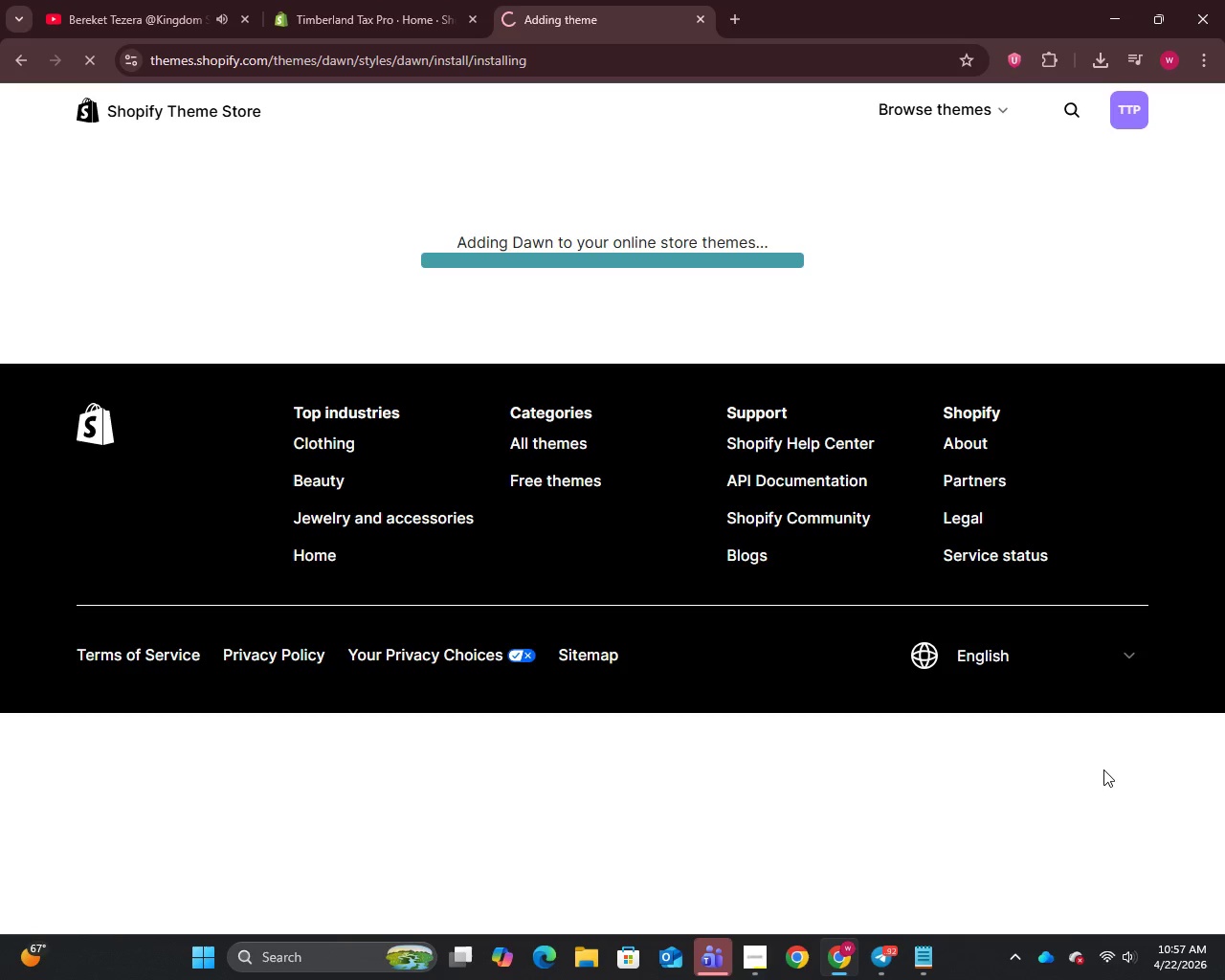 
mouse_move([700, 370])
 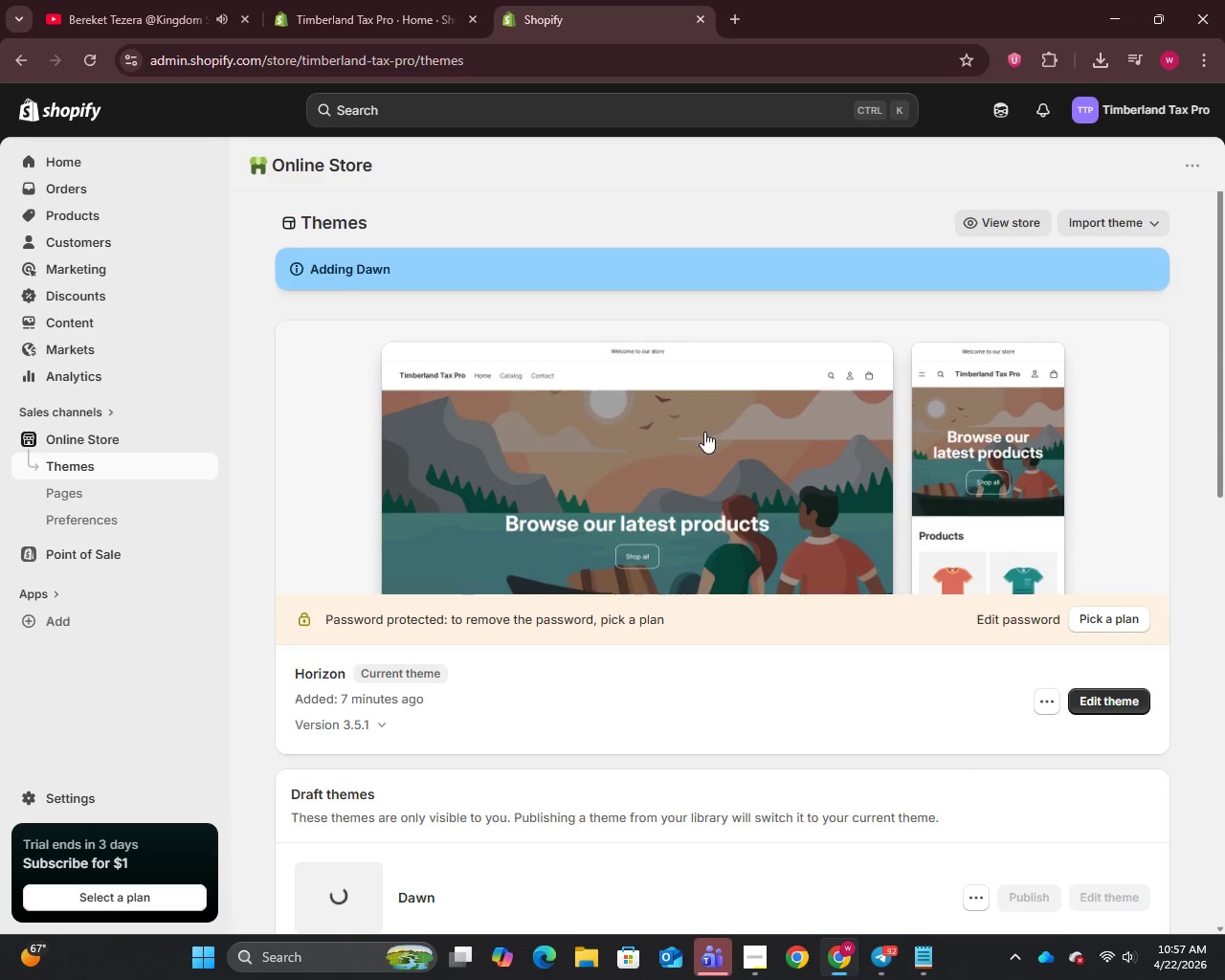 
scroll: coordinate [705, 434], scroll_direction: down, amount: 3.0
 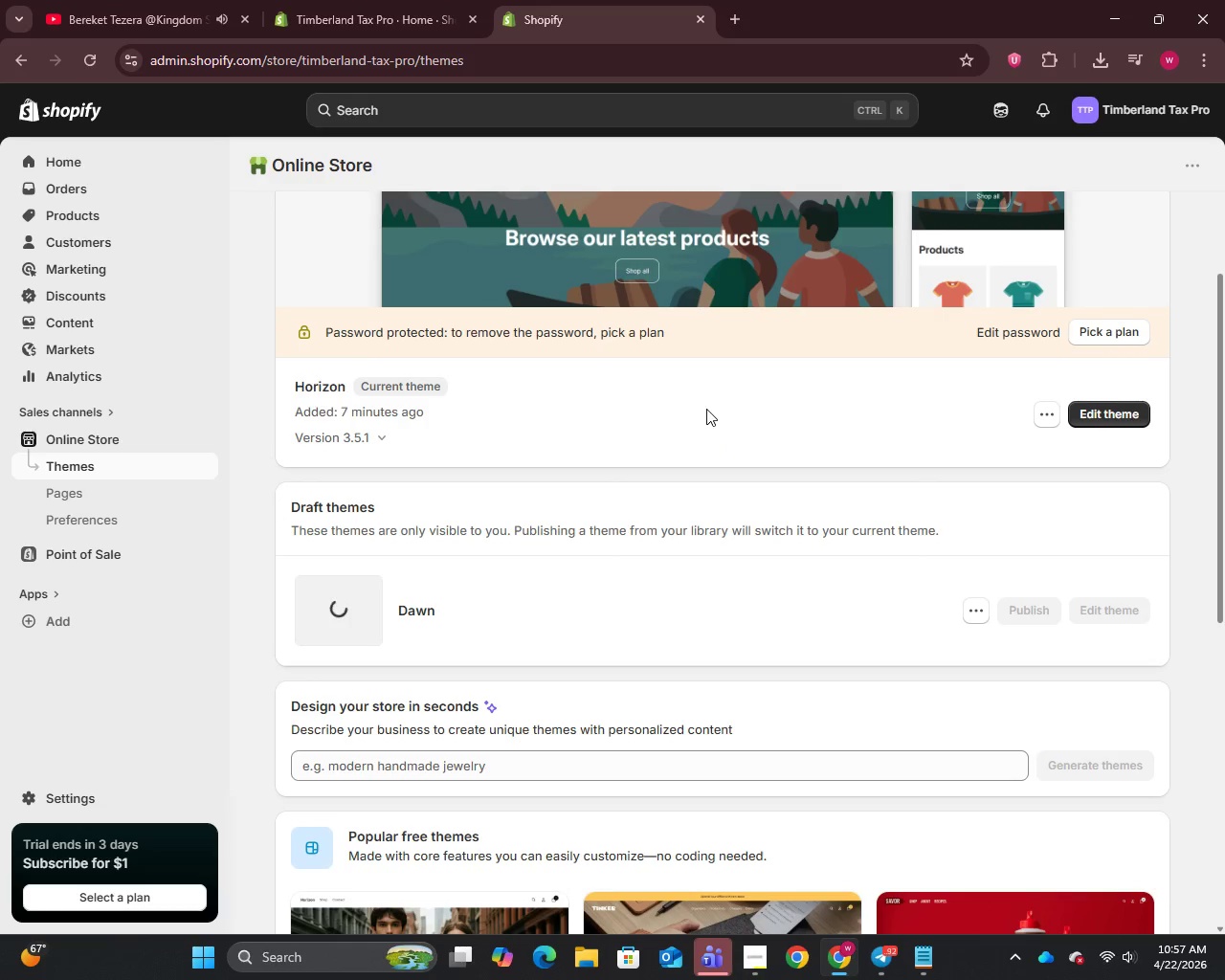 
wait(8.9)
 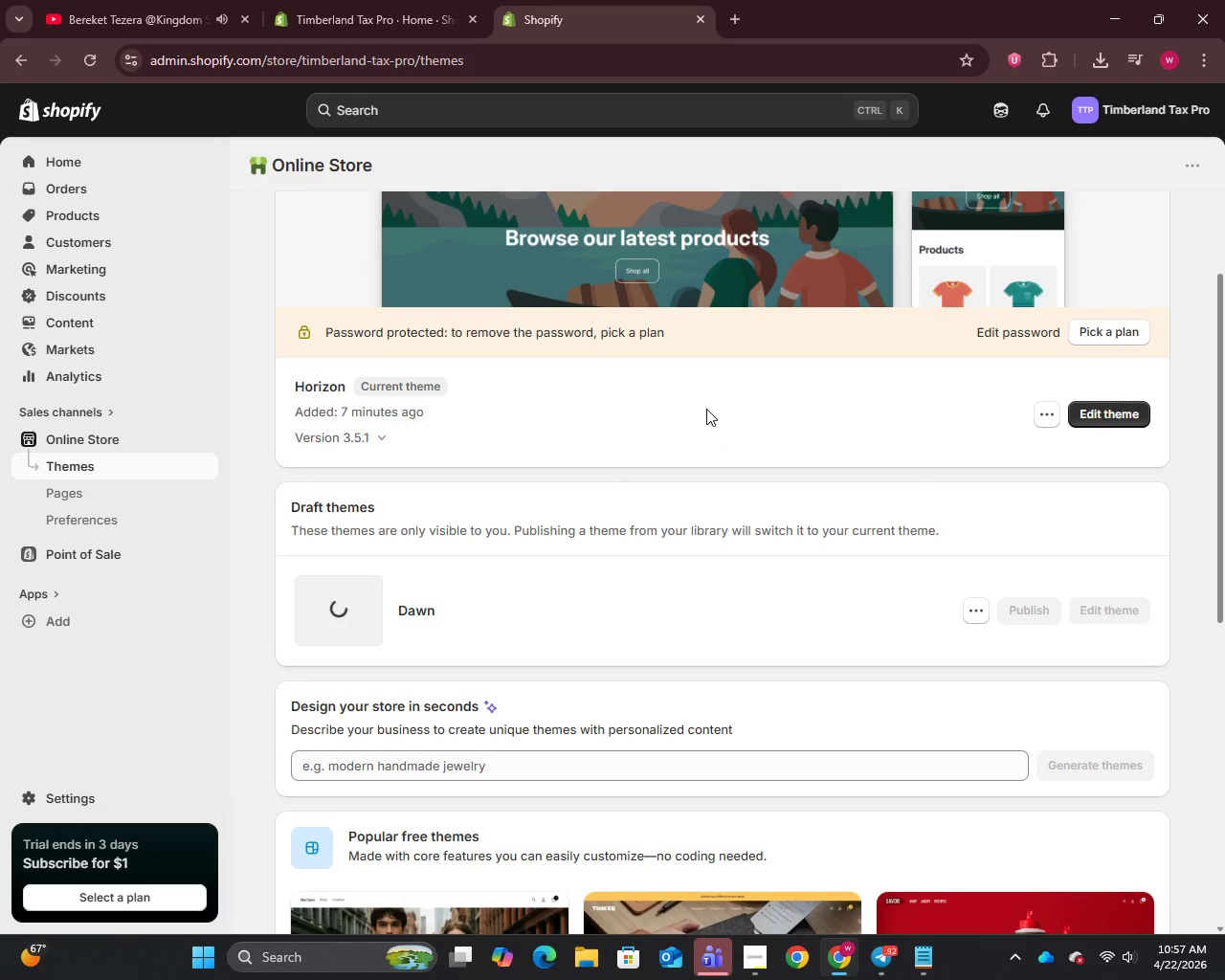 
left_click([1026, 612])
 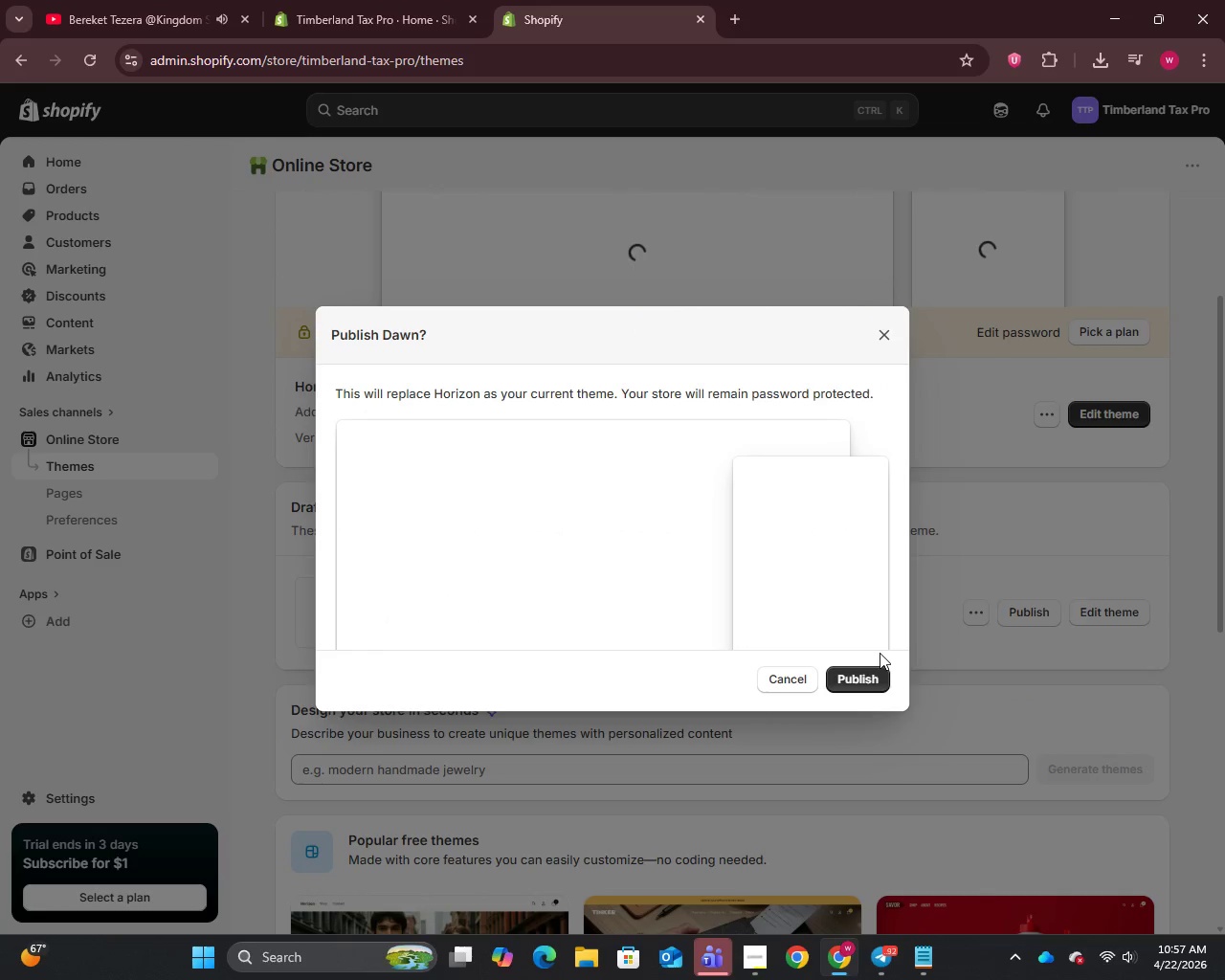 
left_click([839, 686])
 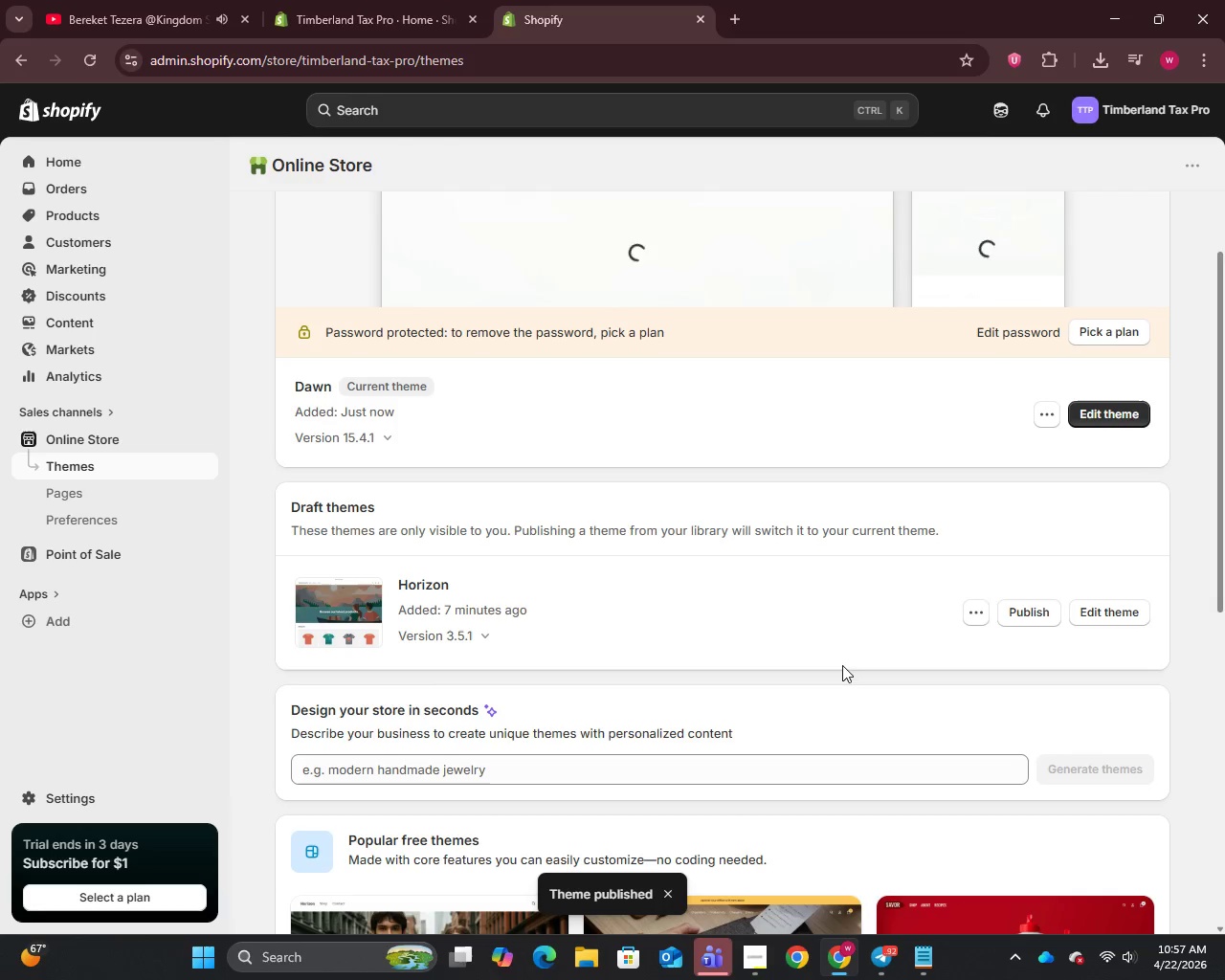 
wait(5.94)
 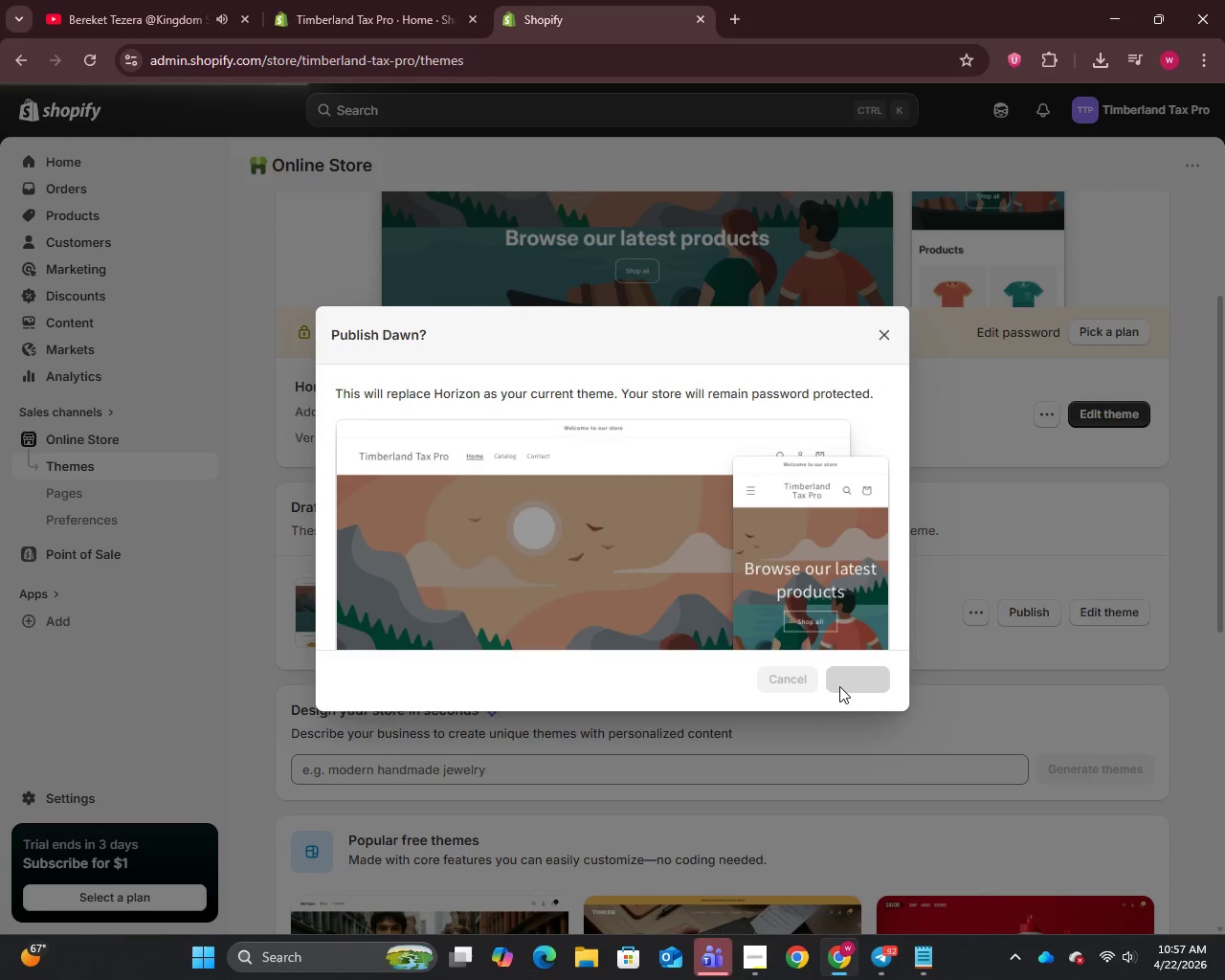 
left_click([33, 793])
 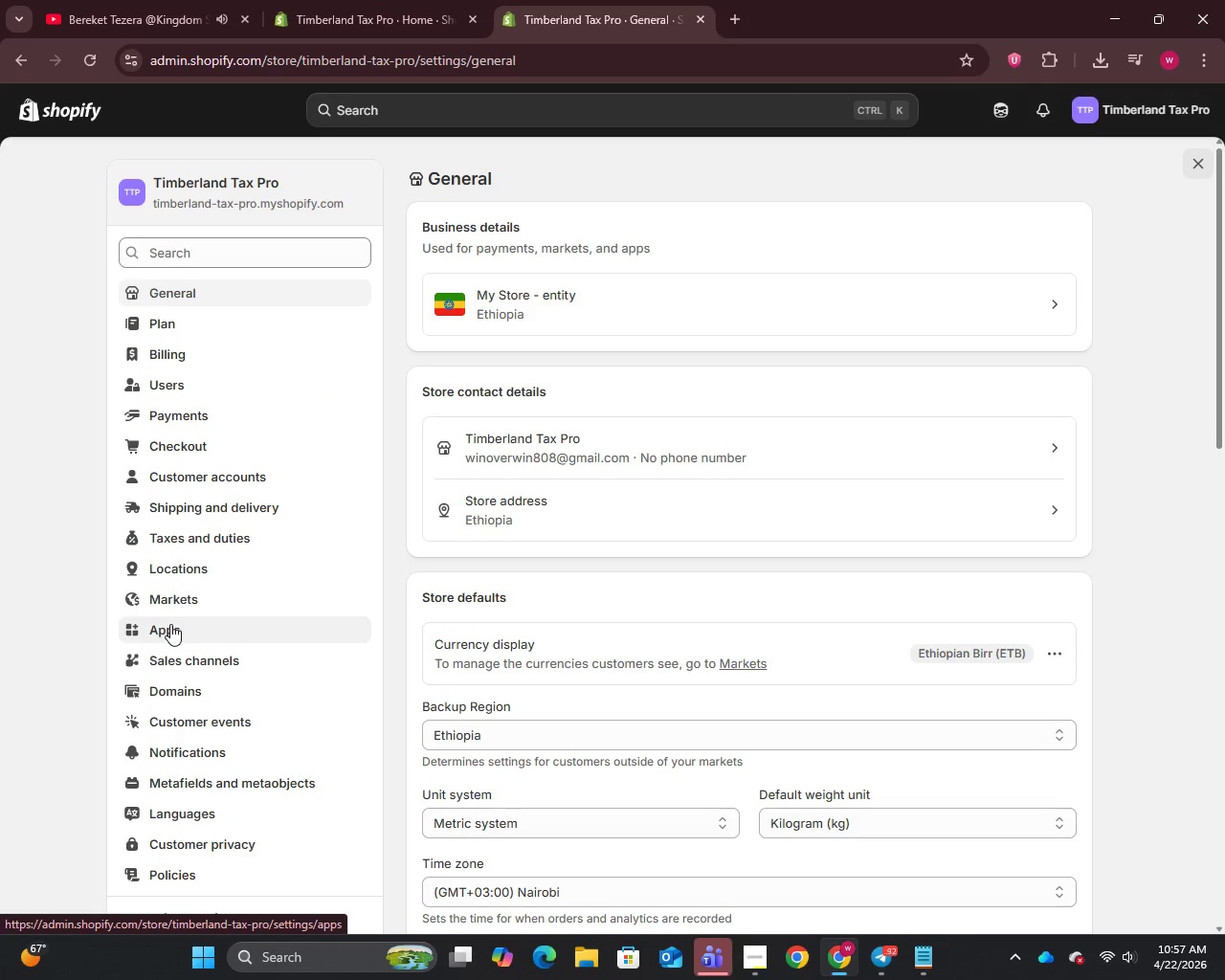 
wait(9.75)
 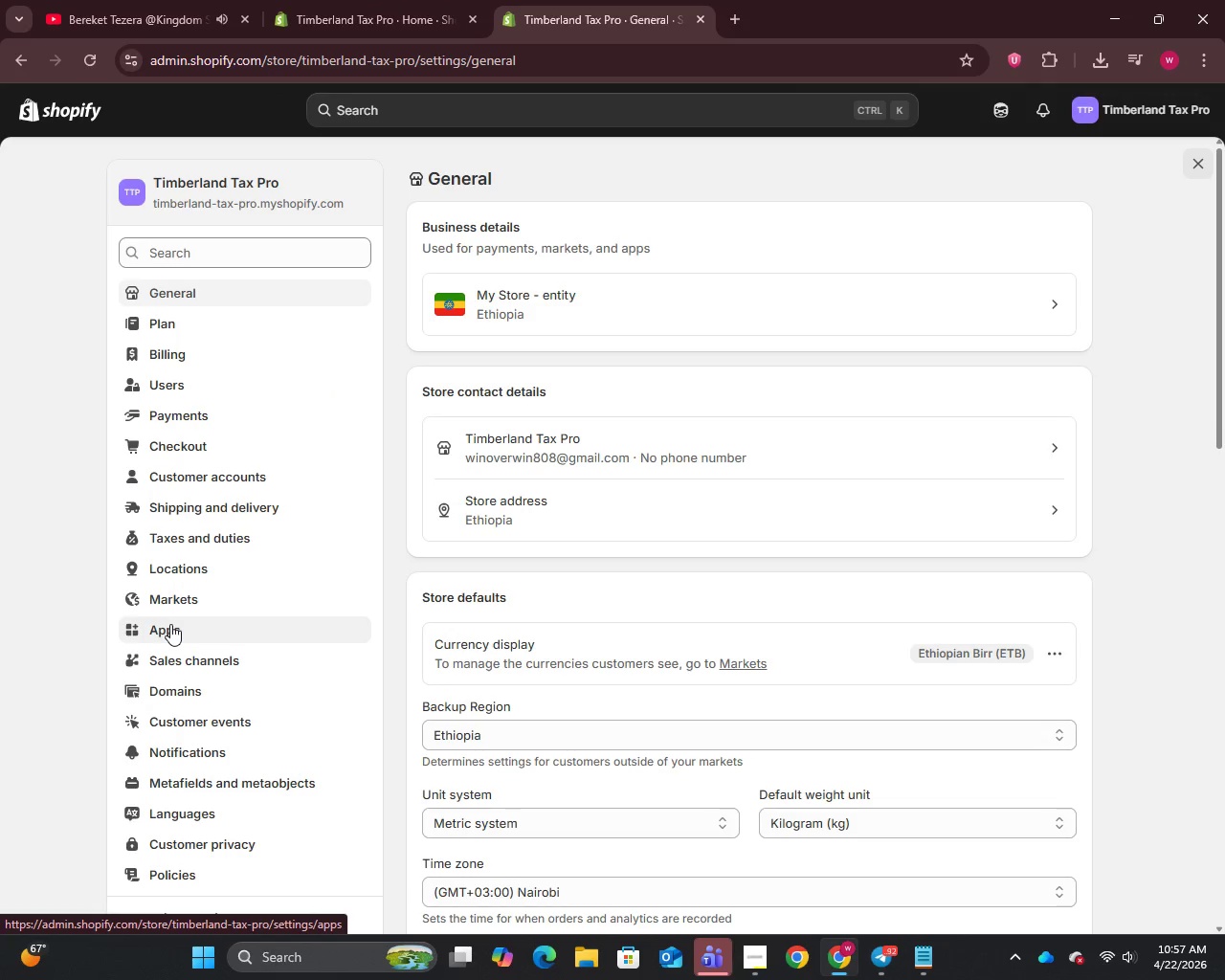 
left_click([1054, 656])
 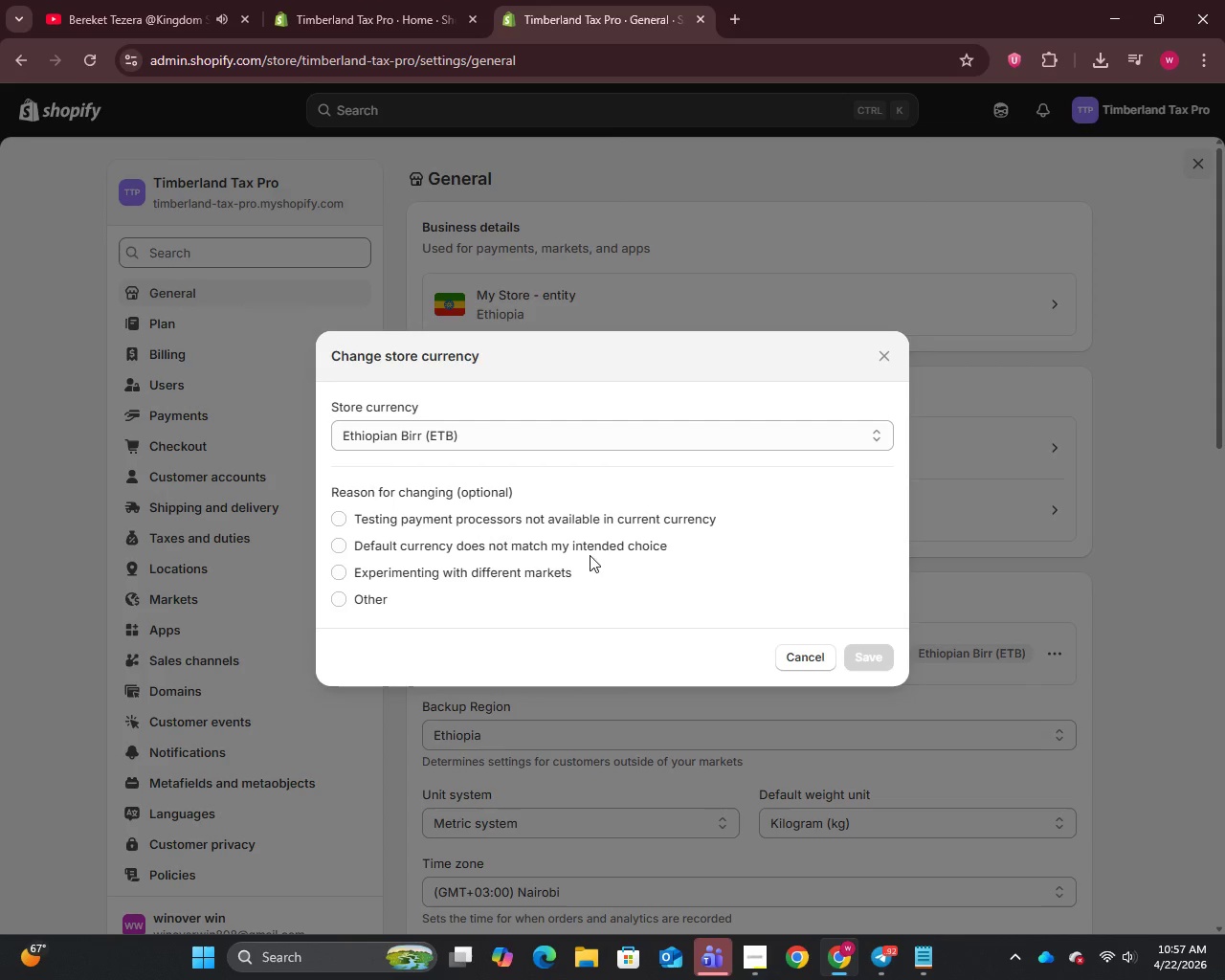 
left_click([503, 490])
 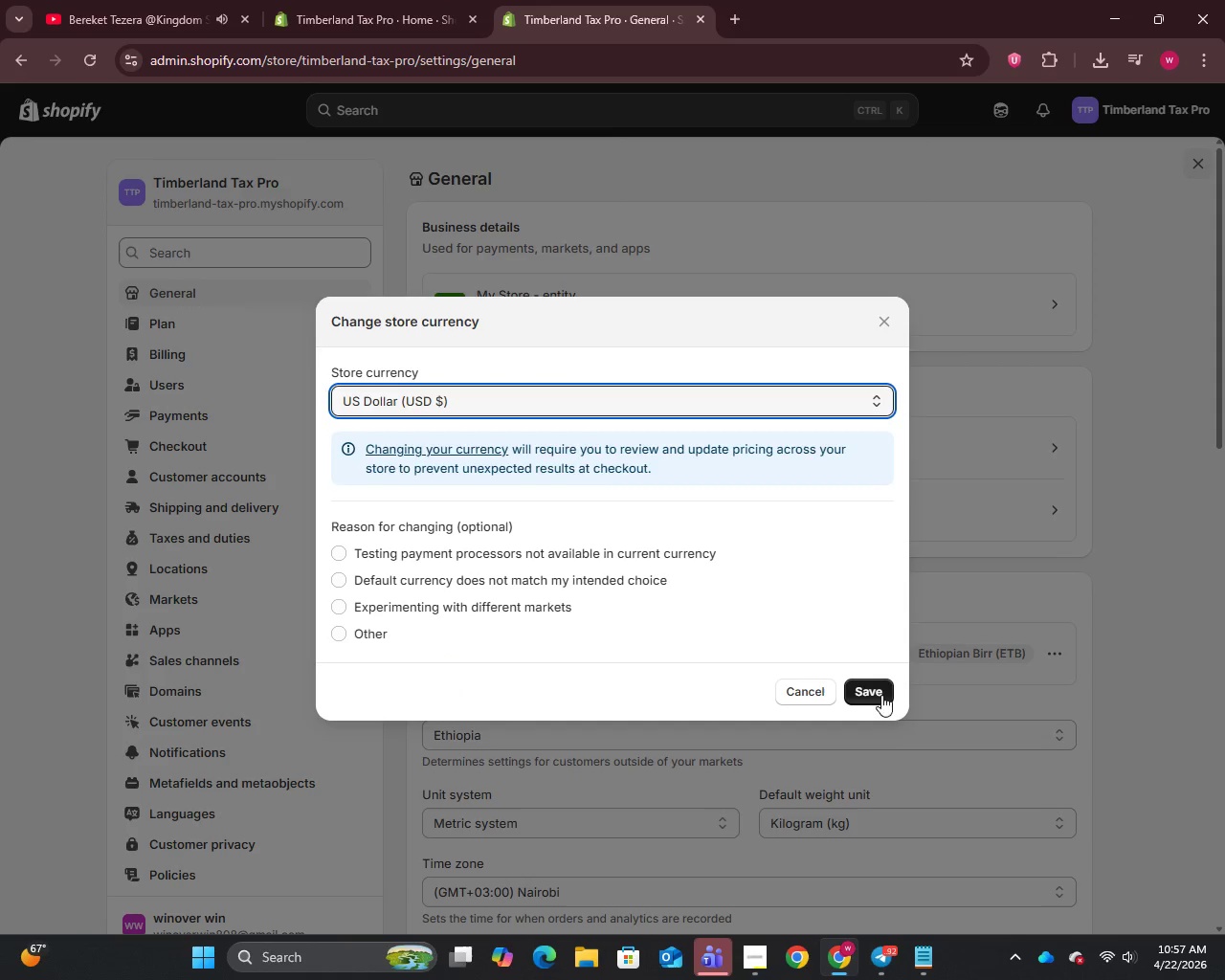 
scroll: coordinate [503, 490], scroll_direction: up, amount: 13.0
 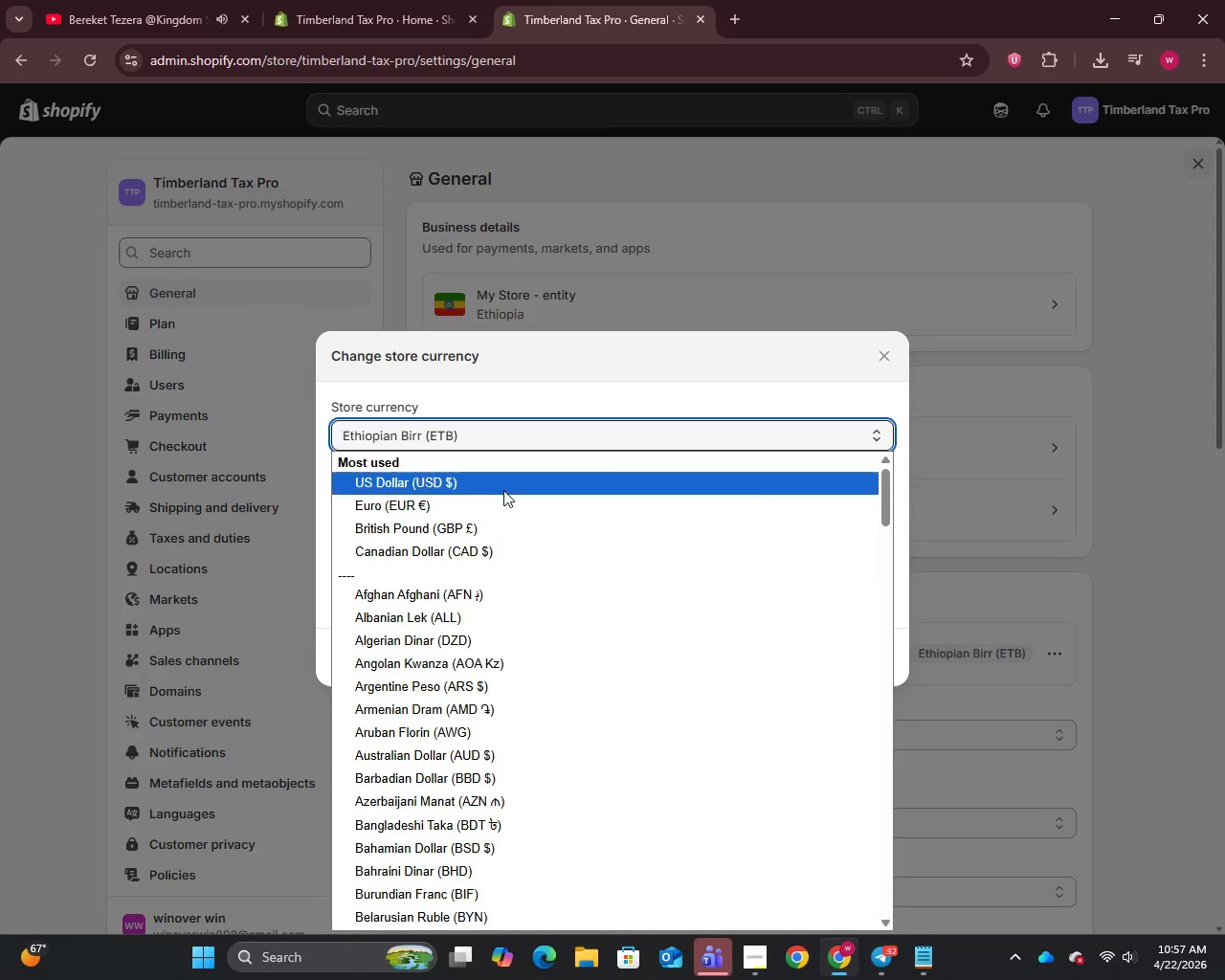 
left_click([874, 687])
 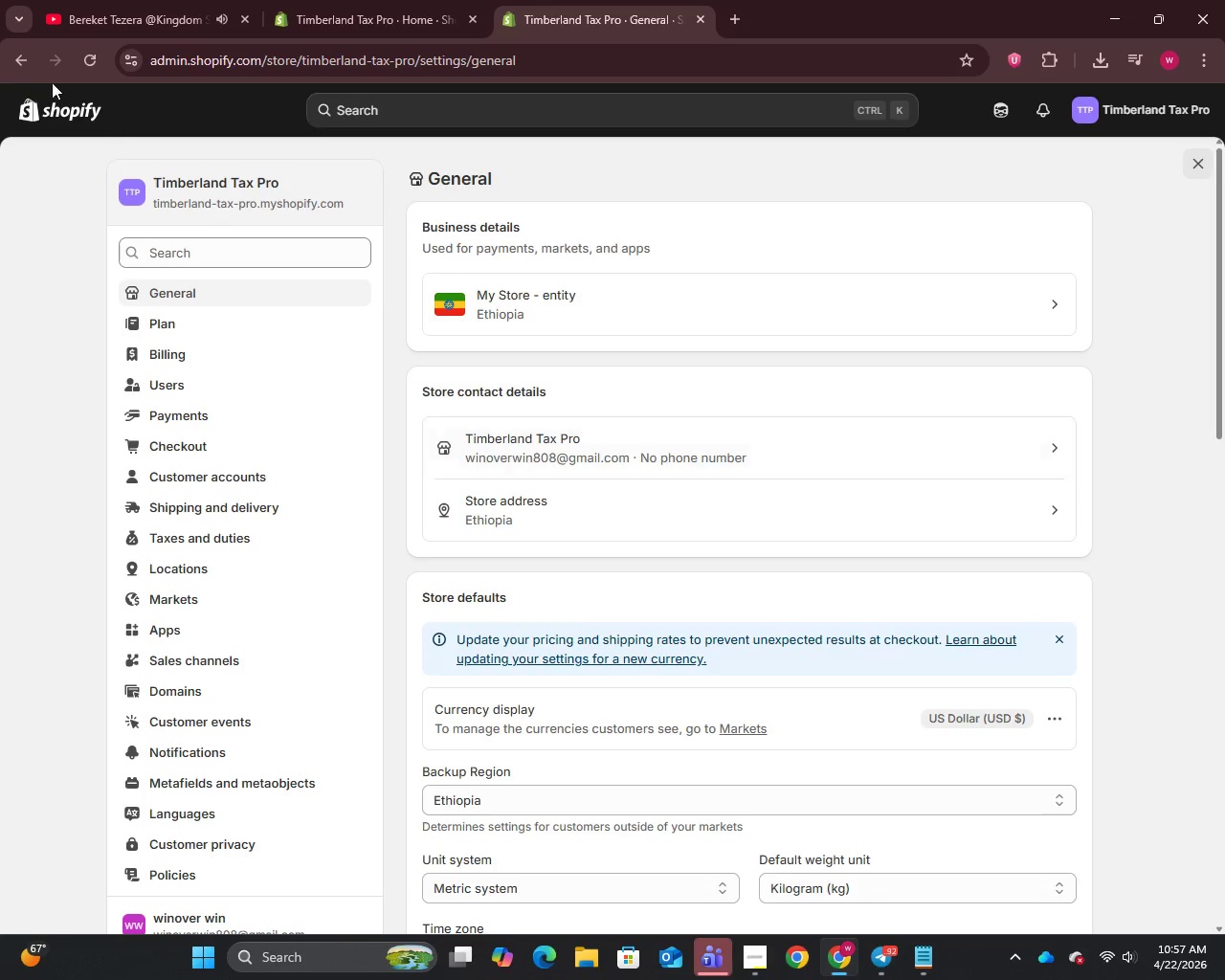 
double_click([59, 114])
 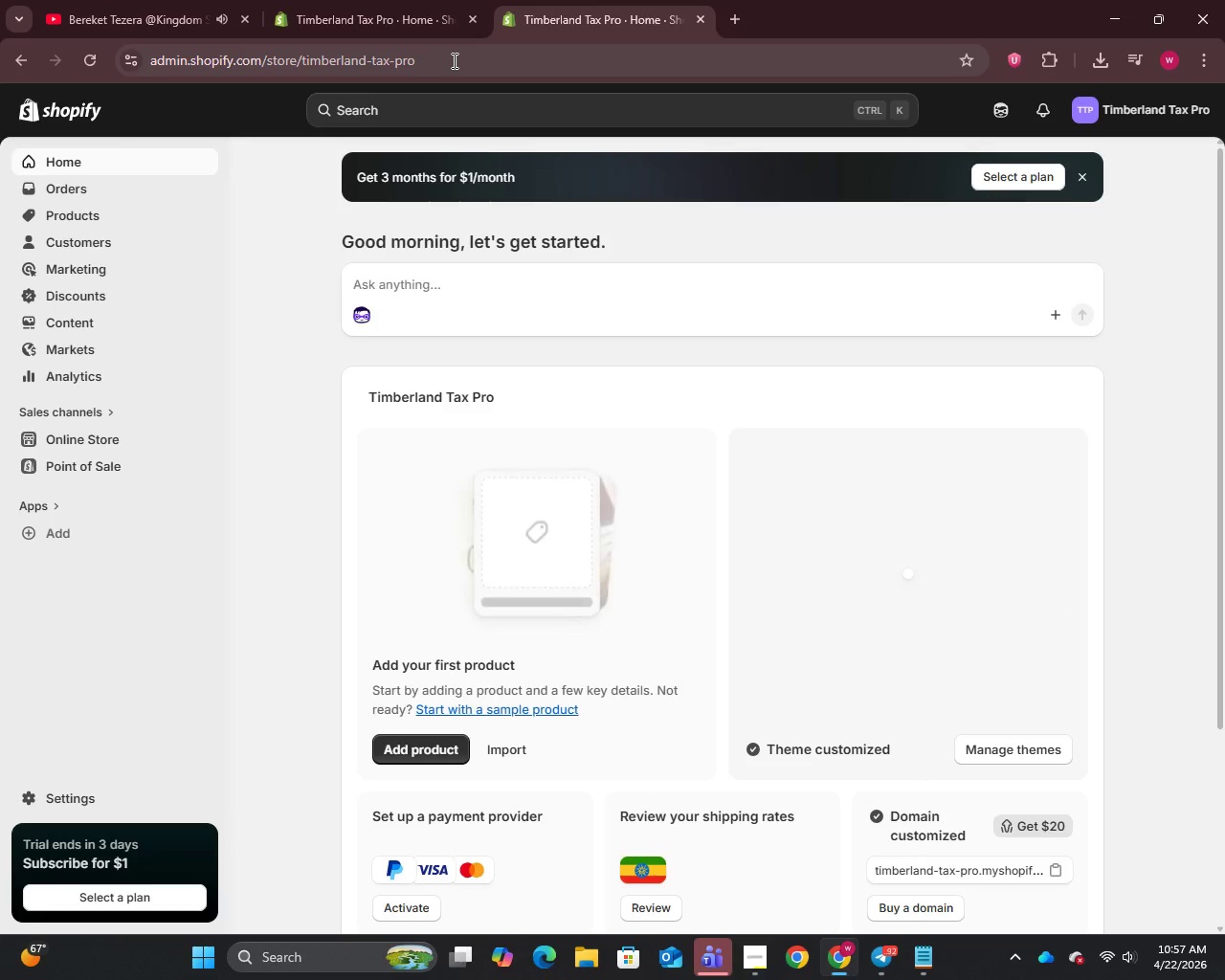 
left_click([453, 60])
 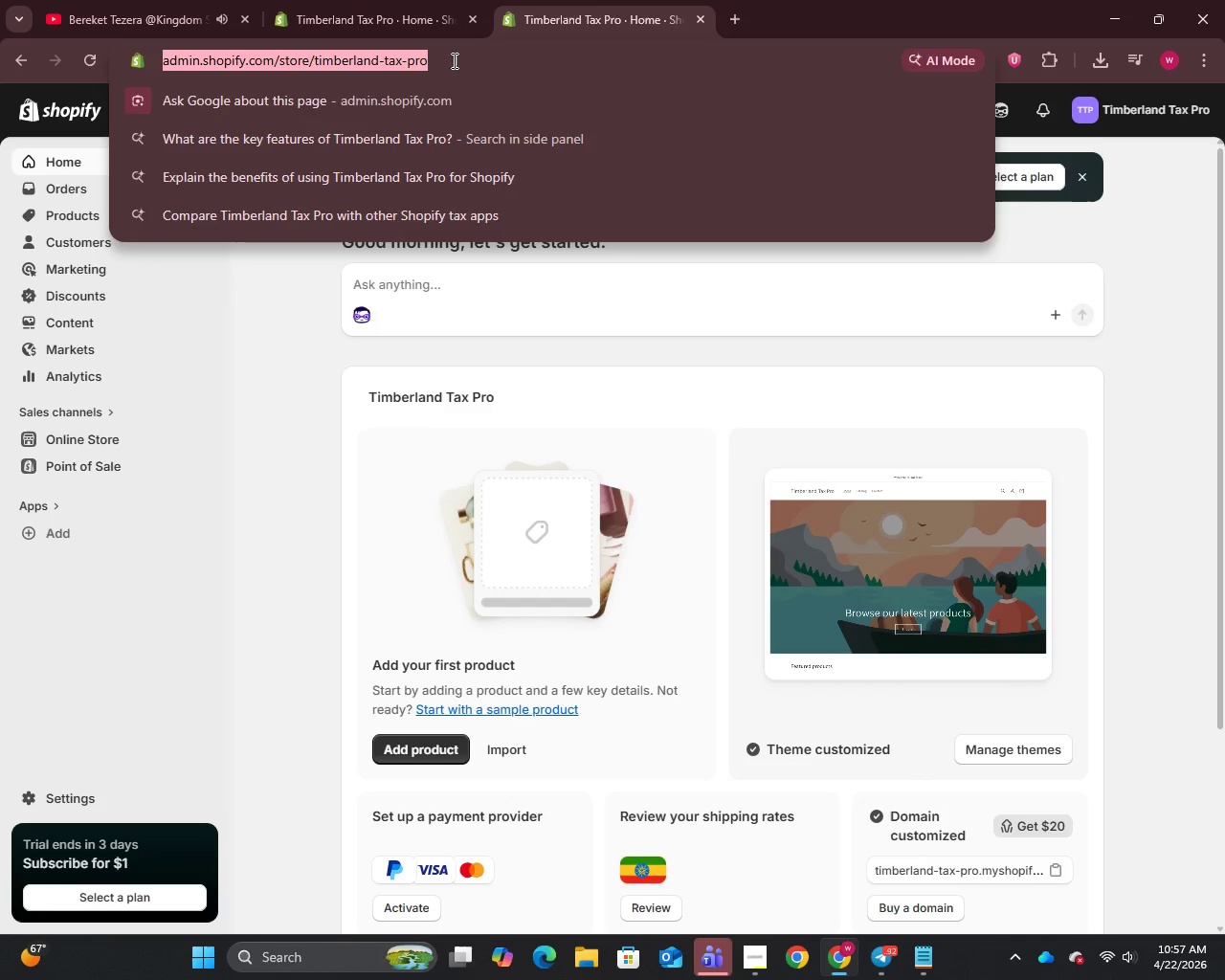 
key(Control+C)
 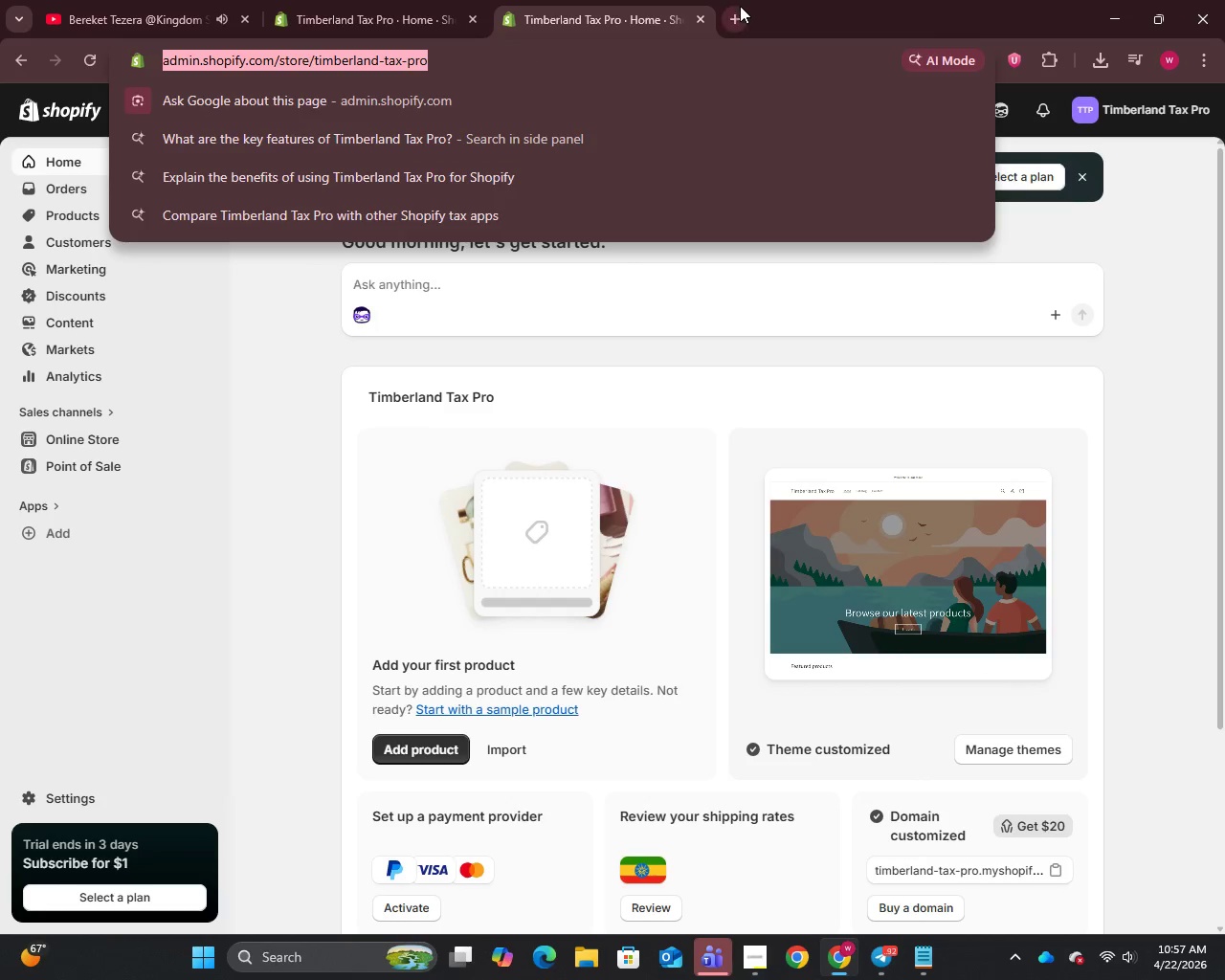 
left_click([740, 6])
 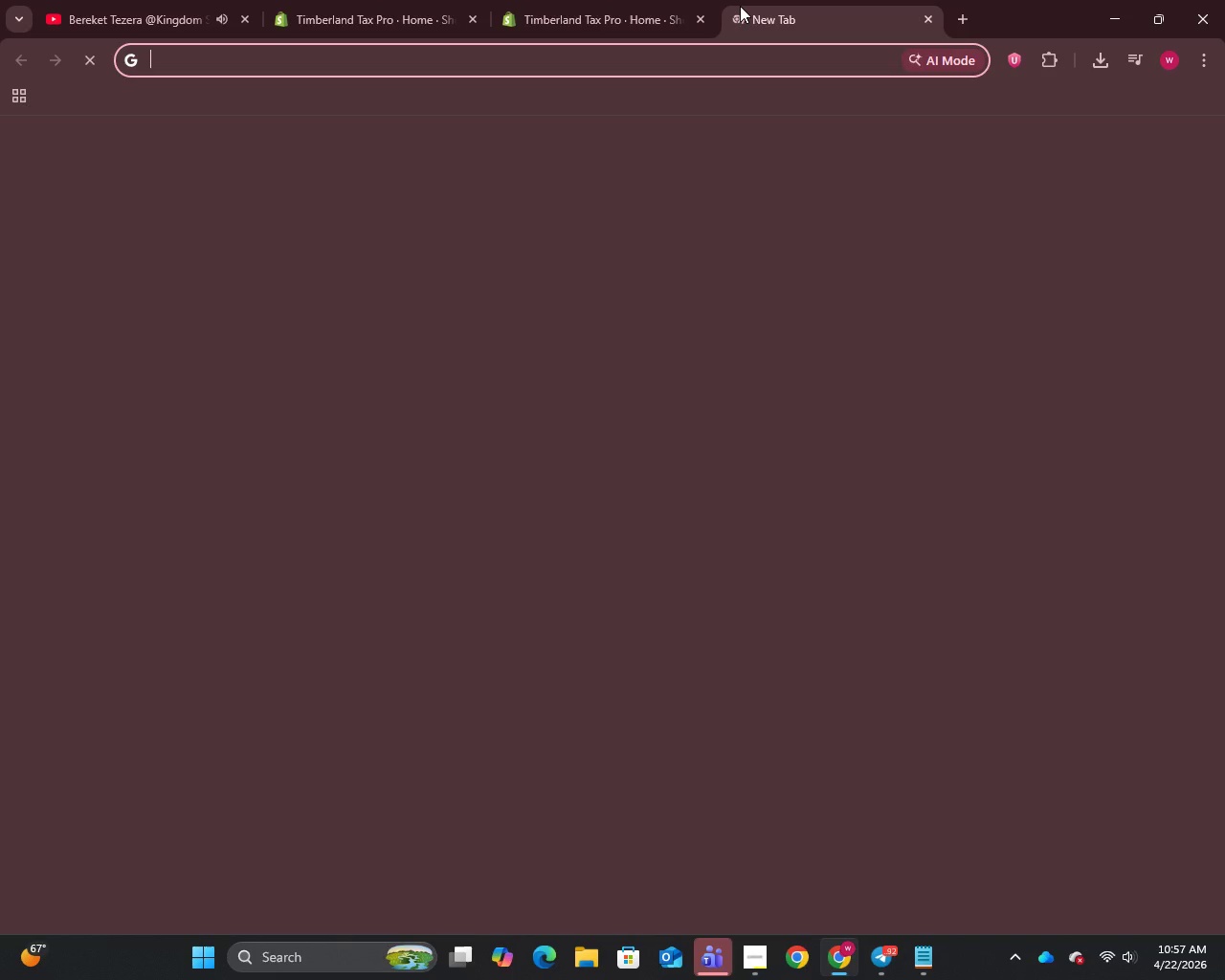 
key(Control+V)
 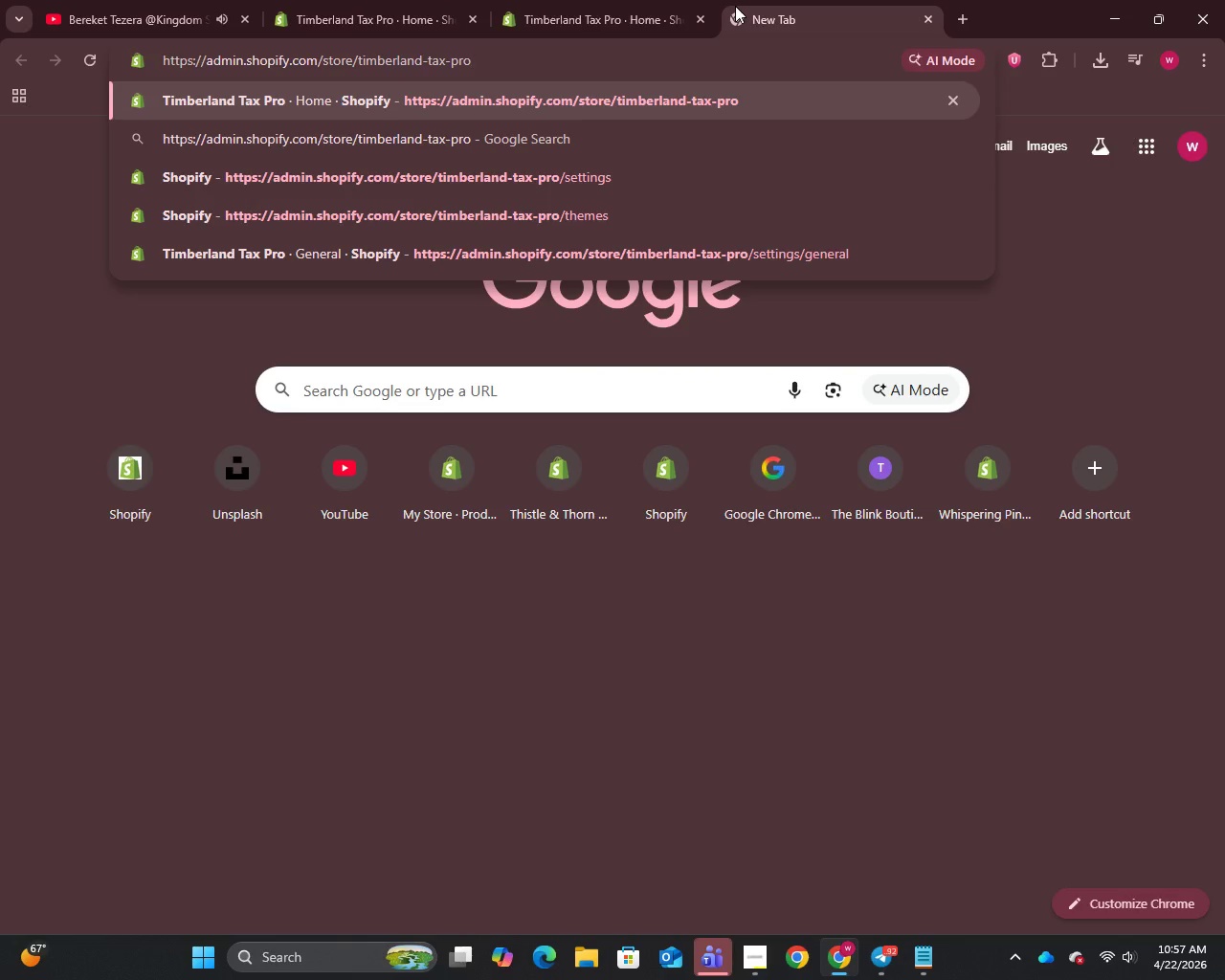 
key(Enter)
 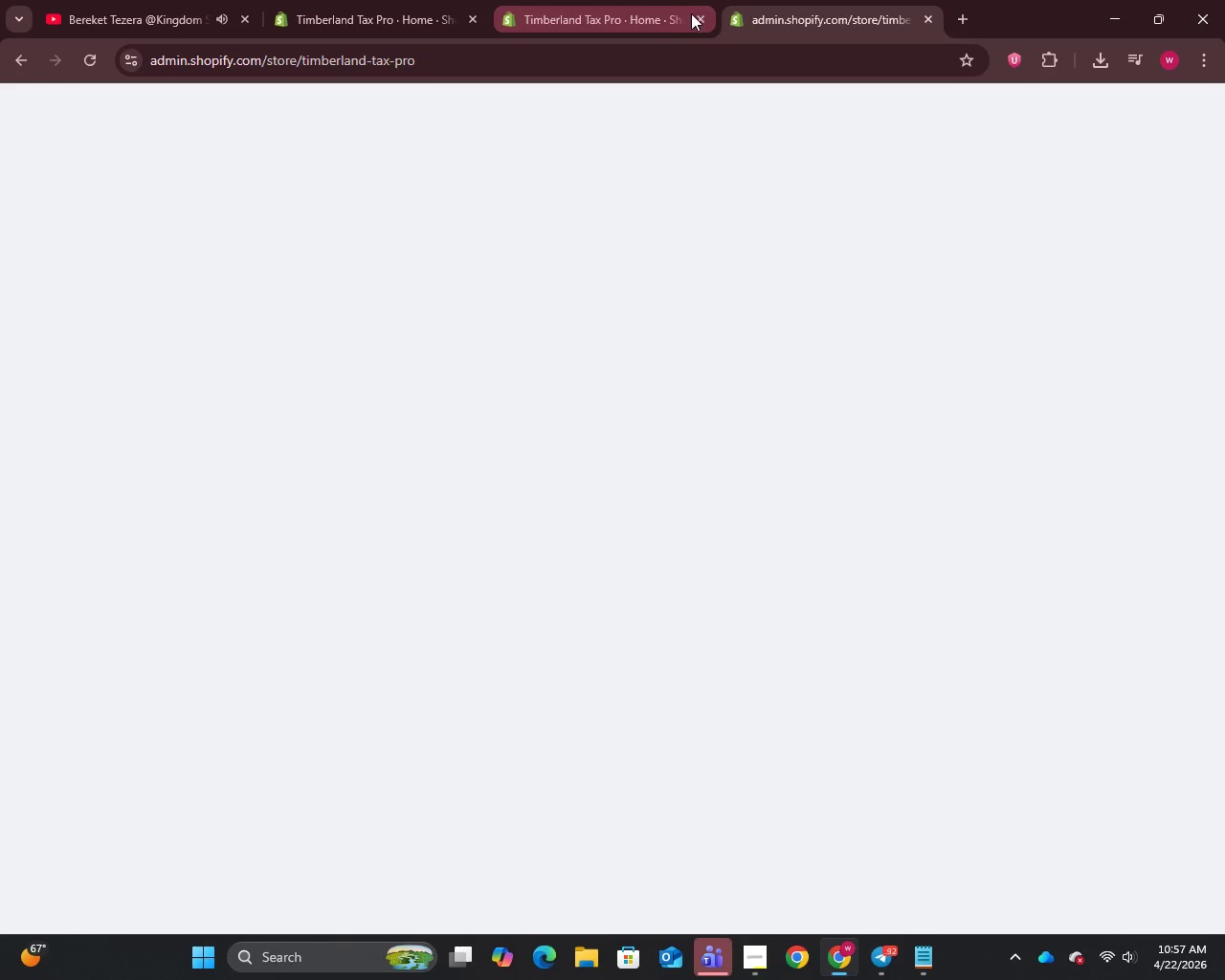 
left_click([698, 15])
 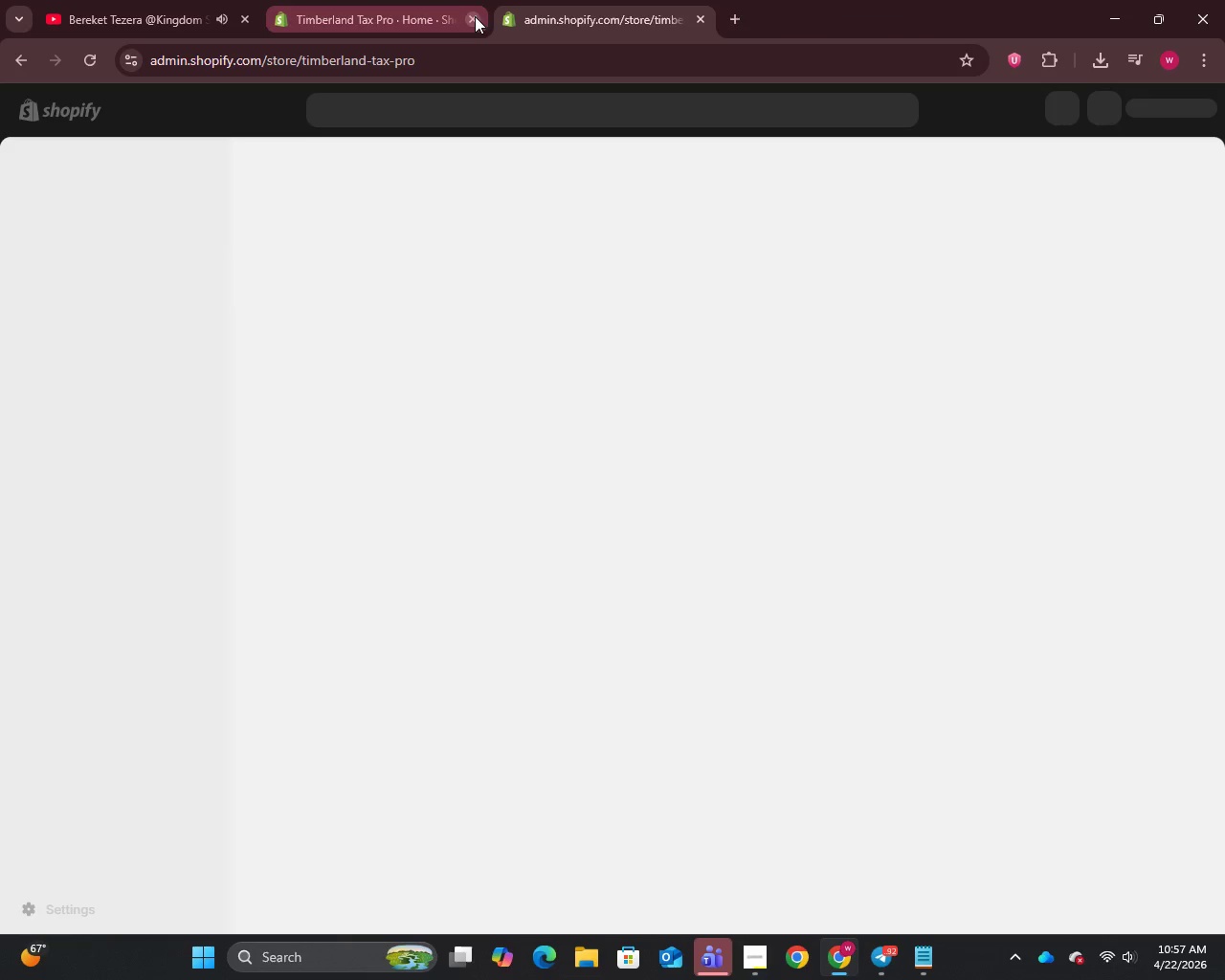 
left_click([472, 16])
 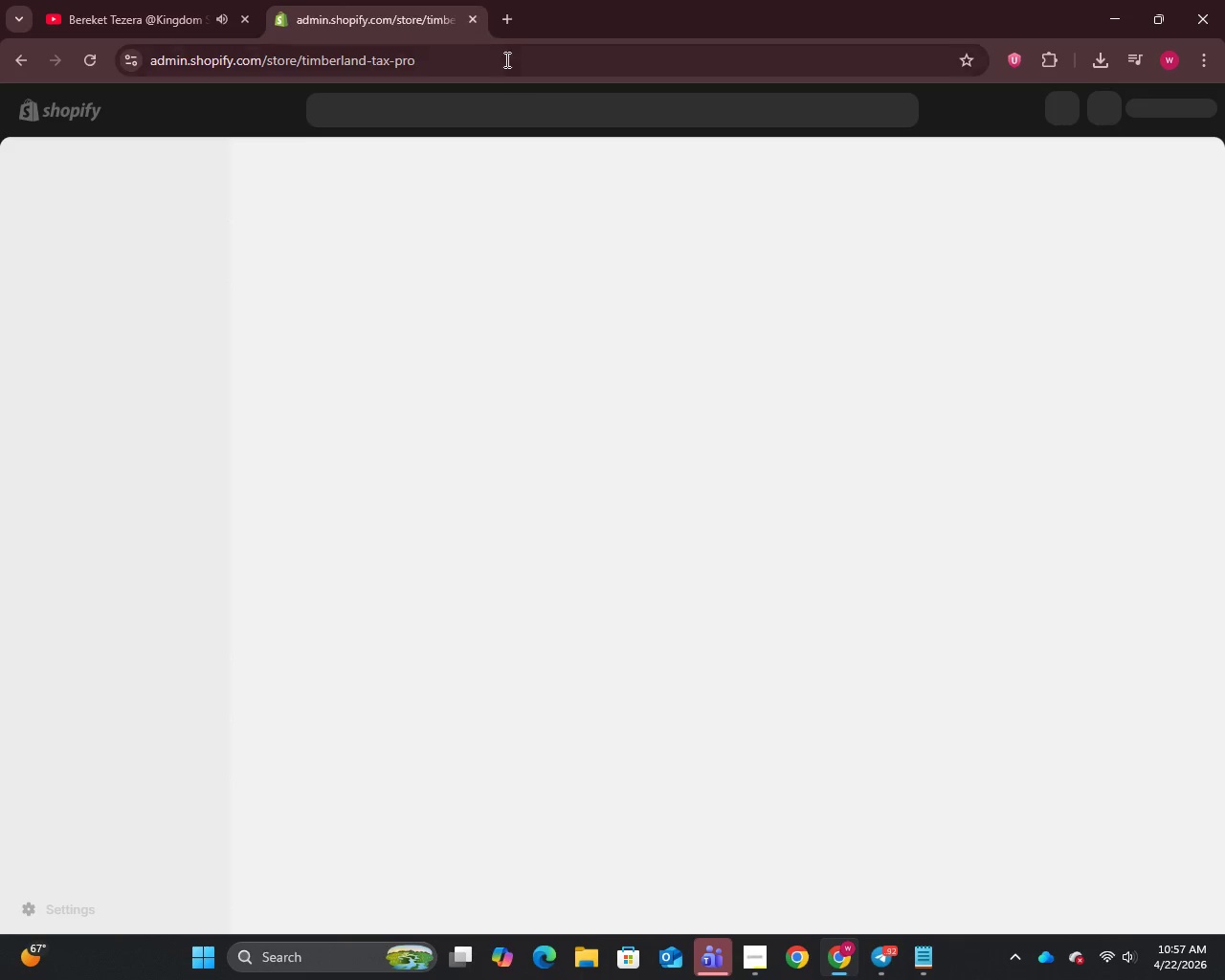 
mouse_move([519, 119])
 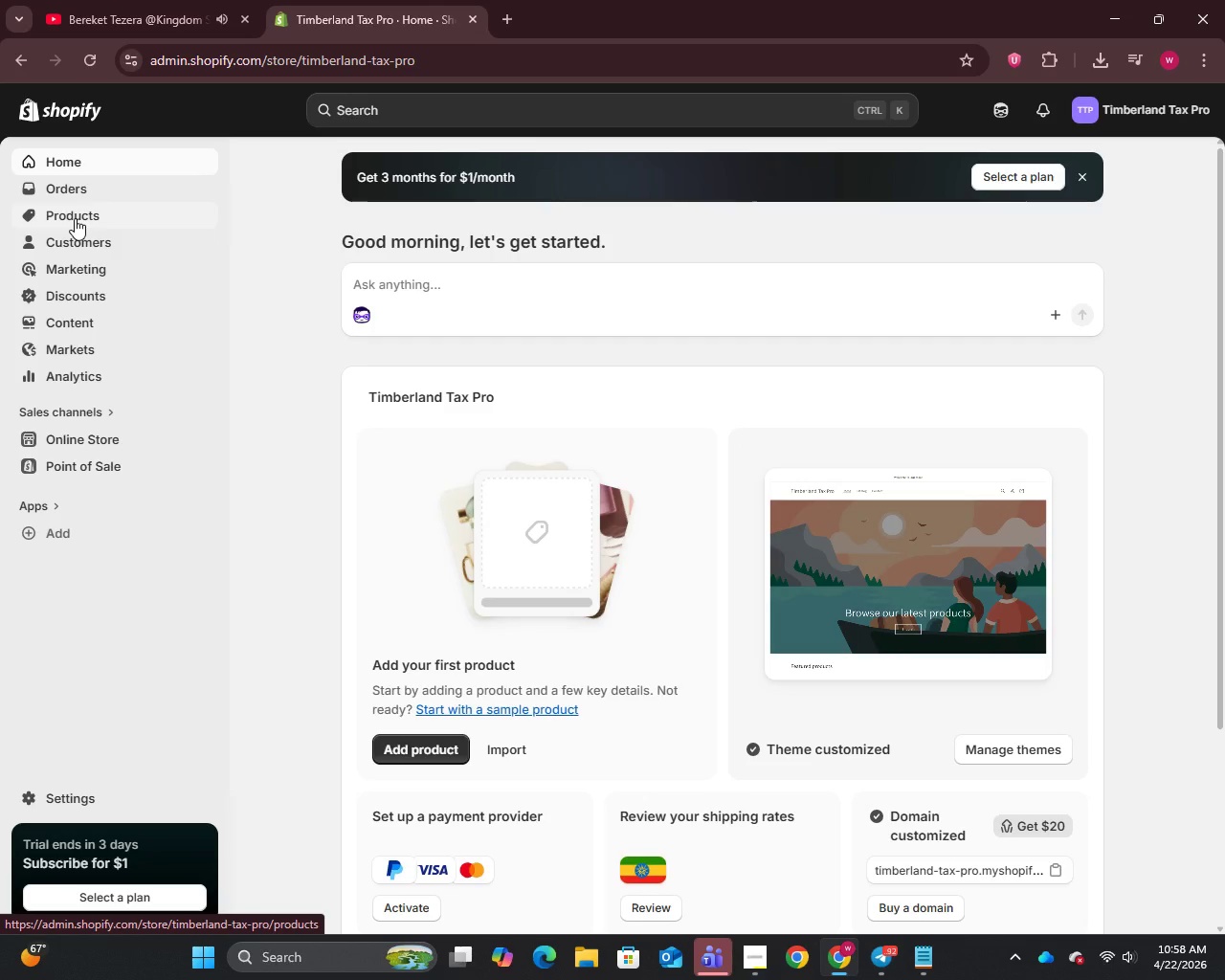 
left_click([75, 218])
 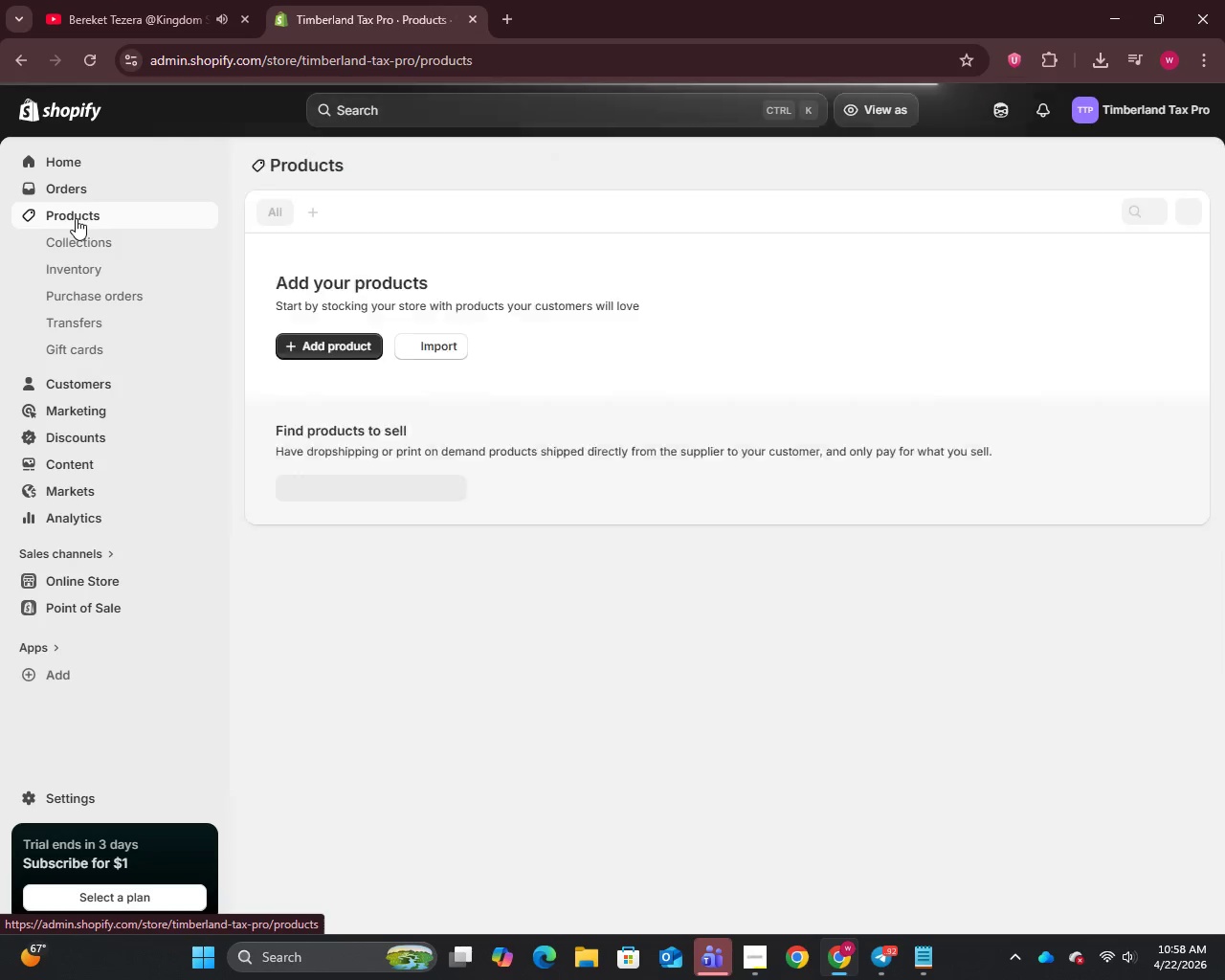 
left_click([309, 390])
 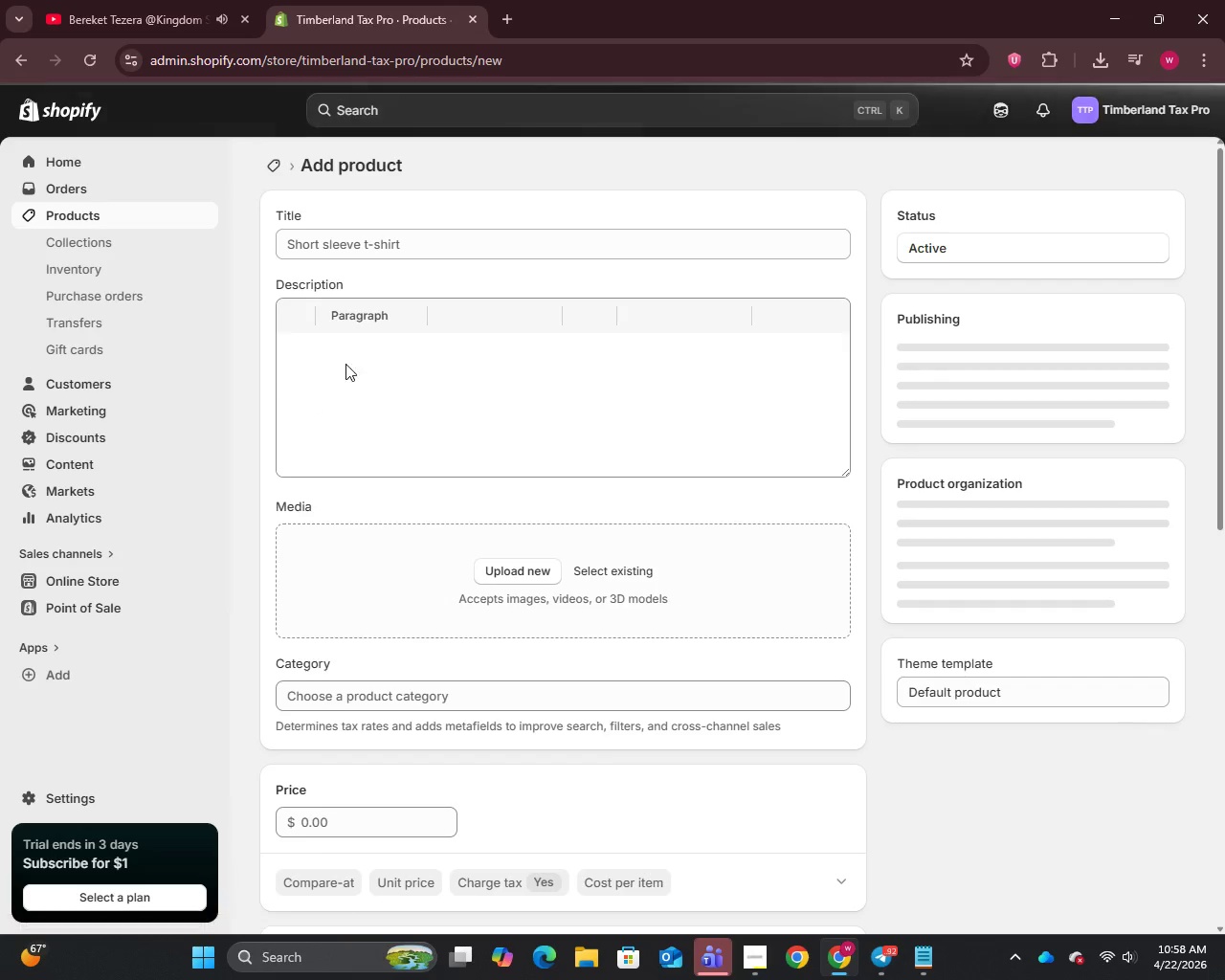 
left_click([404, 245])
 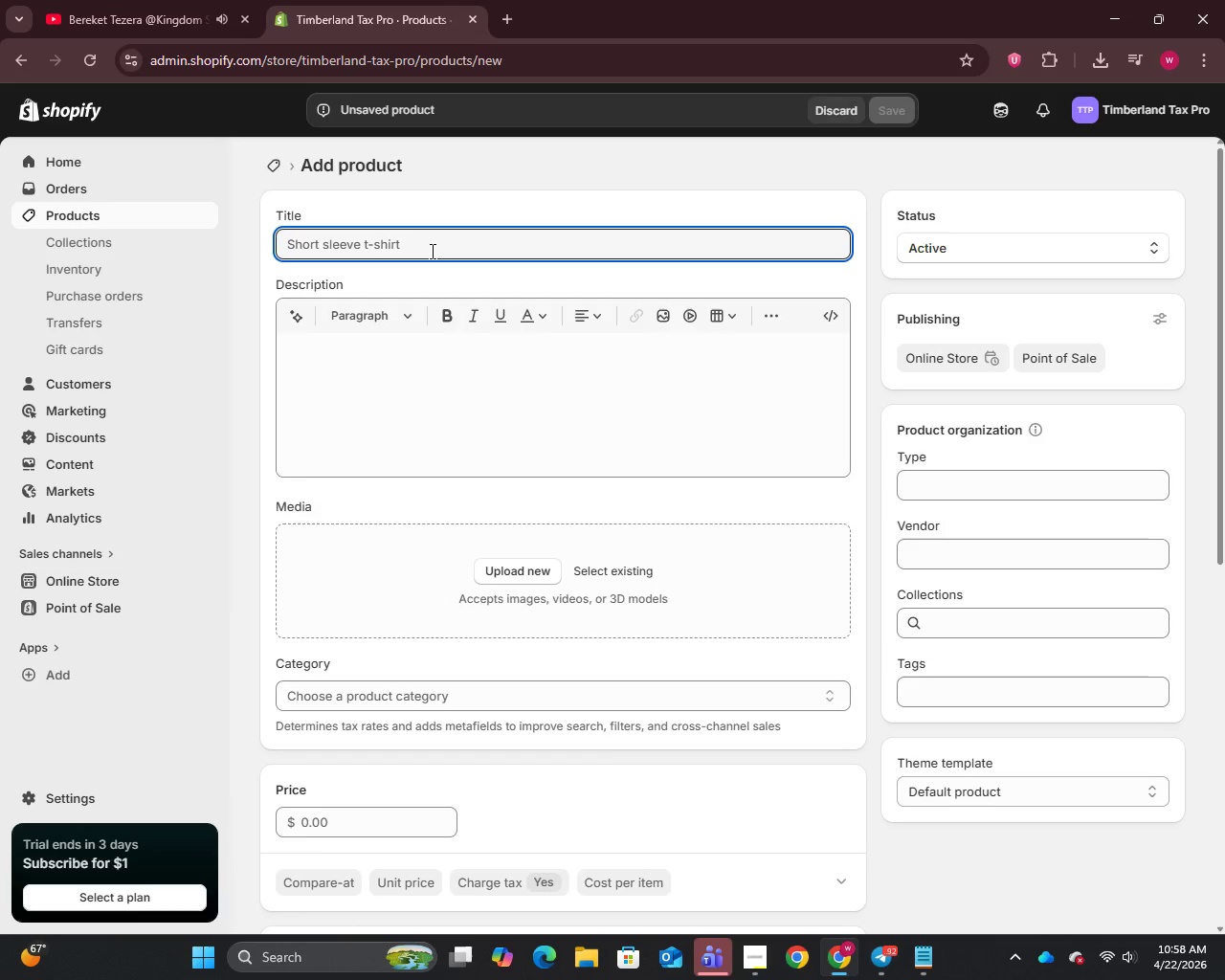 
type(Quarterly Timber Harvest Filing)
 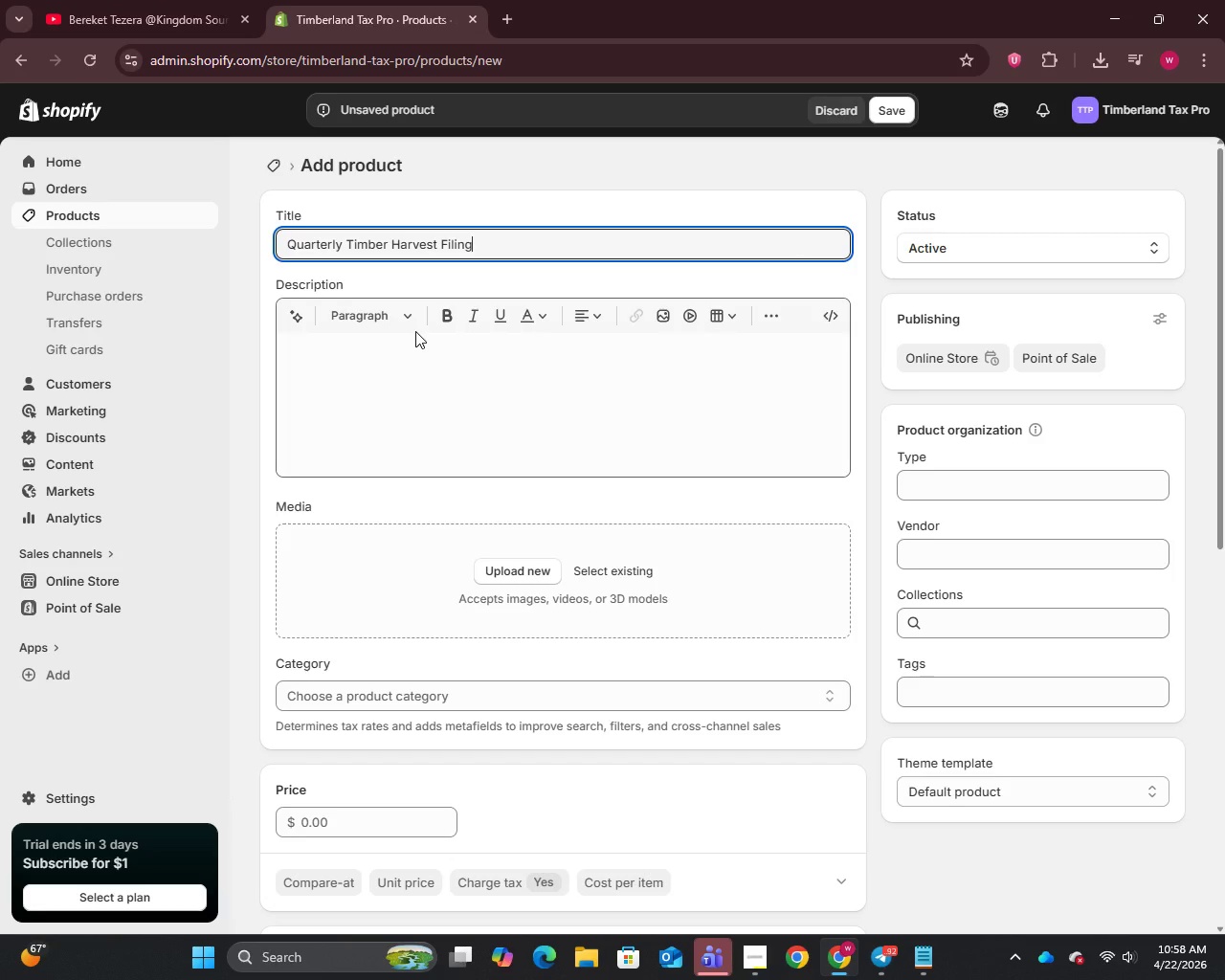 
left_click([426, 342])
 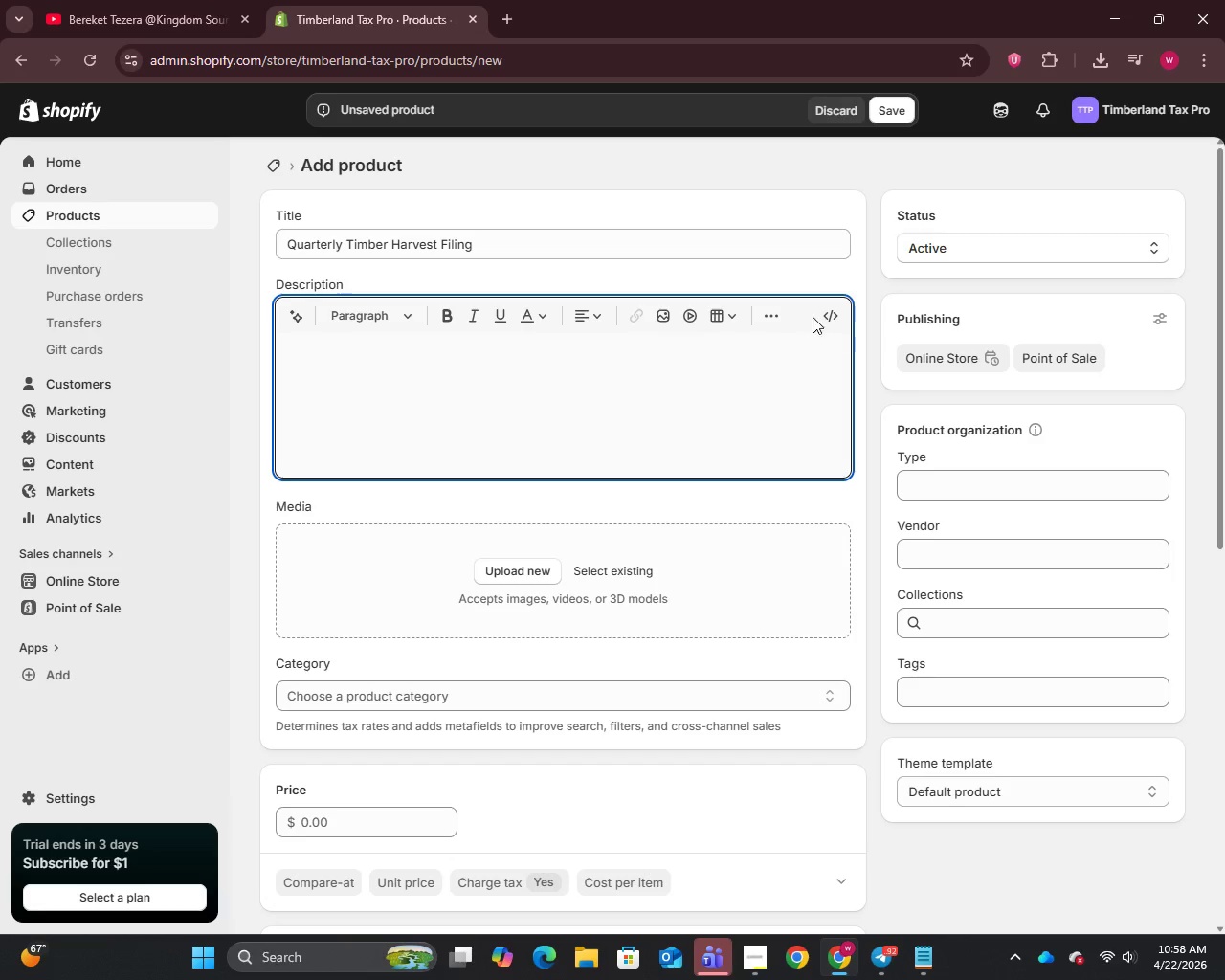 
left_click([831, 313])
 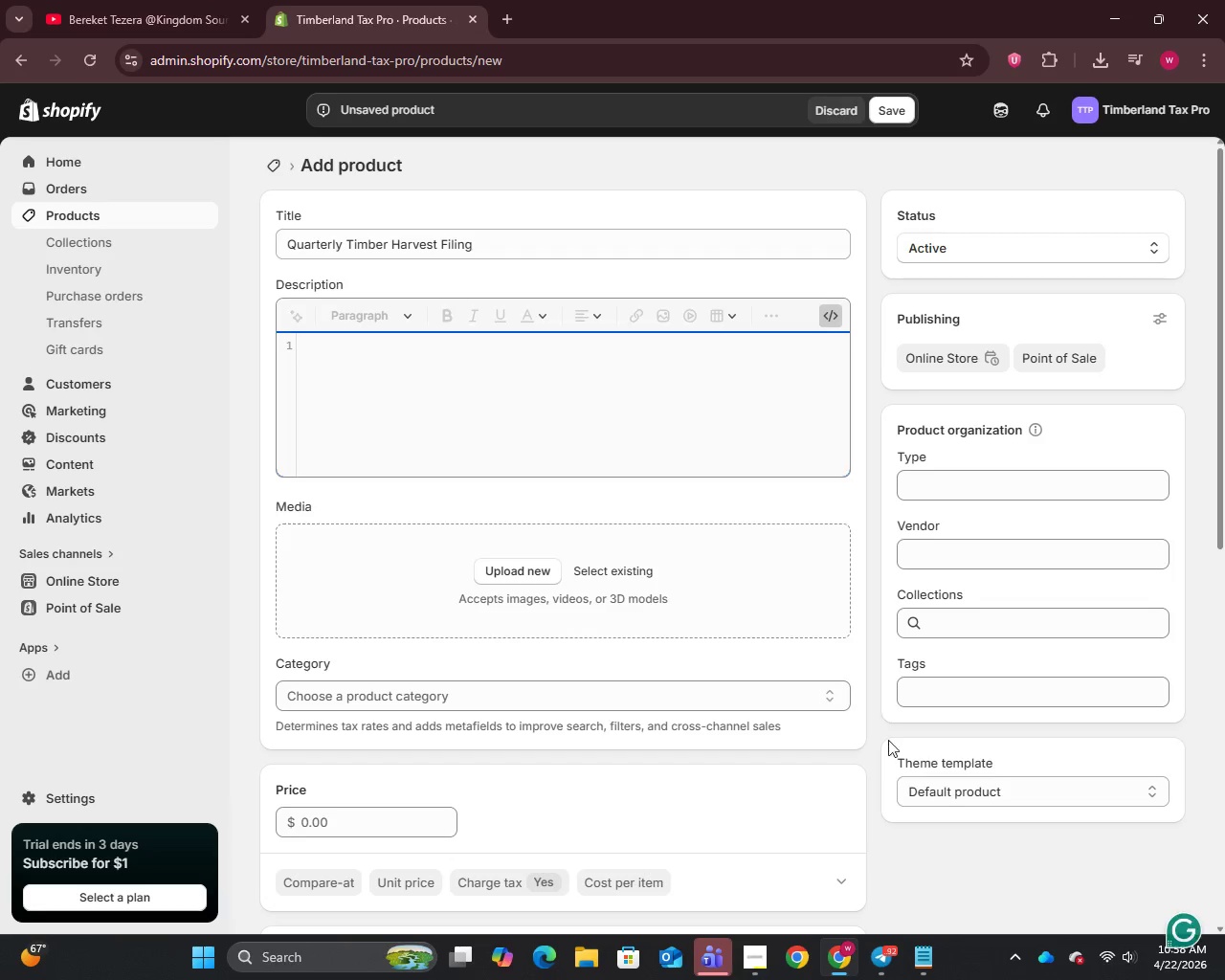 
left_click([926, 959])
 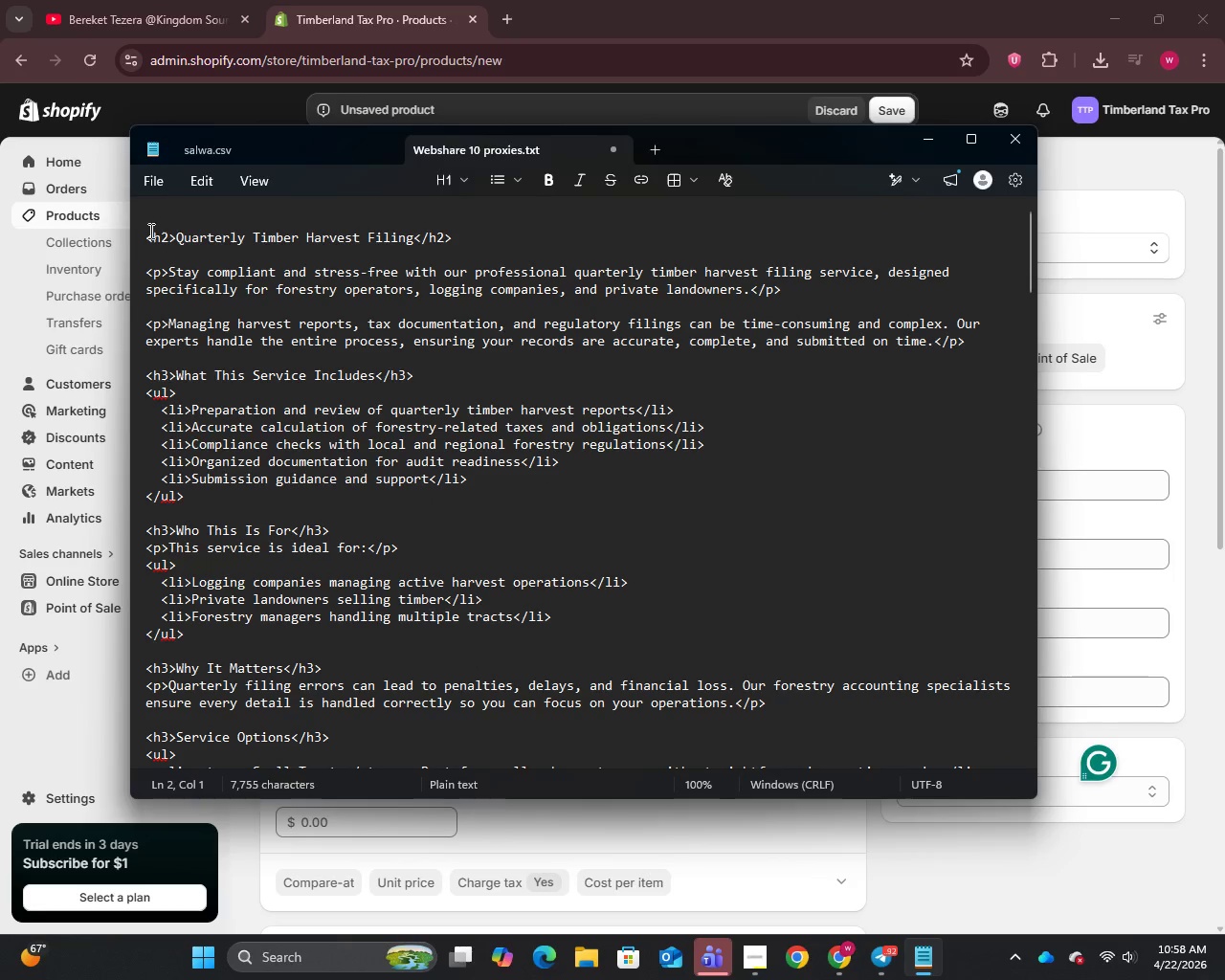 
left_click_drag(start_coordinate=[148, 231], to_coordinate=[696, 657])
 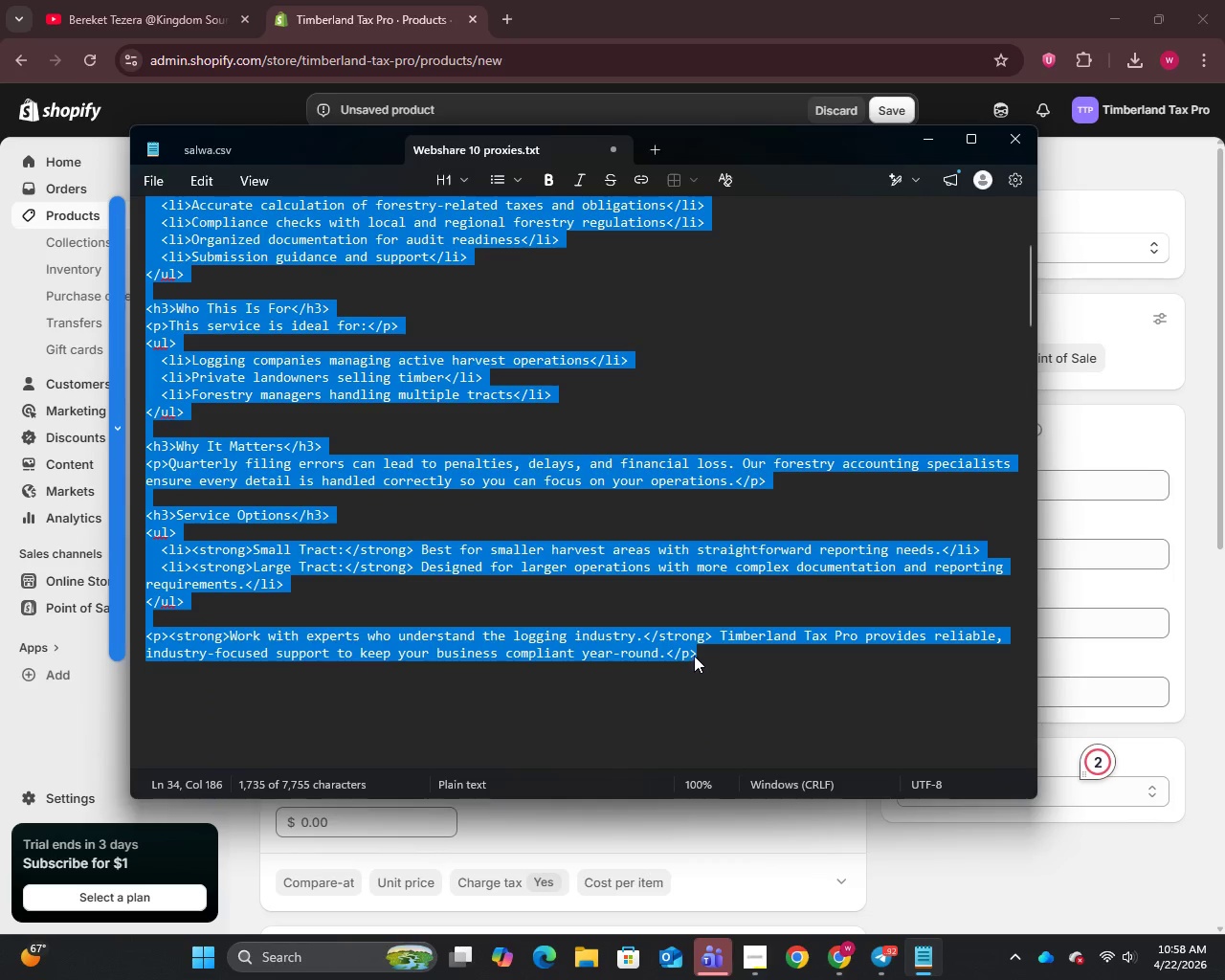 
key(Control+C)
 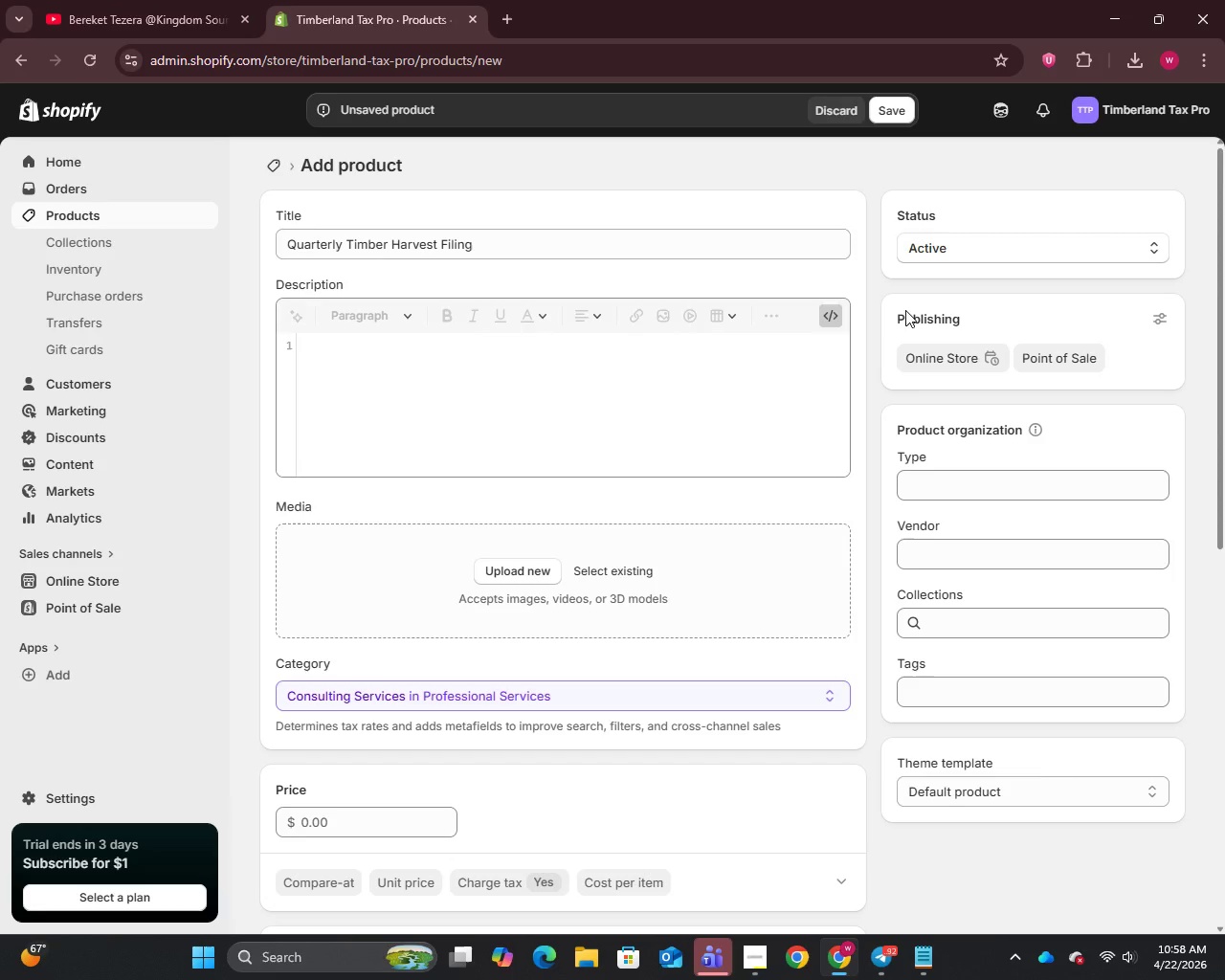 
left_click([428, 356])
 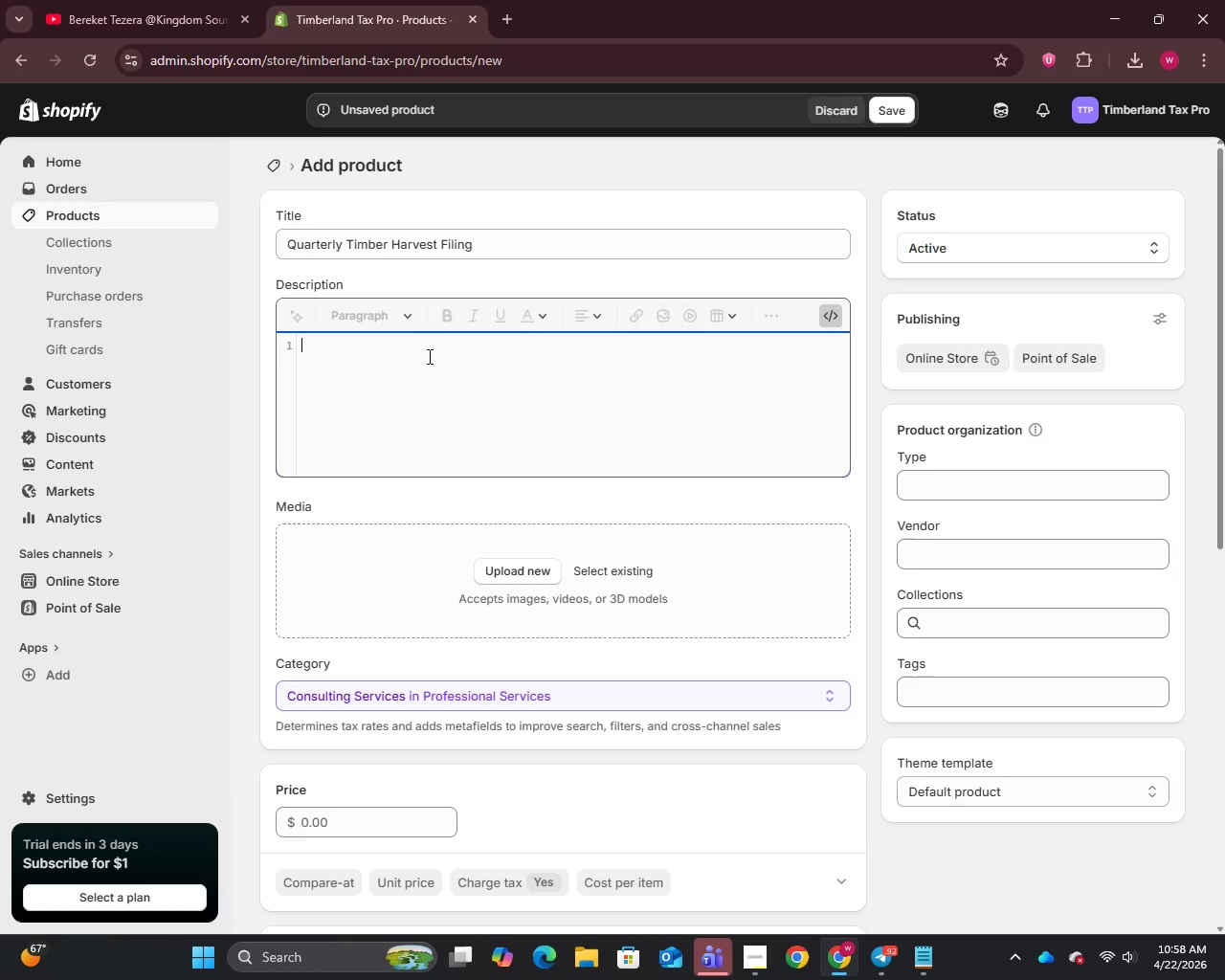 
key(Control+V)
 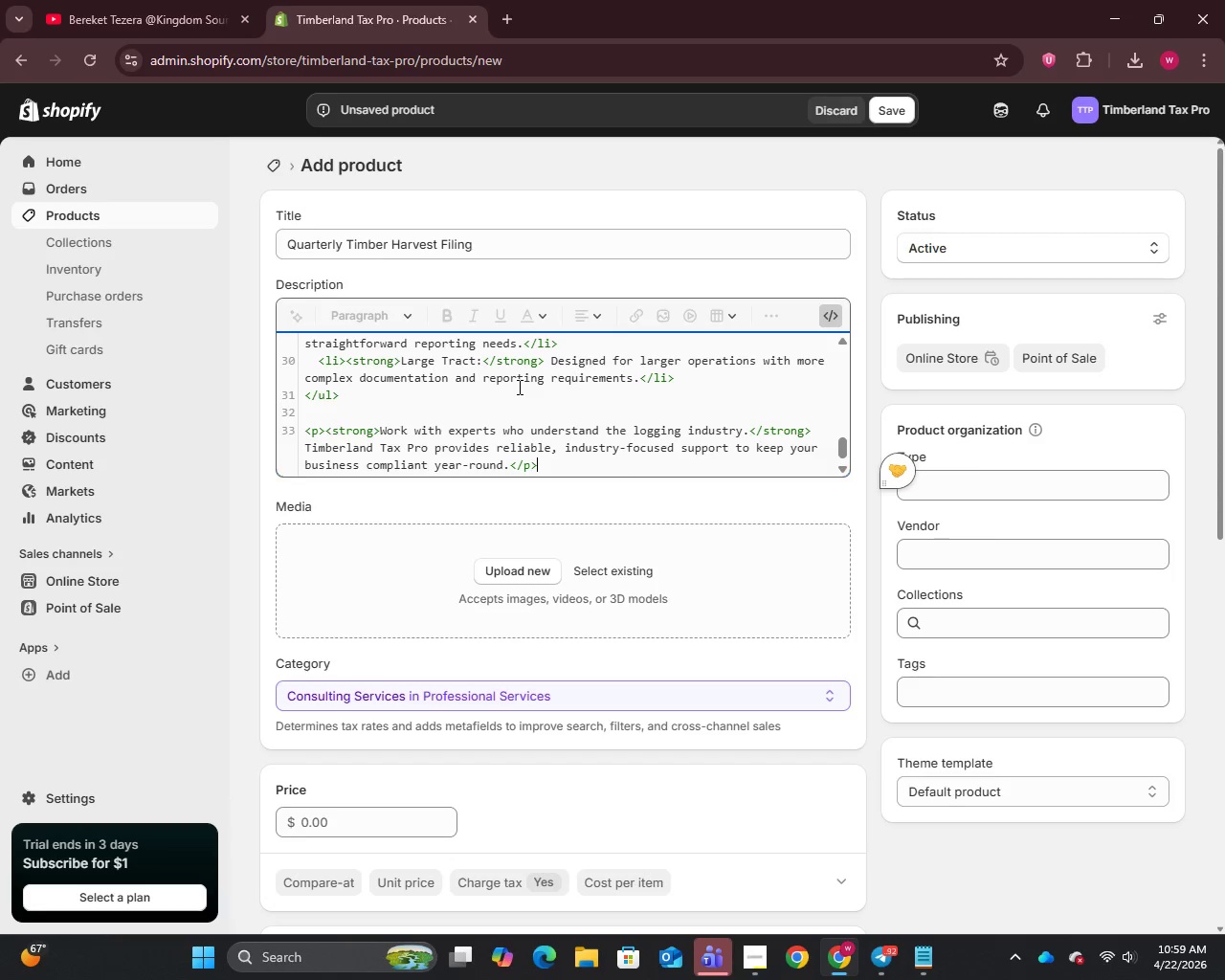 
wait(5.39)
 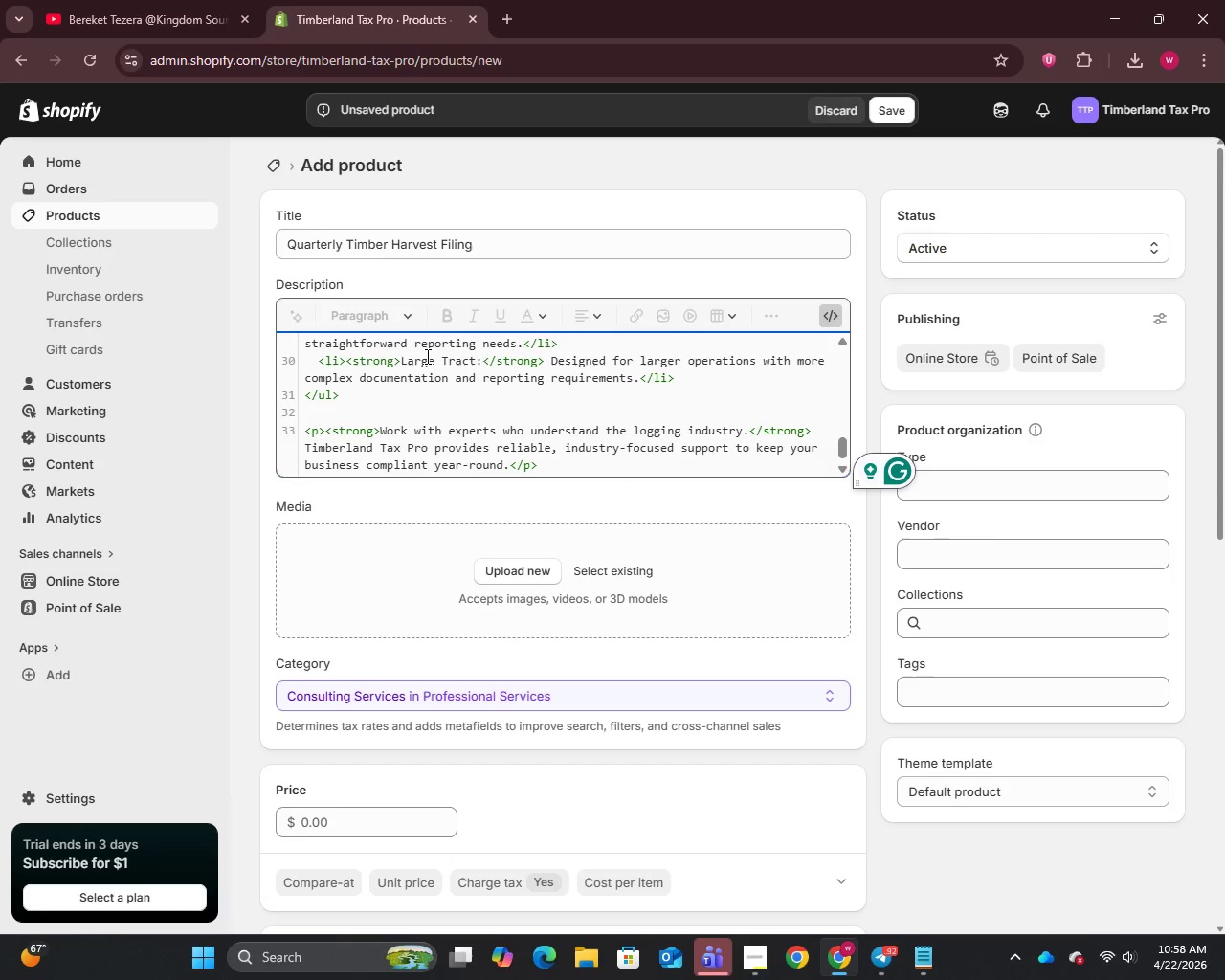 
left_click([963, 482])
 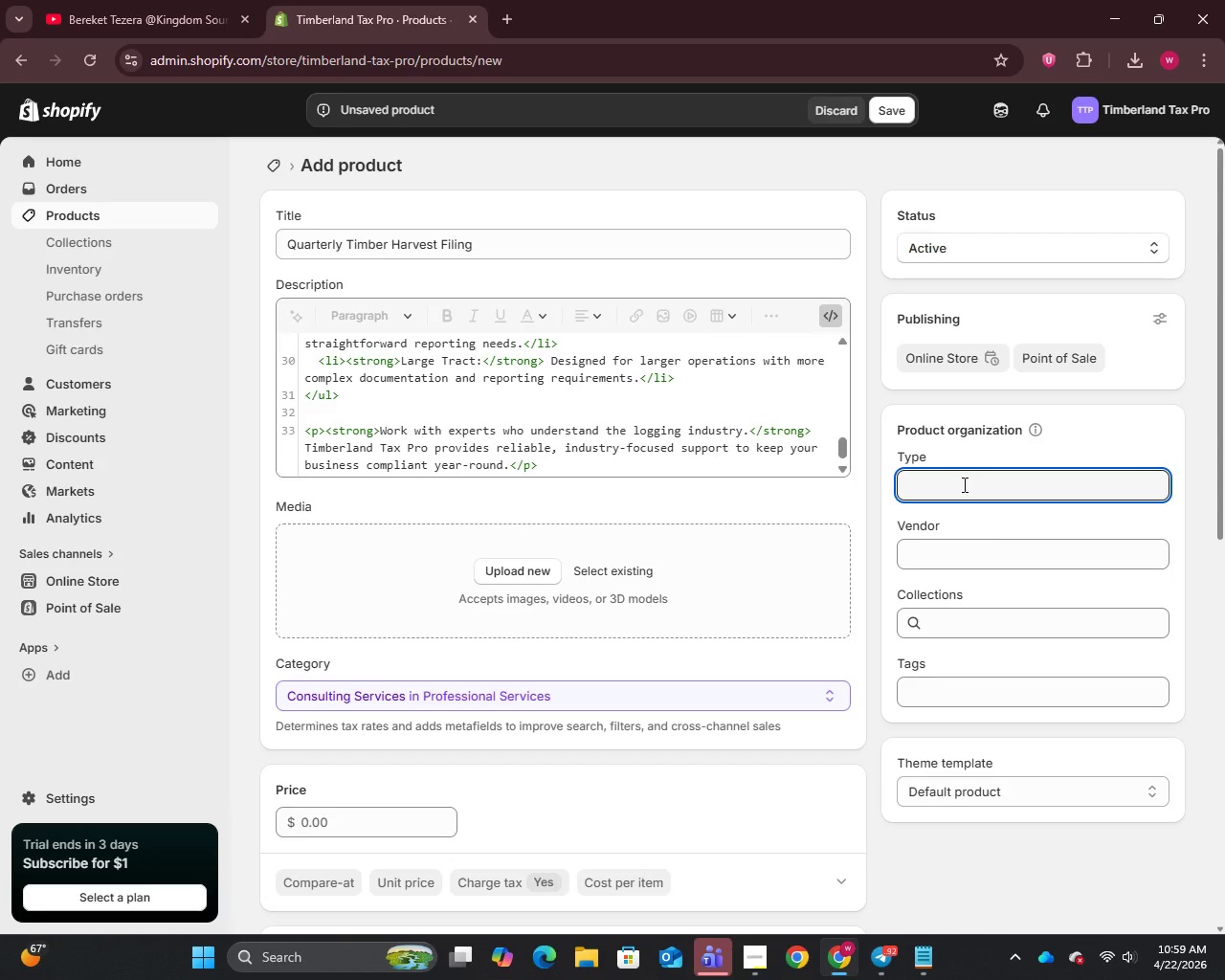 
type(Ser)
 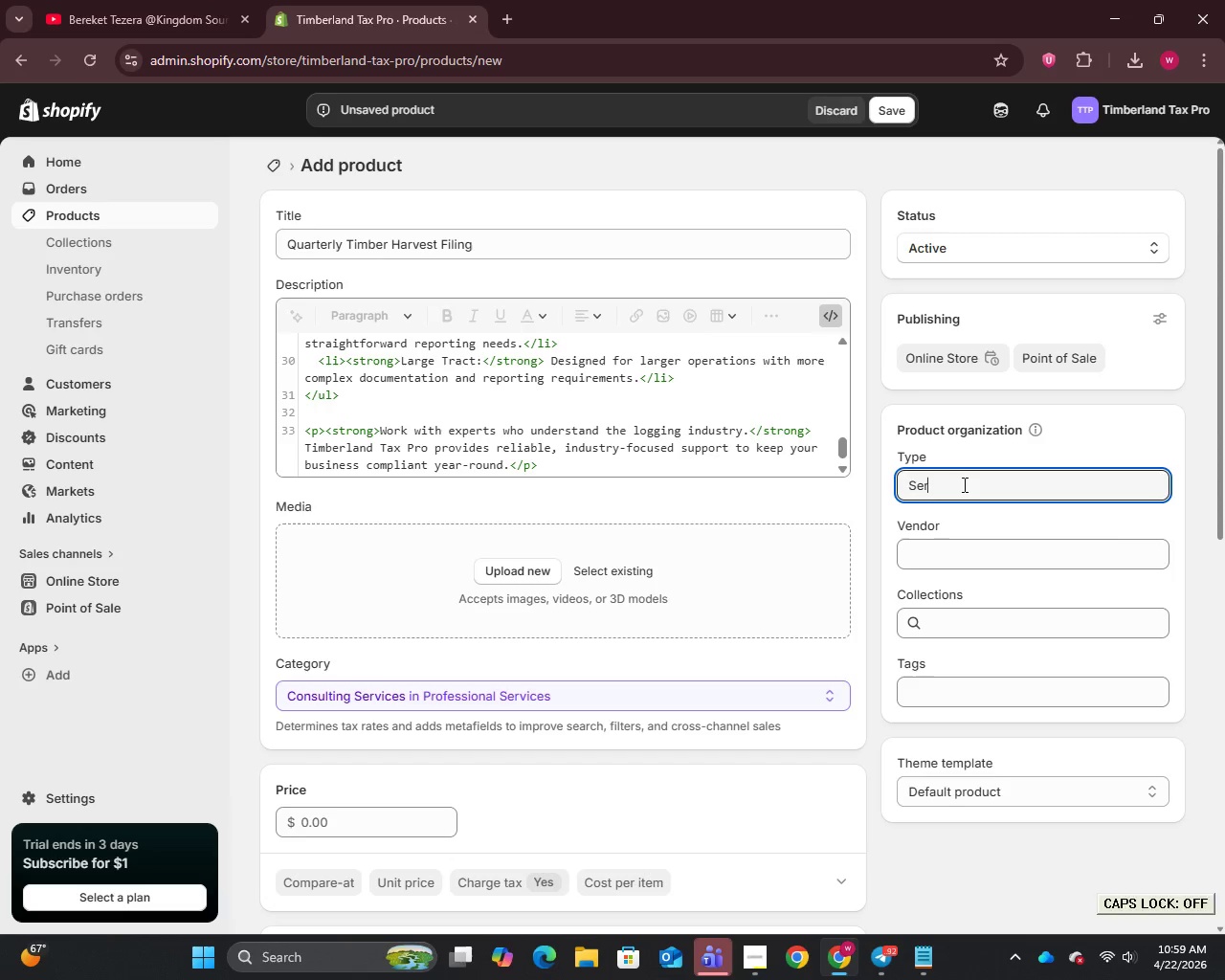 
type(vice)
 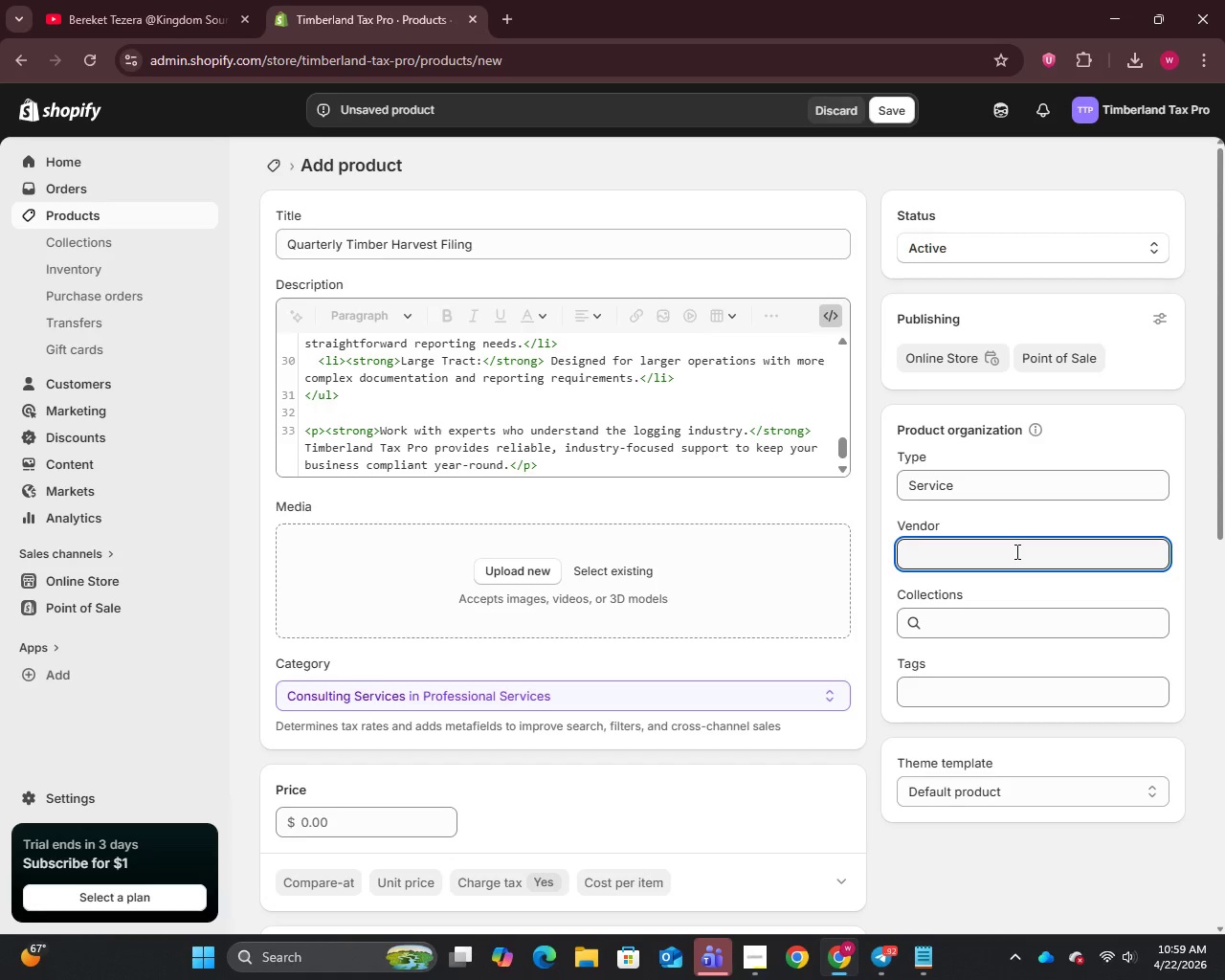 
type(Timberland Tax Pro)
 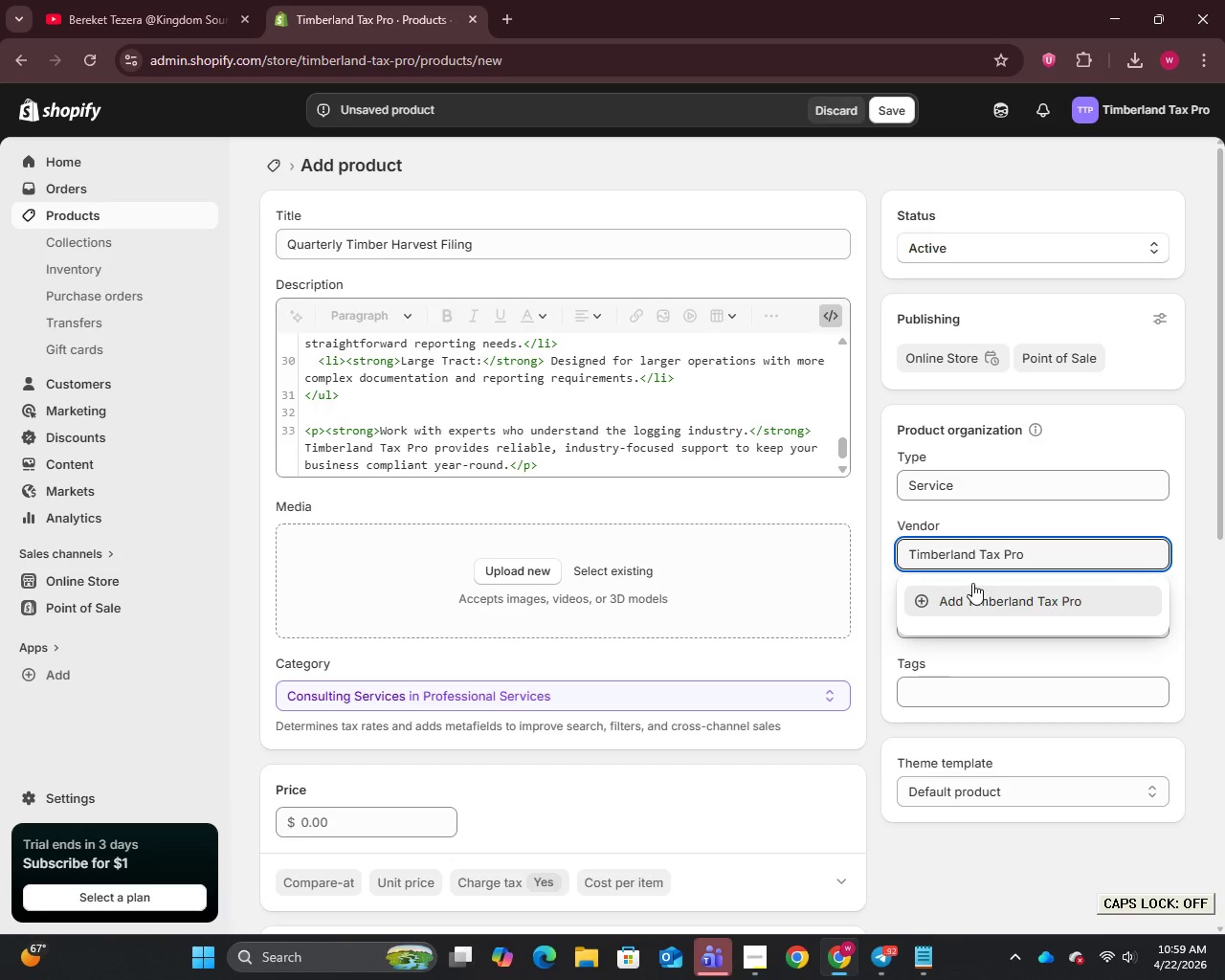 
key(Enter)
 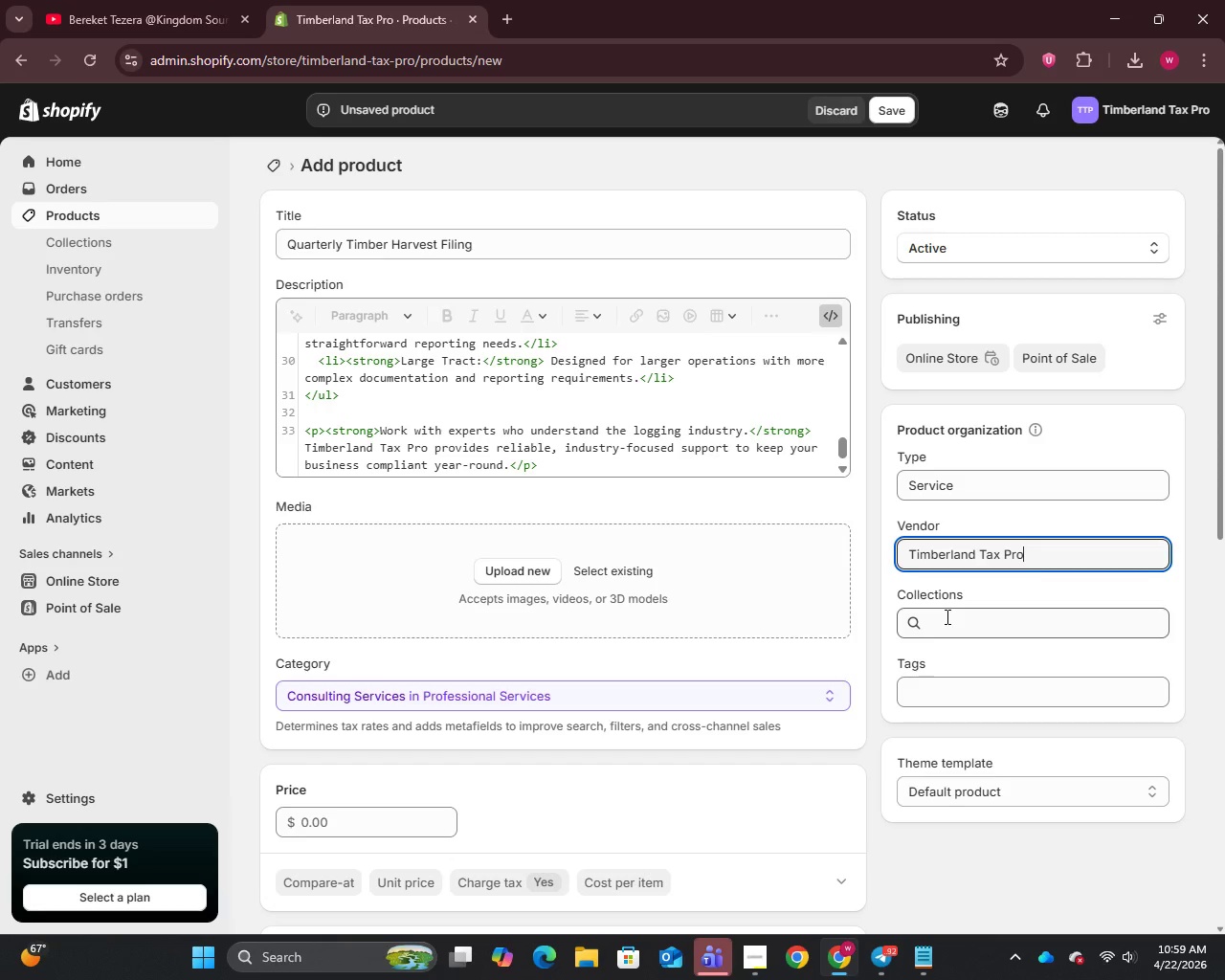 
wait(9.89)
 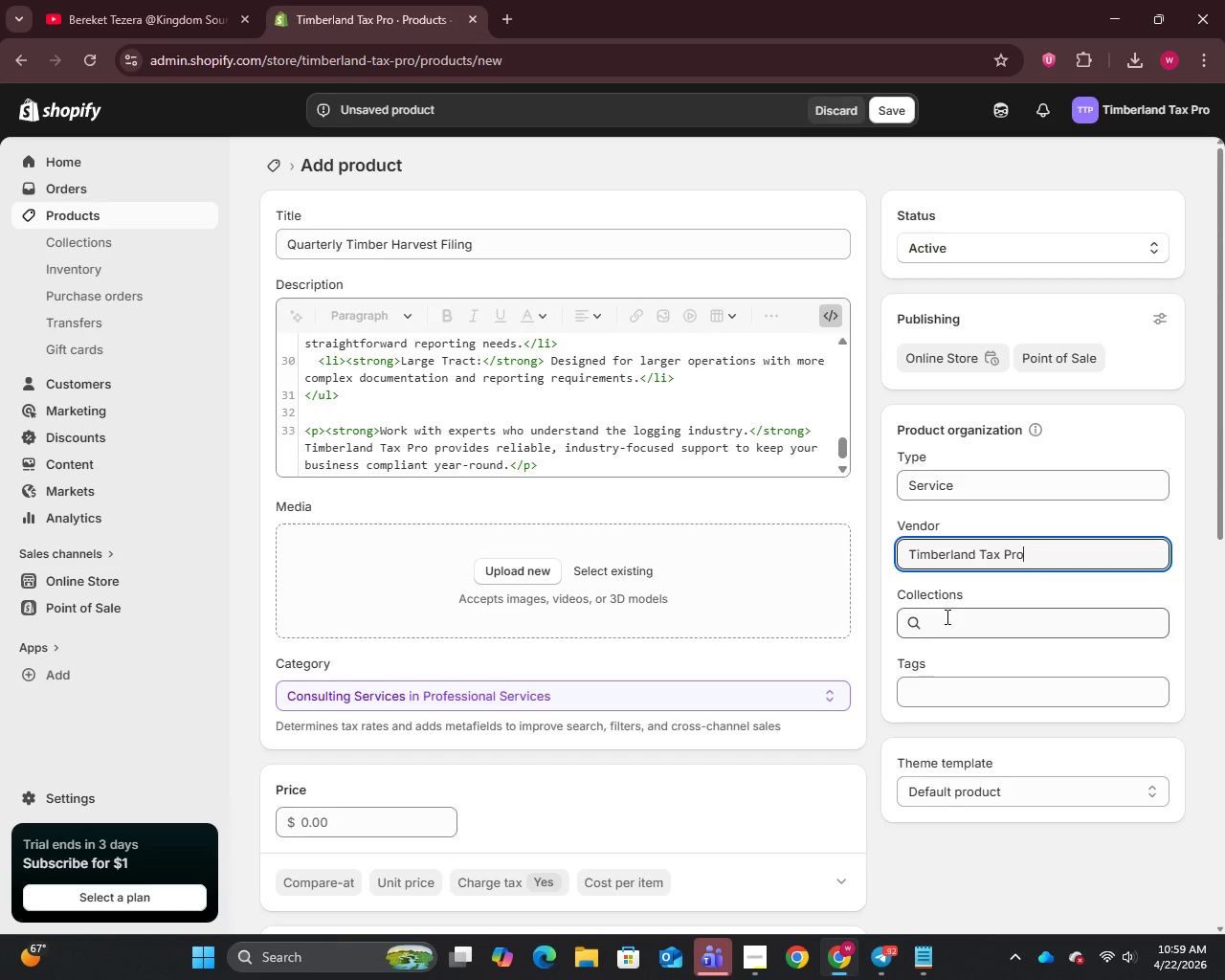 
scroll: coordinate [944, 616], scroll_direction: down, amount: 9.0
 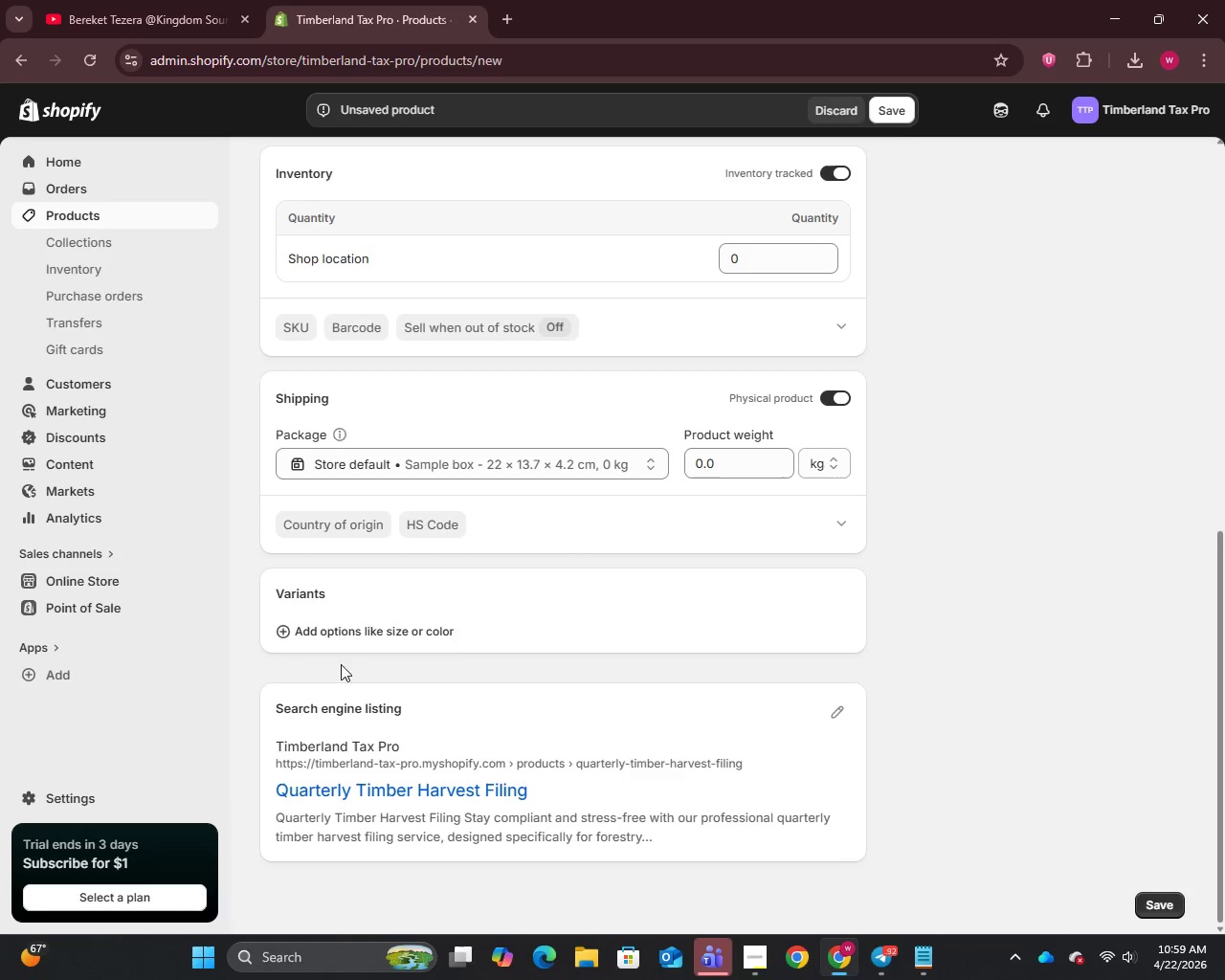 
left_click([354, 623])
 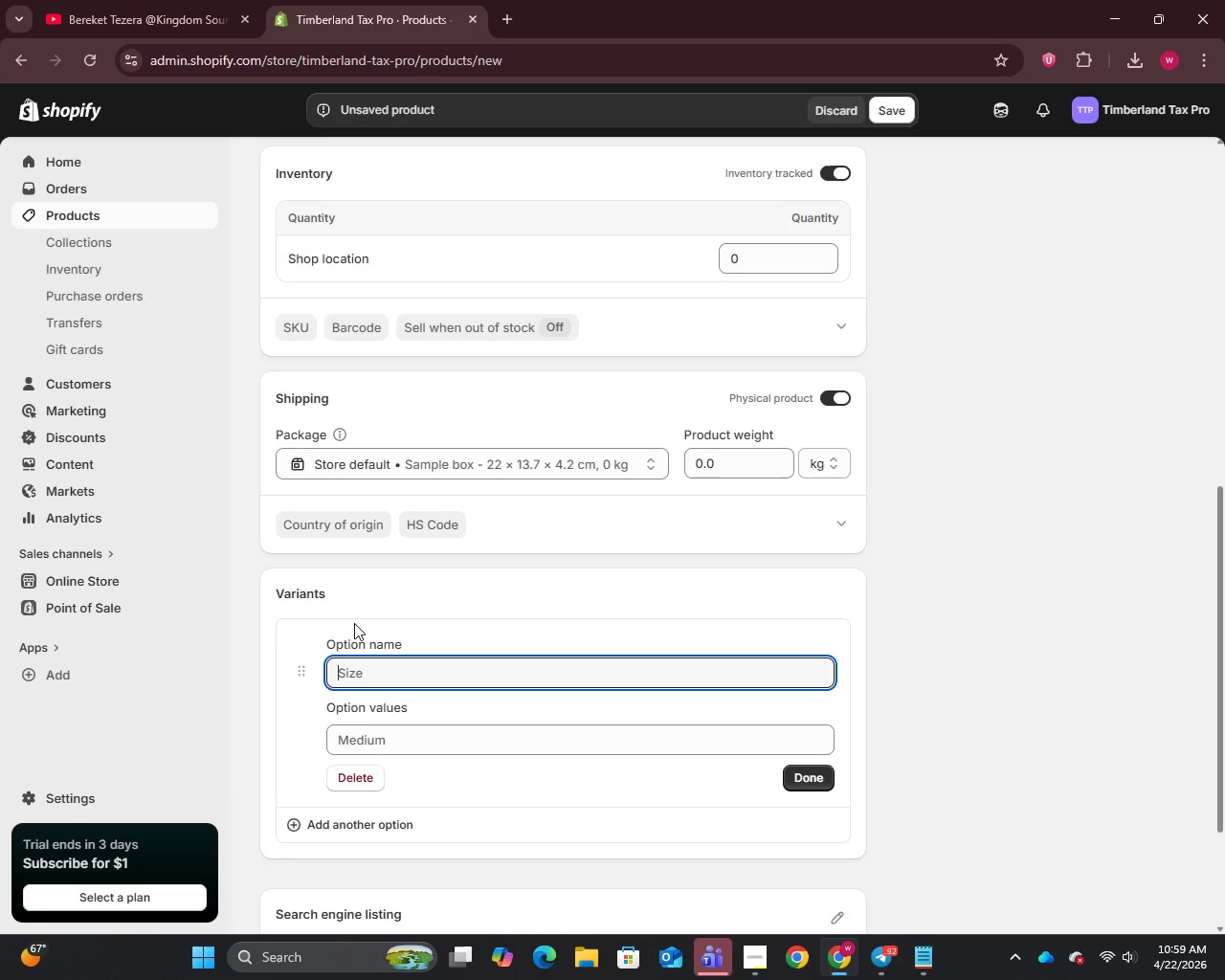 
scroll: coordinate [354, 623], scroll_direction: down, amount: 1.0
 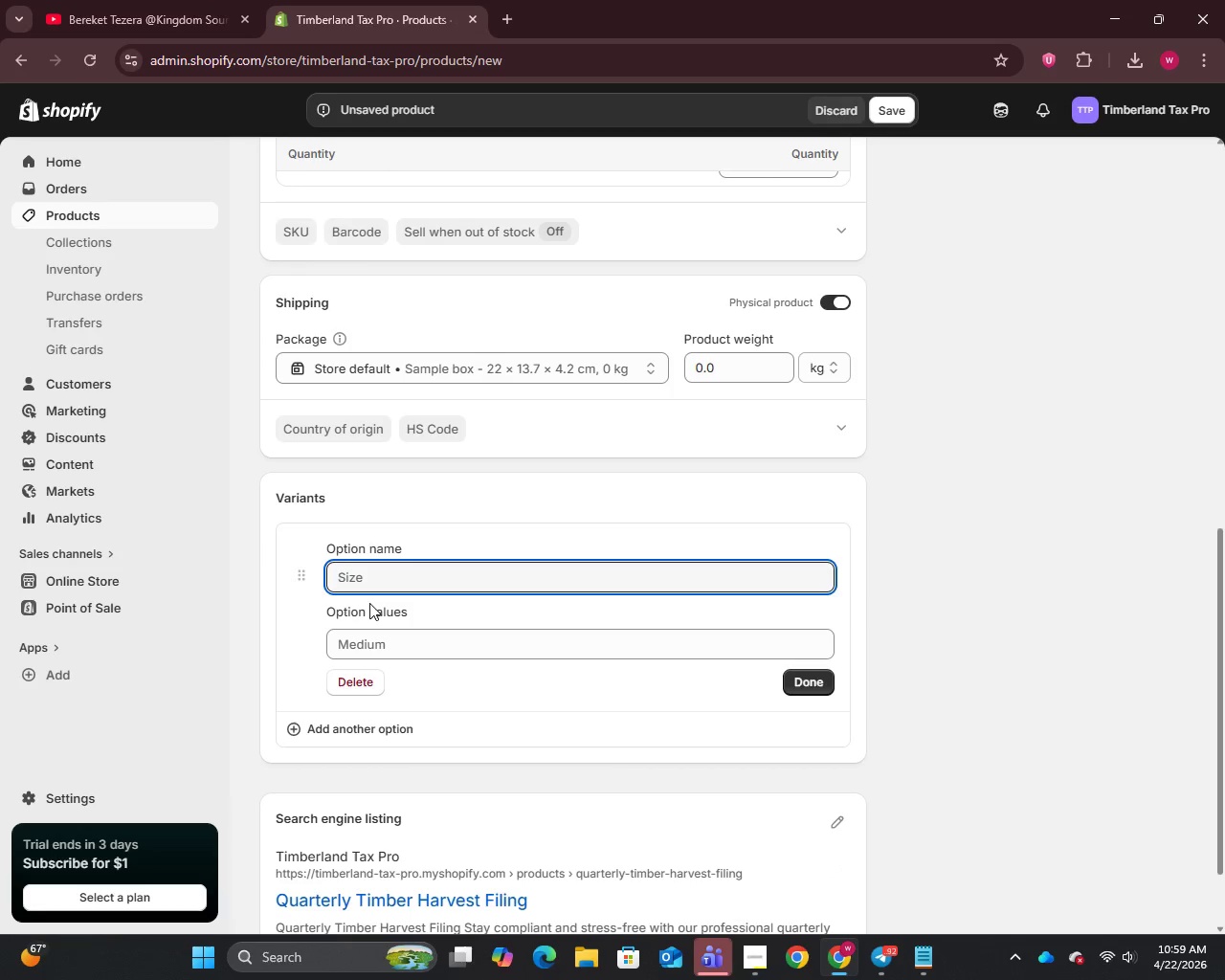 
type(Size)
 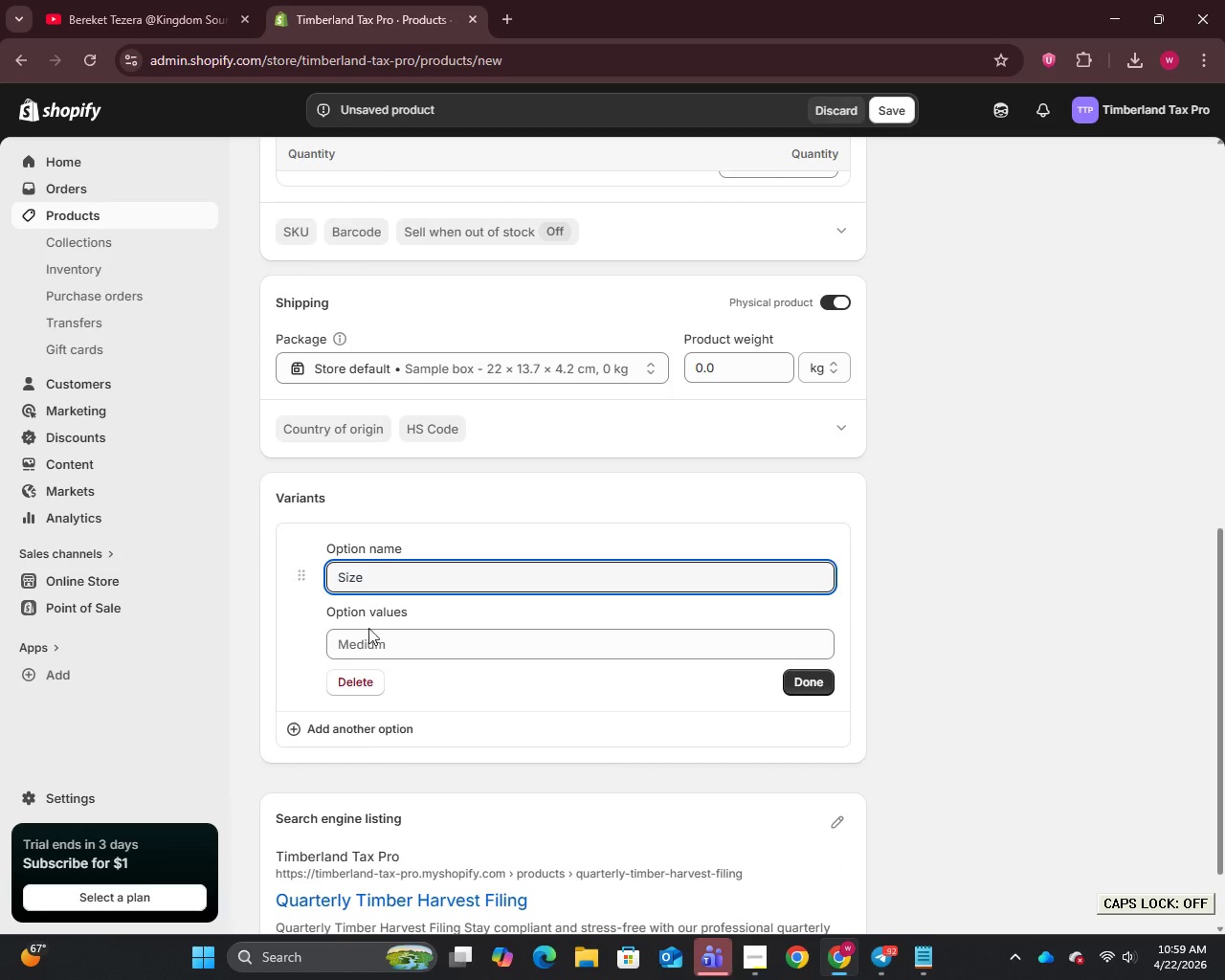 
left_click([370, 652])
 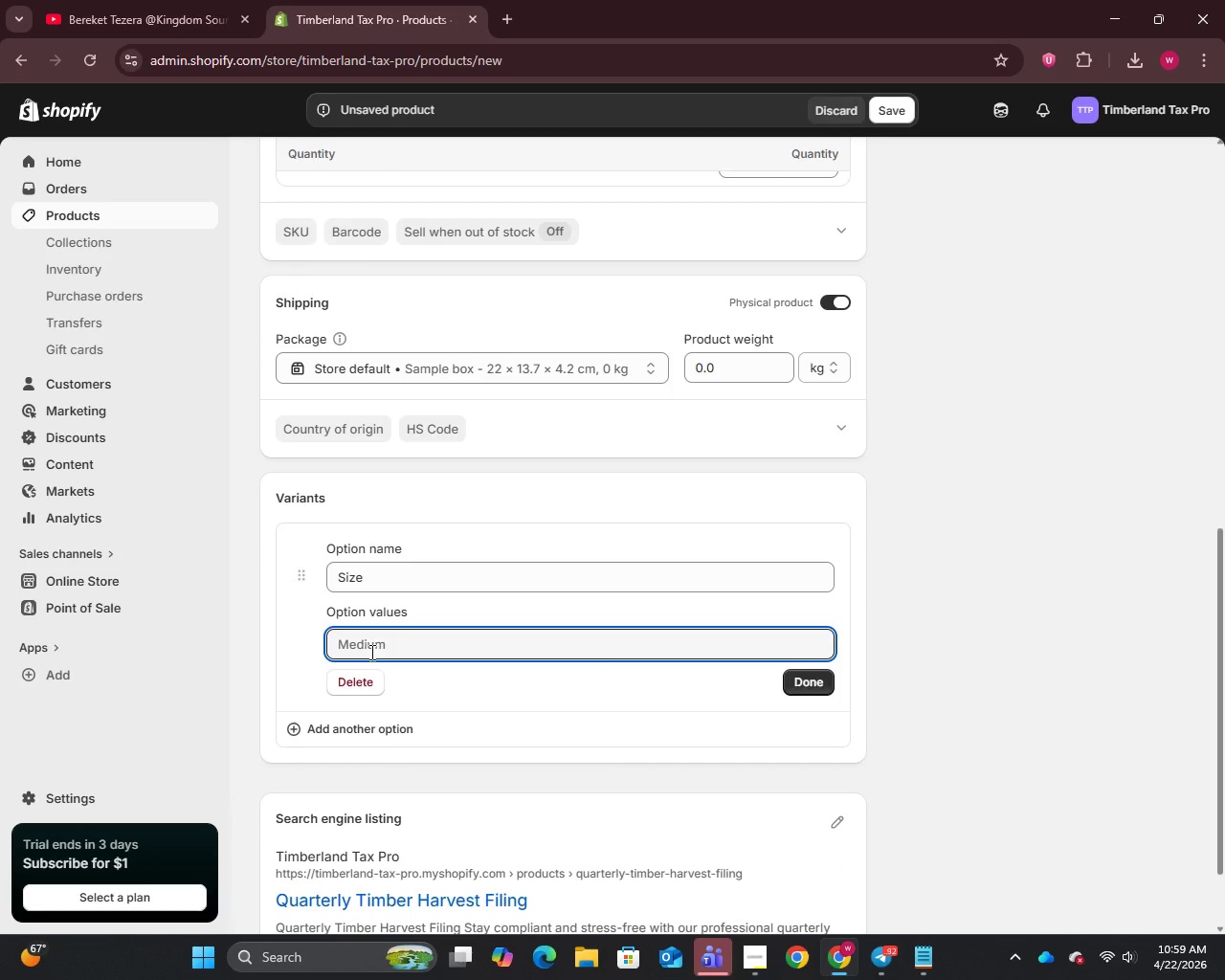 
type(Small Track)
 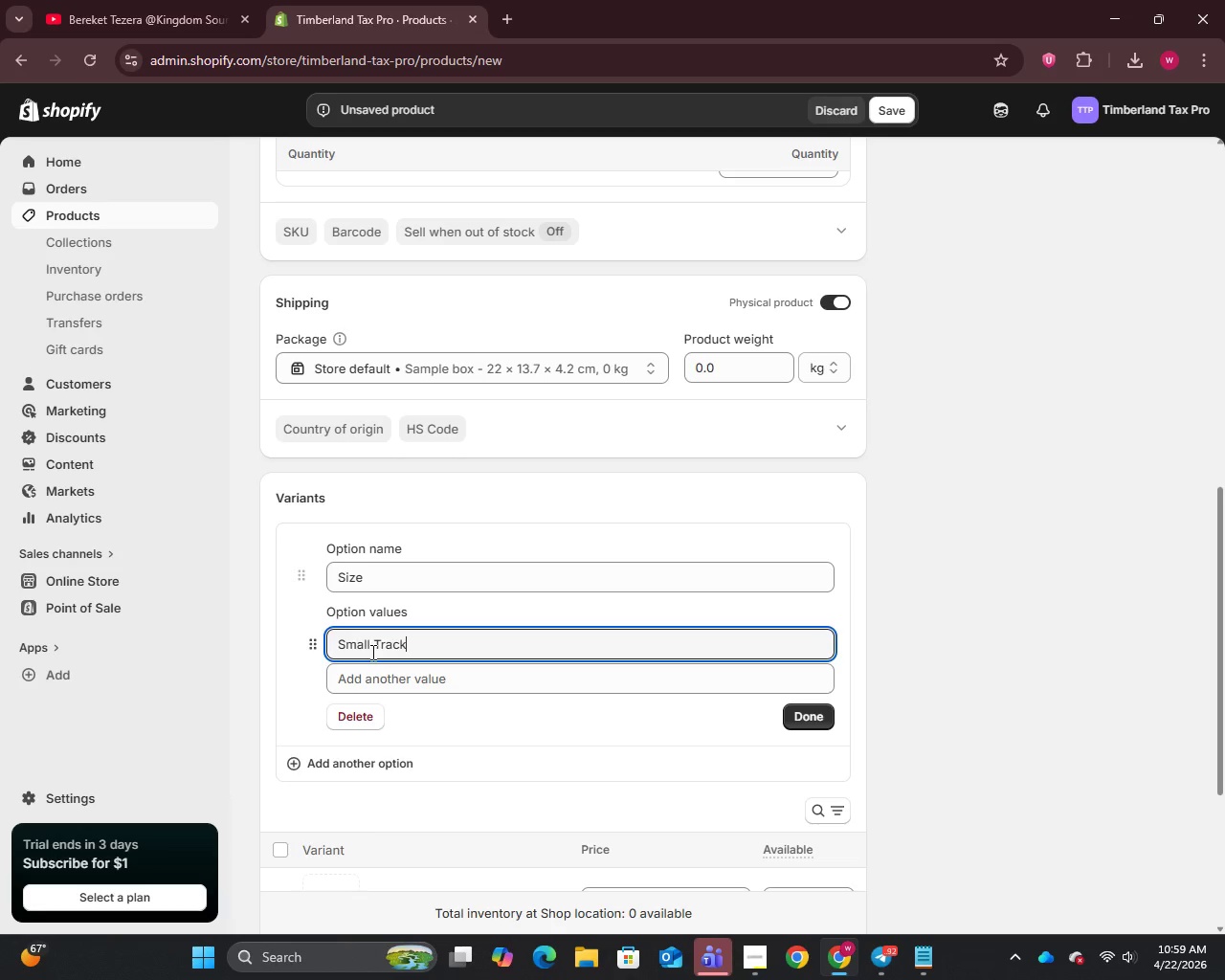 
left_click([379, 669])
 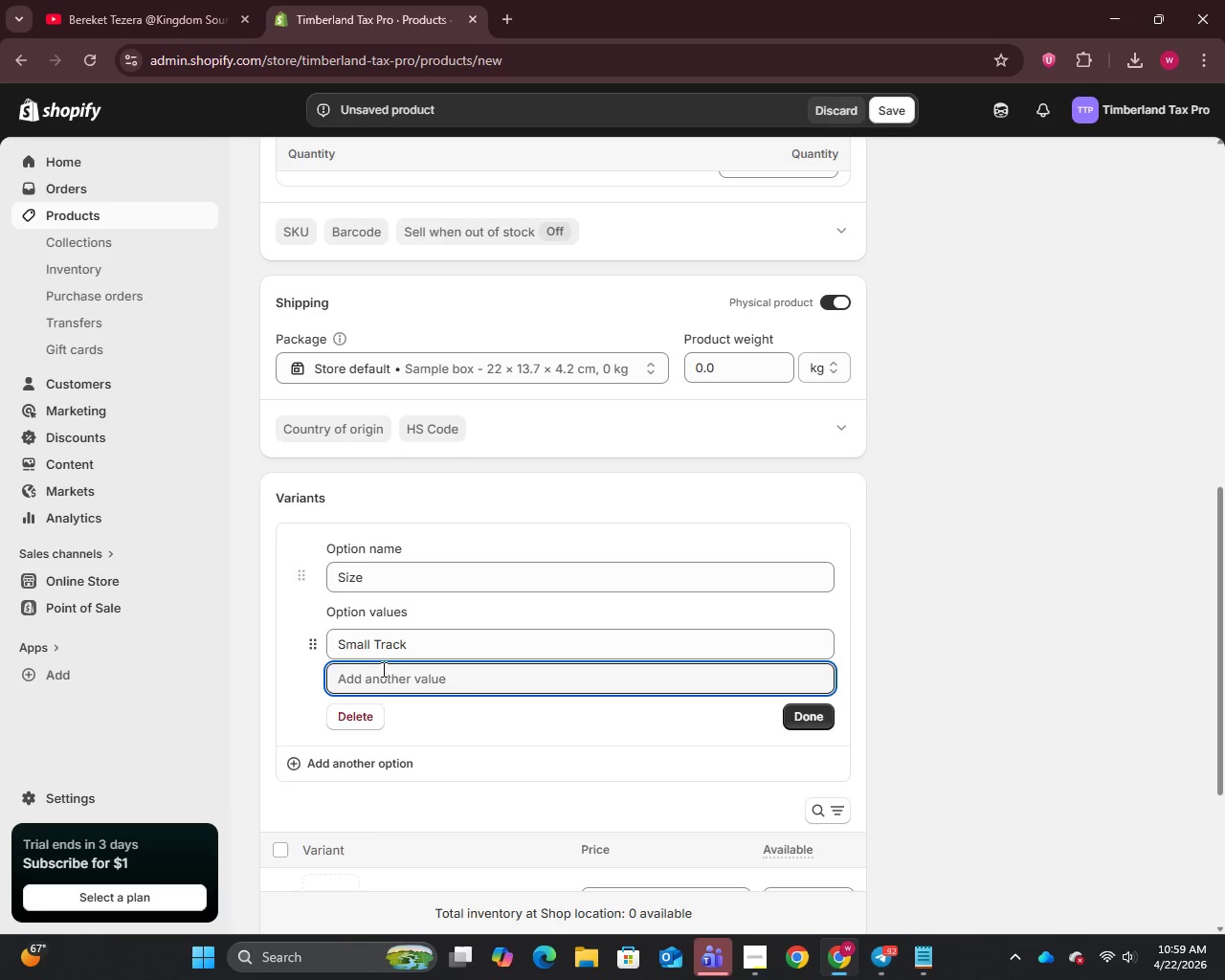 
type(Large Track)
 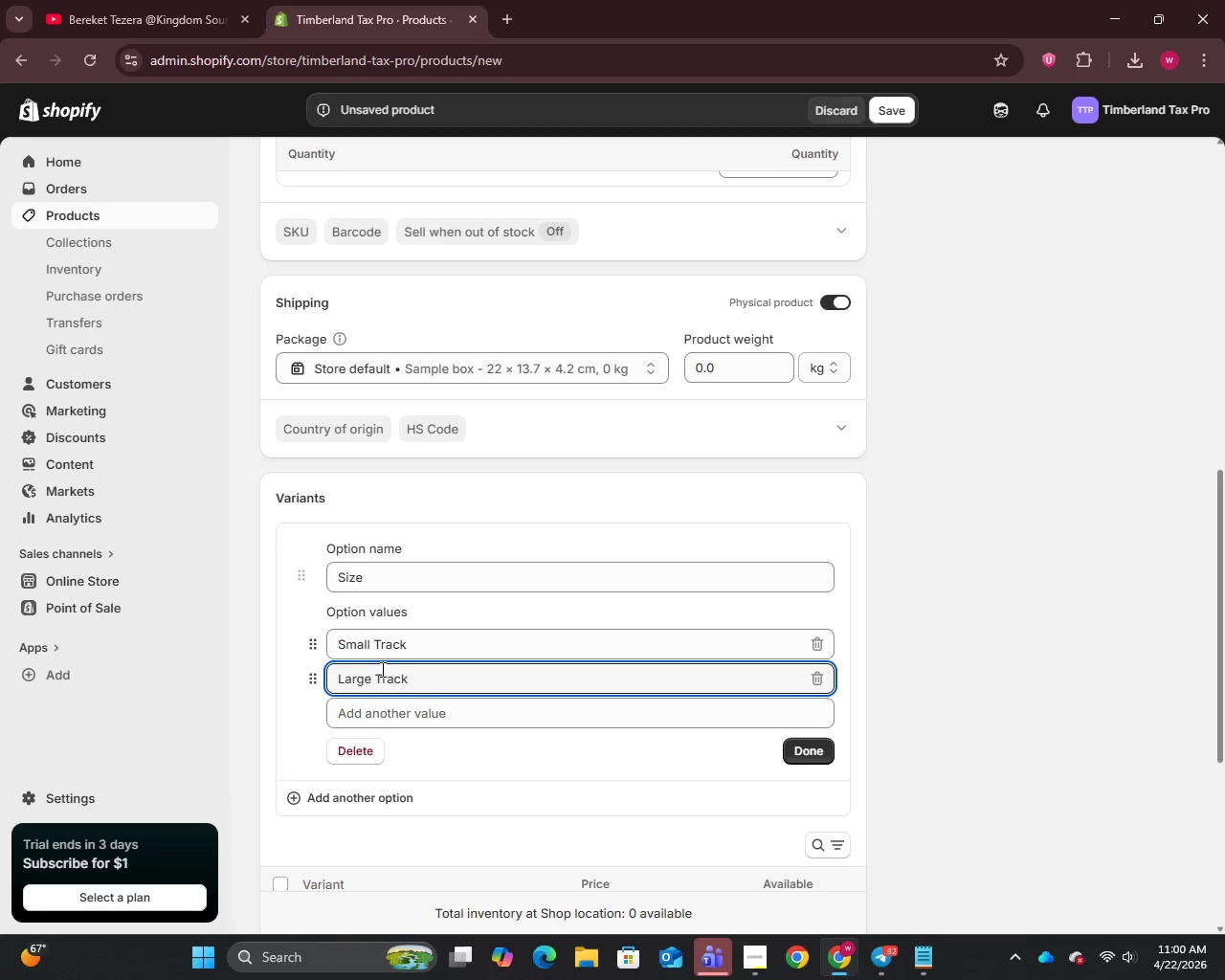 
key(Backspace)
 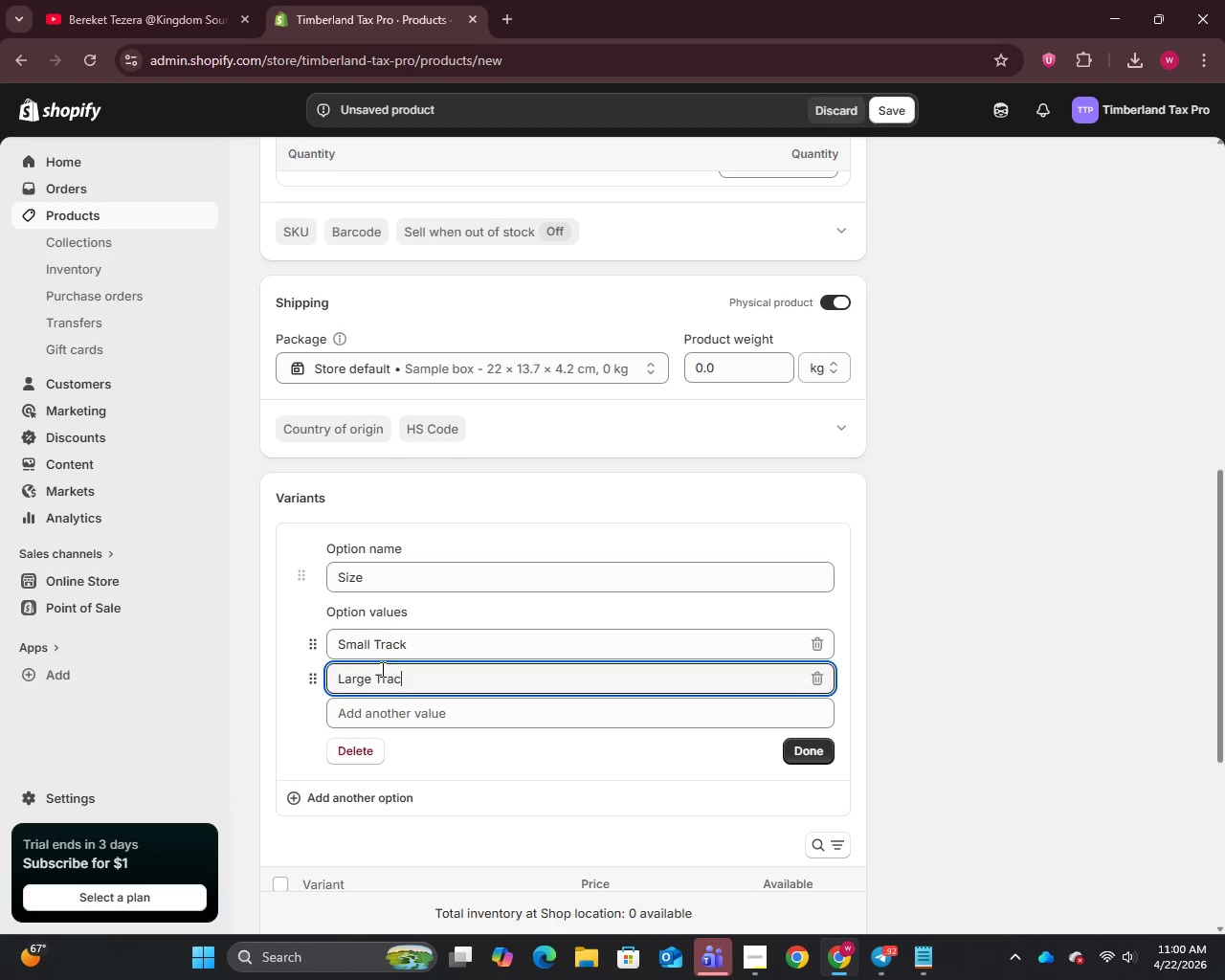 
key(T)
 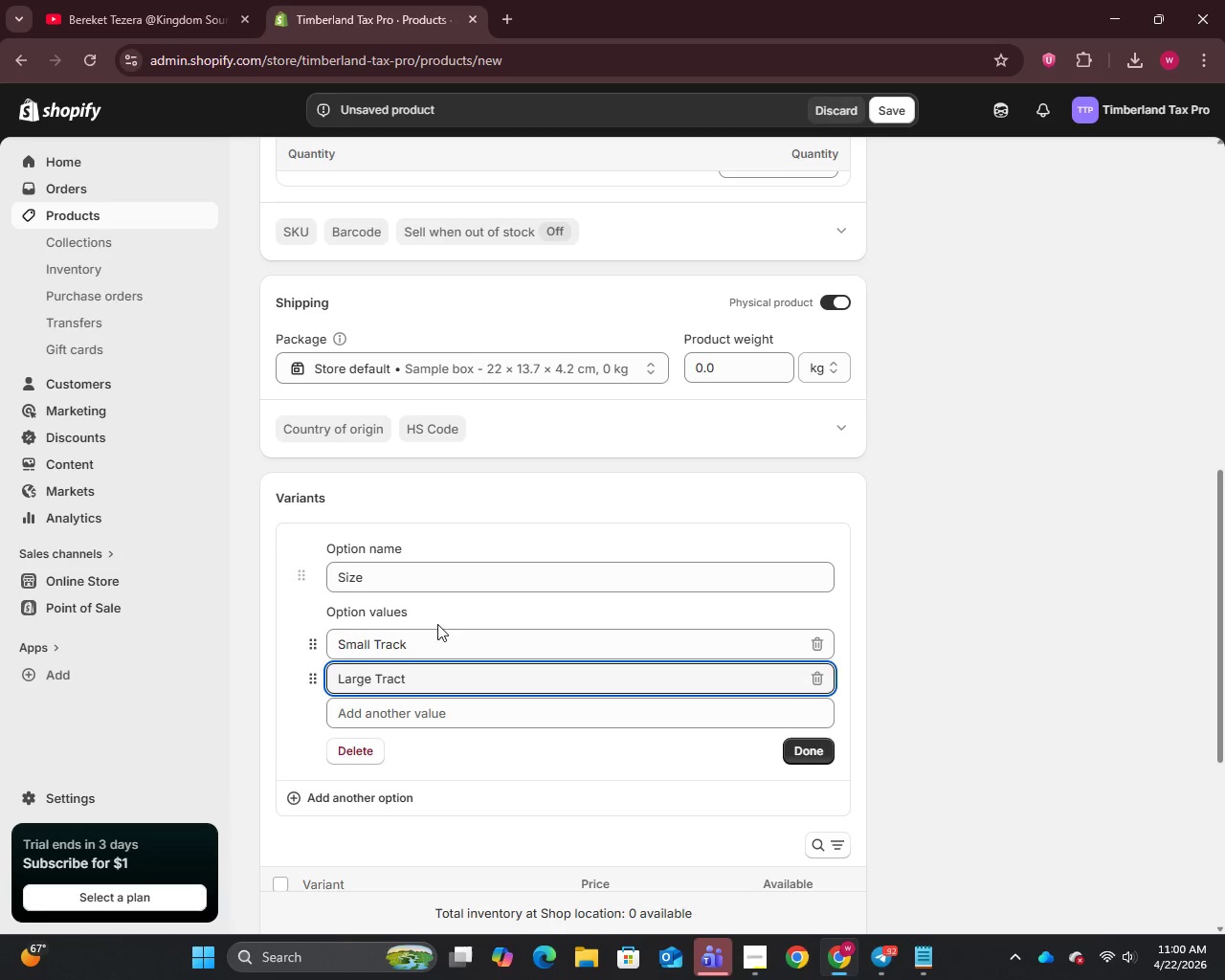 
left_click([418, 637])
 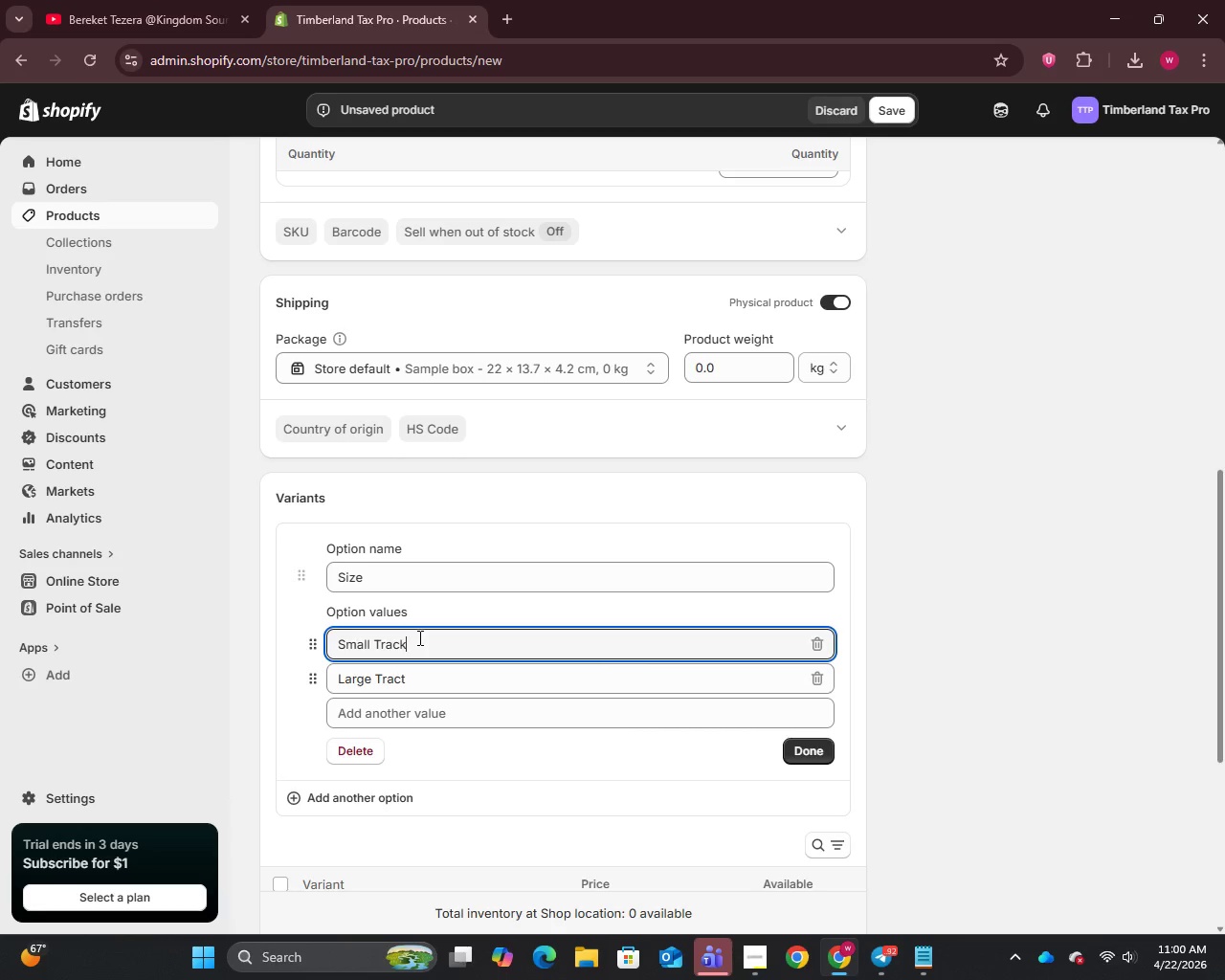 
key(Backspace)
 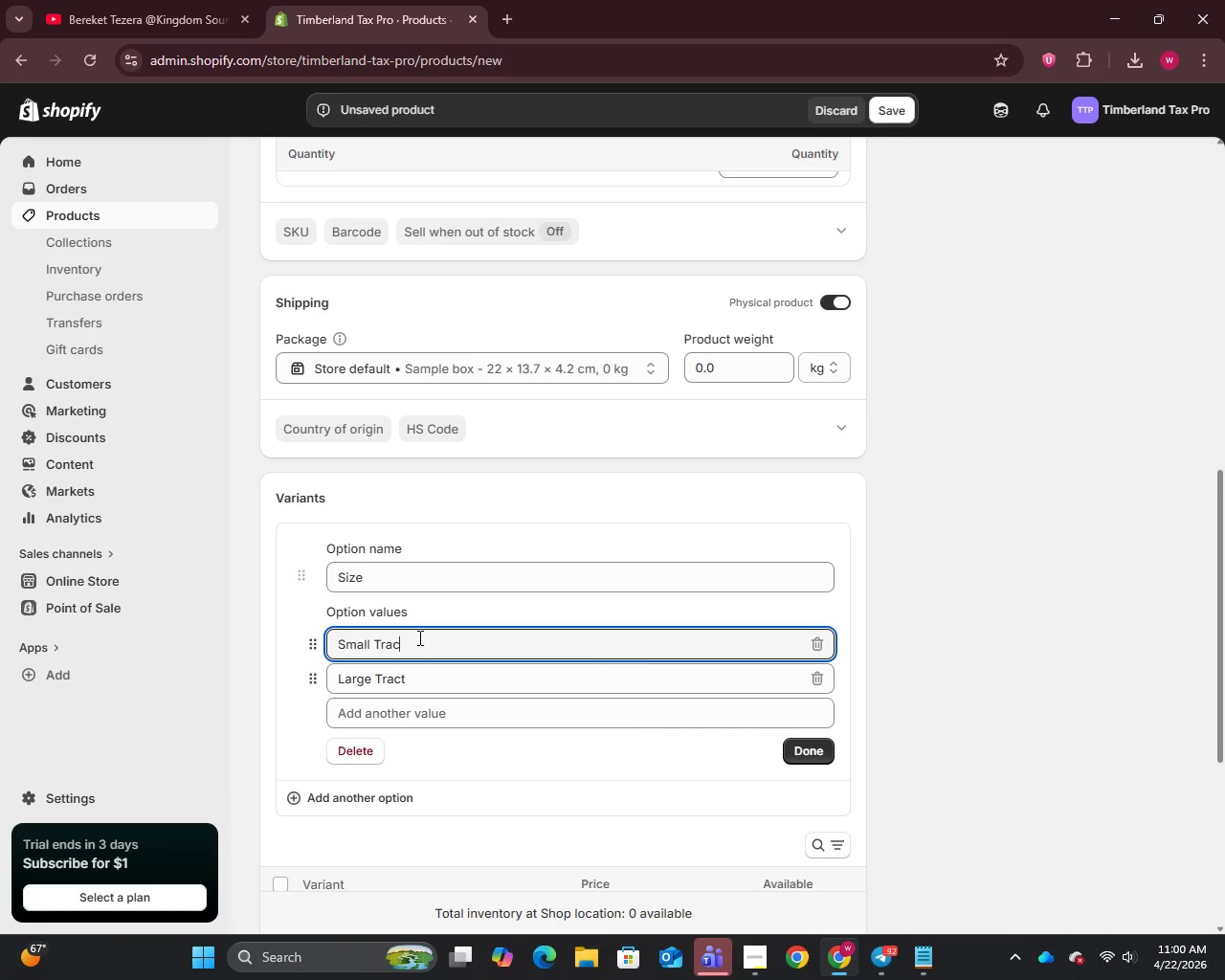 
key(T)
 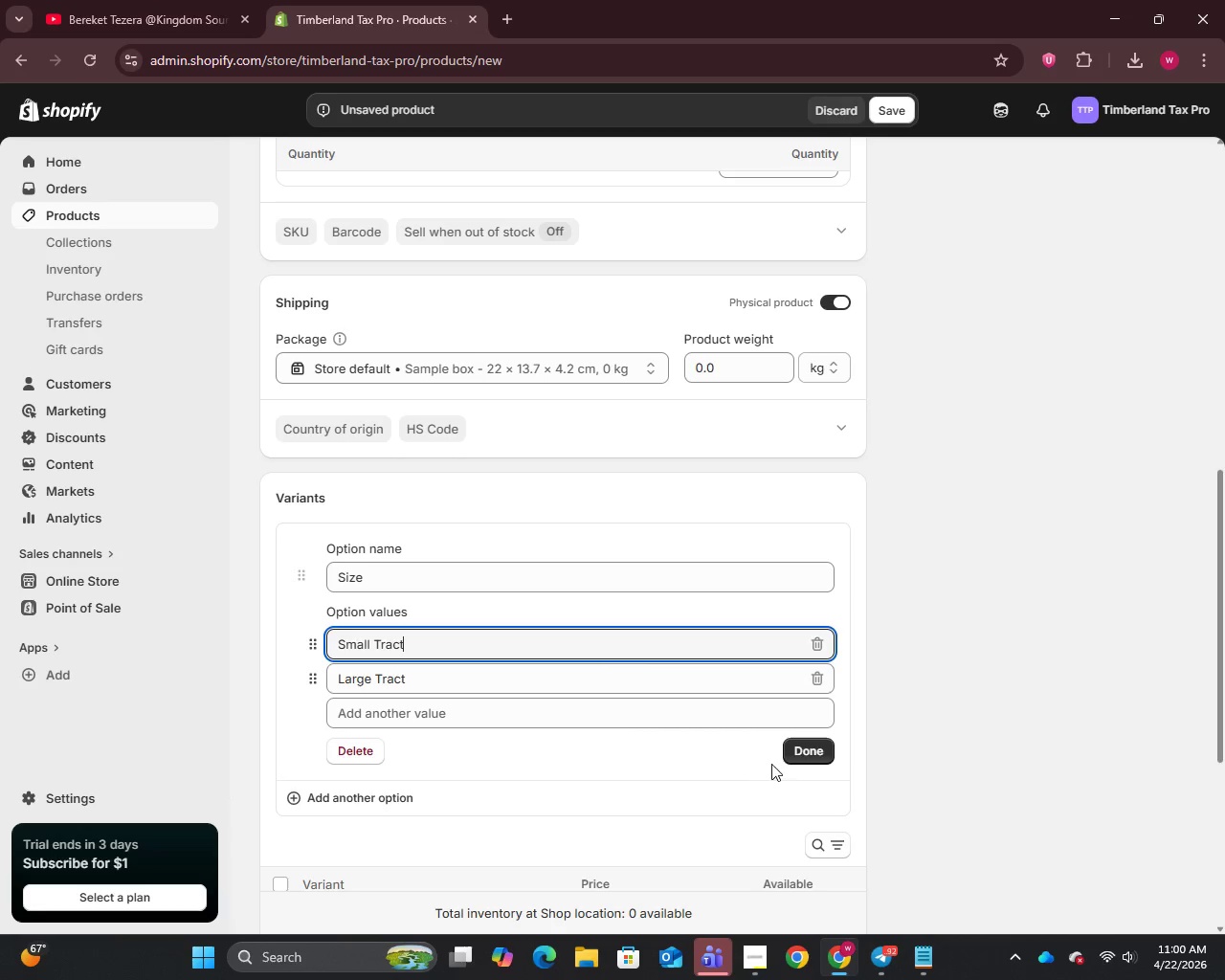 
left_click([800, 757])
 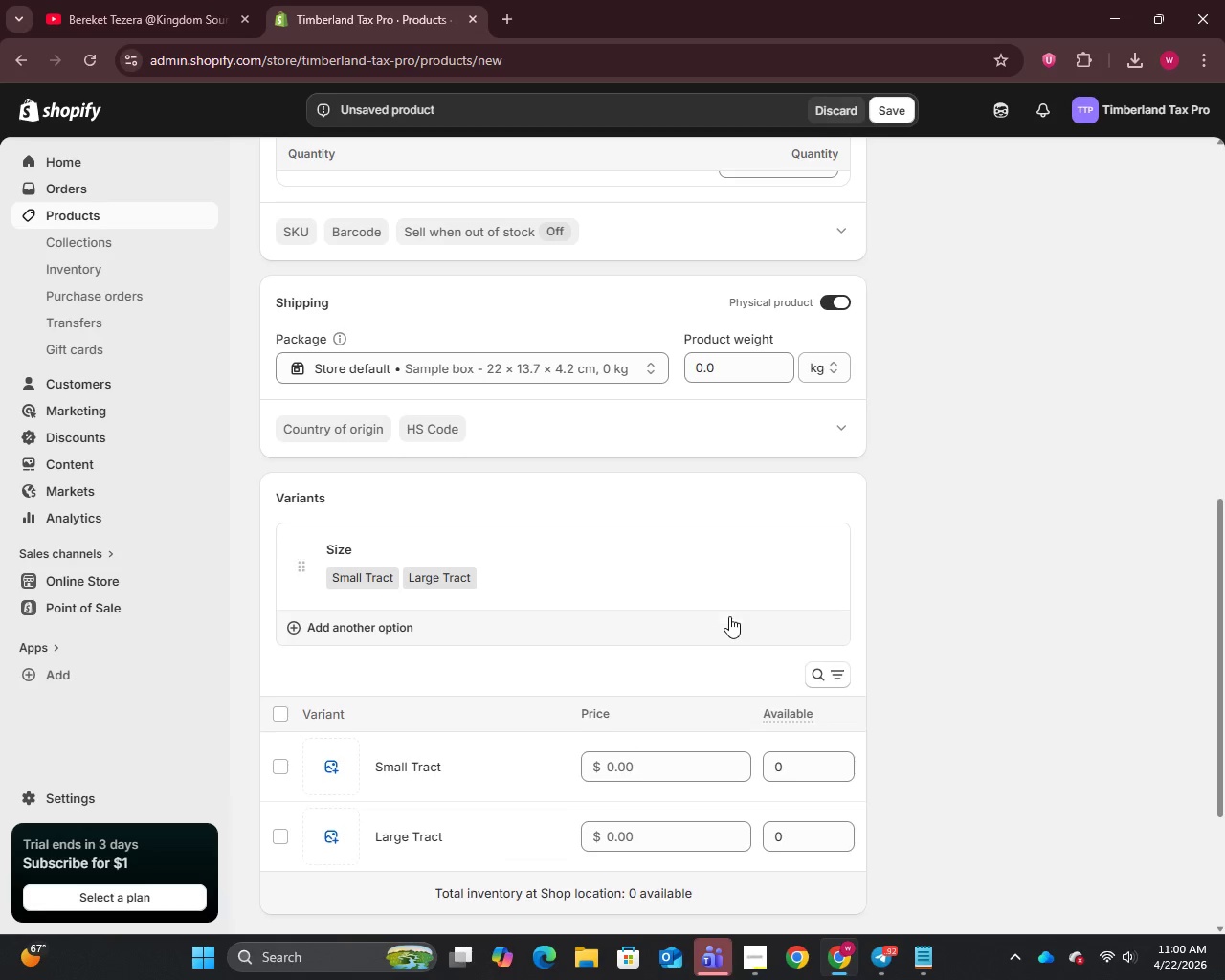 
scroll: coordinate [729, 616], scroll_direction: down, amount: 1.0
 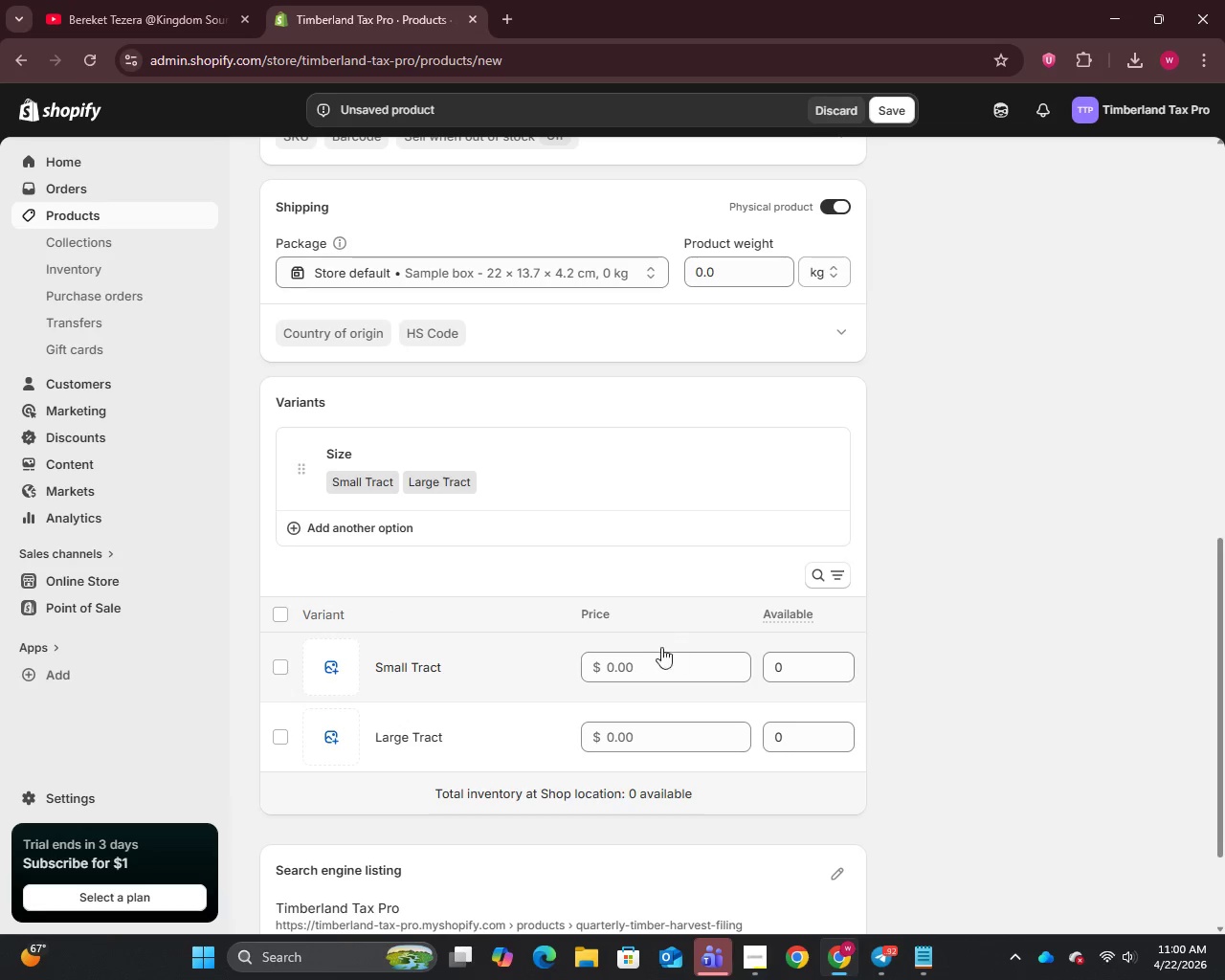 
left_click([649, 657])
 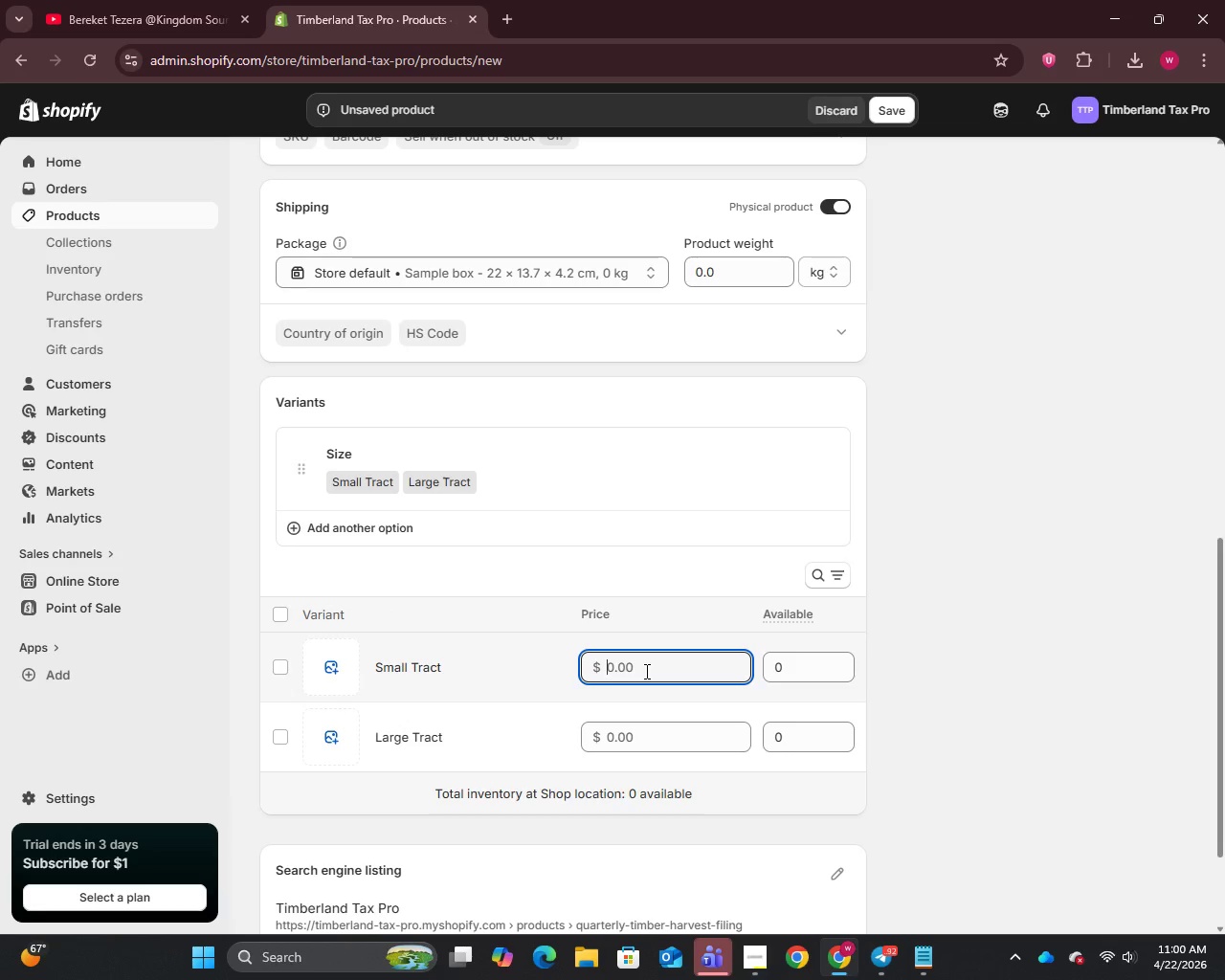 
type(150)
 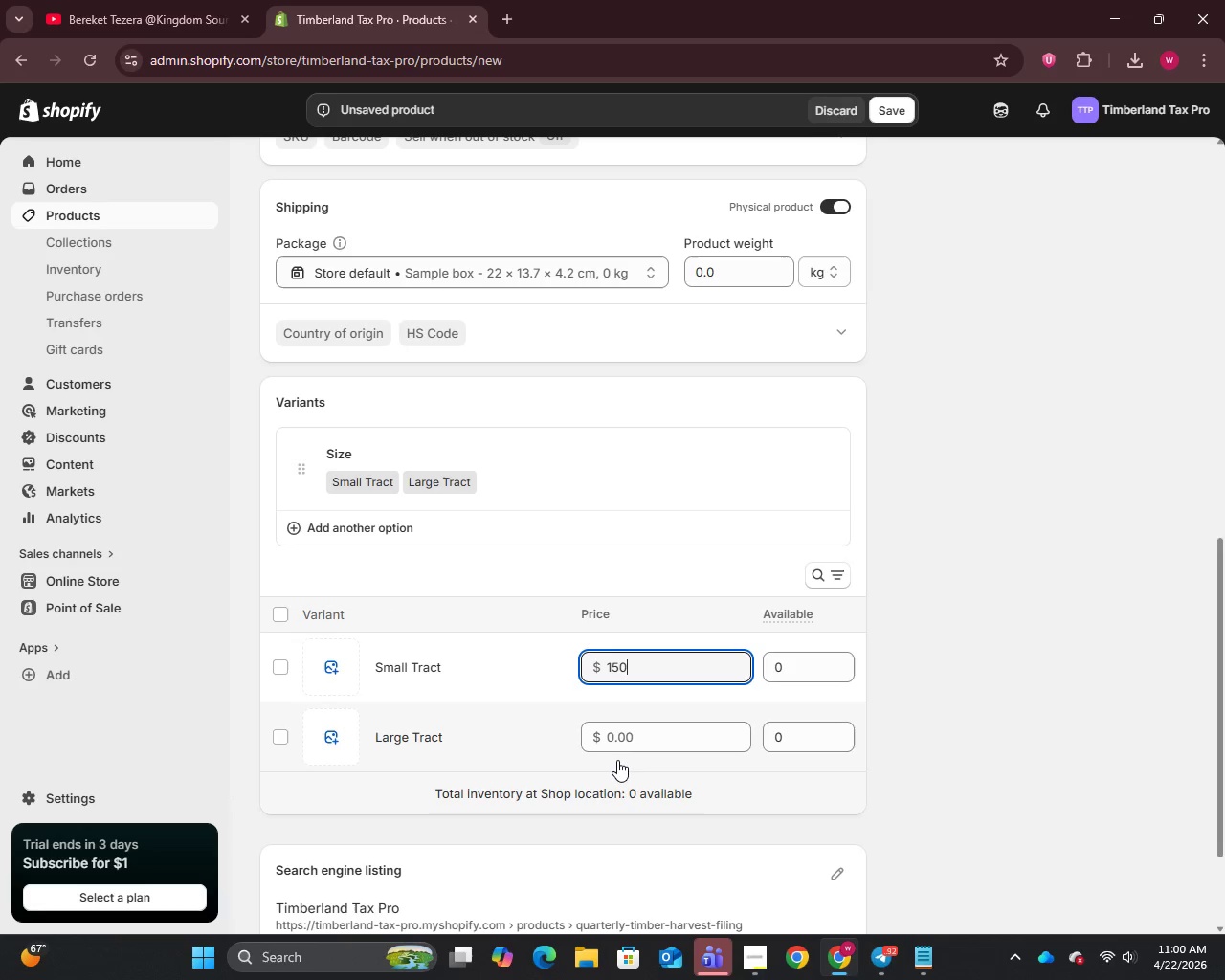 
left_click([631, 737])
 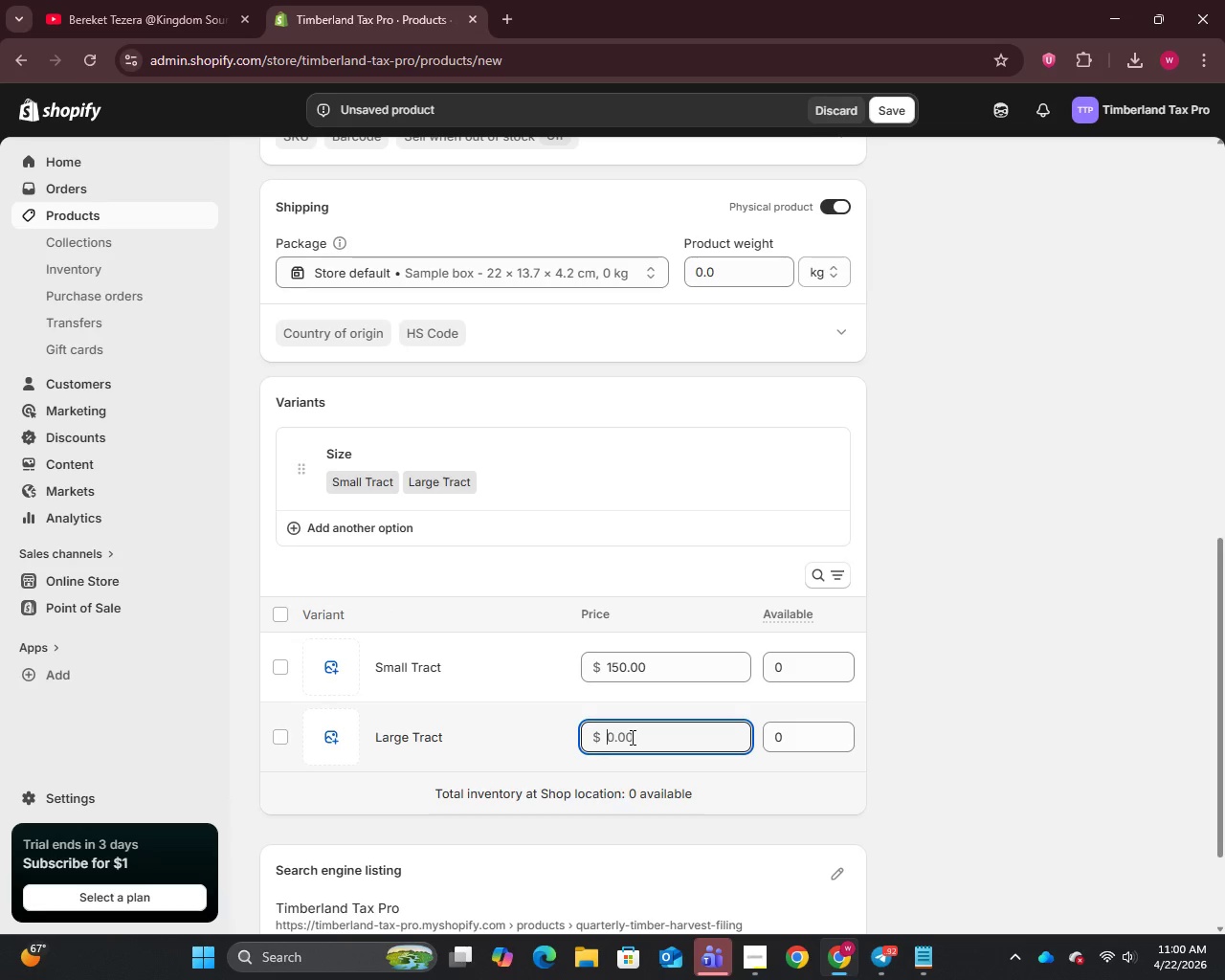 
type(300)
 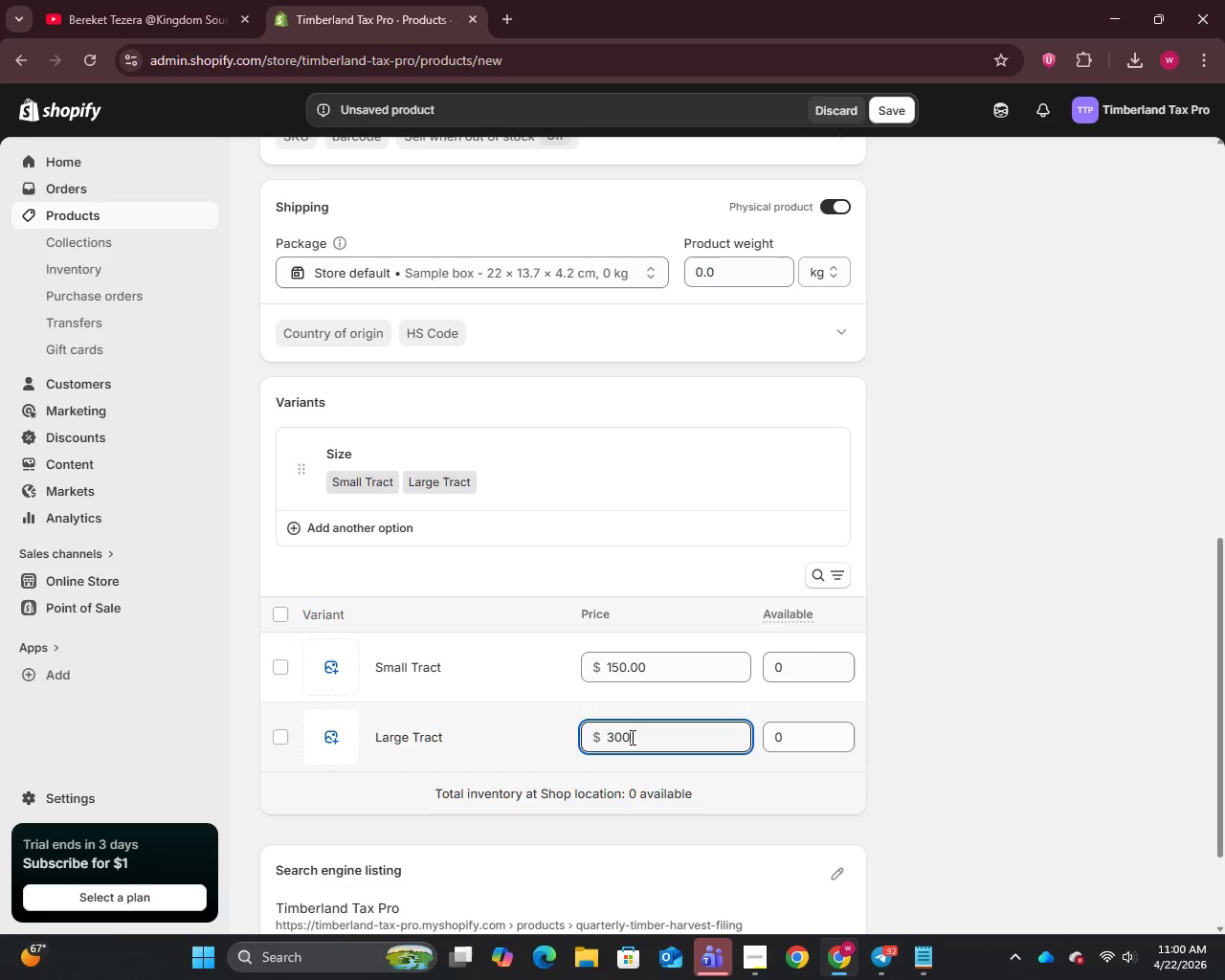 
mouse_move([397, 637])
 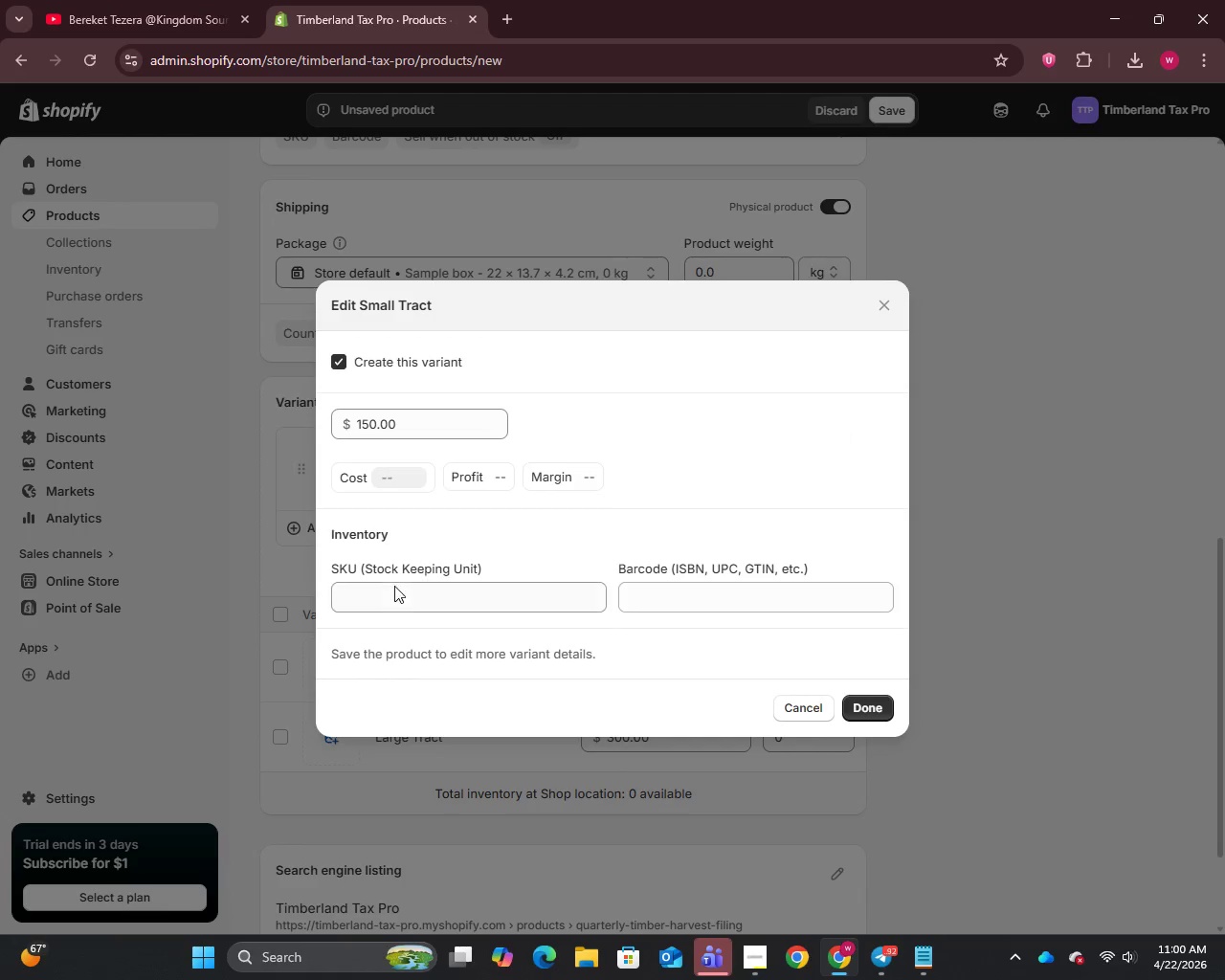 
left_click([394, 587])
 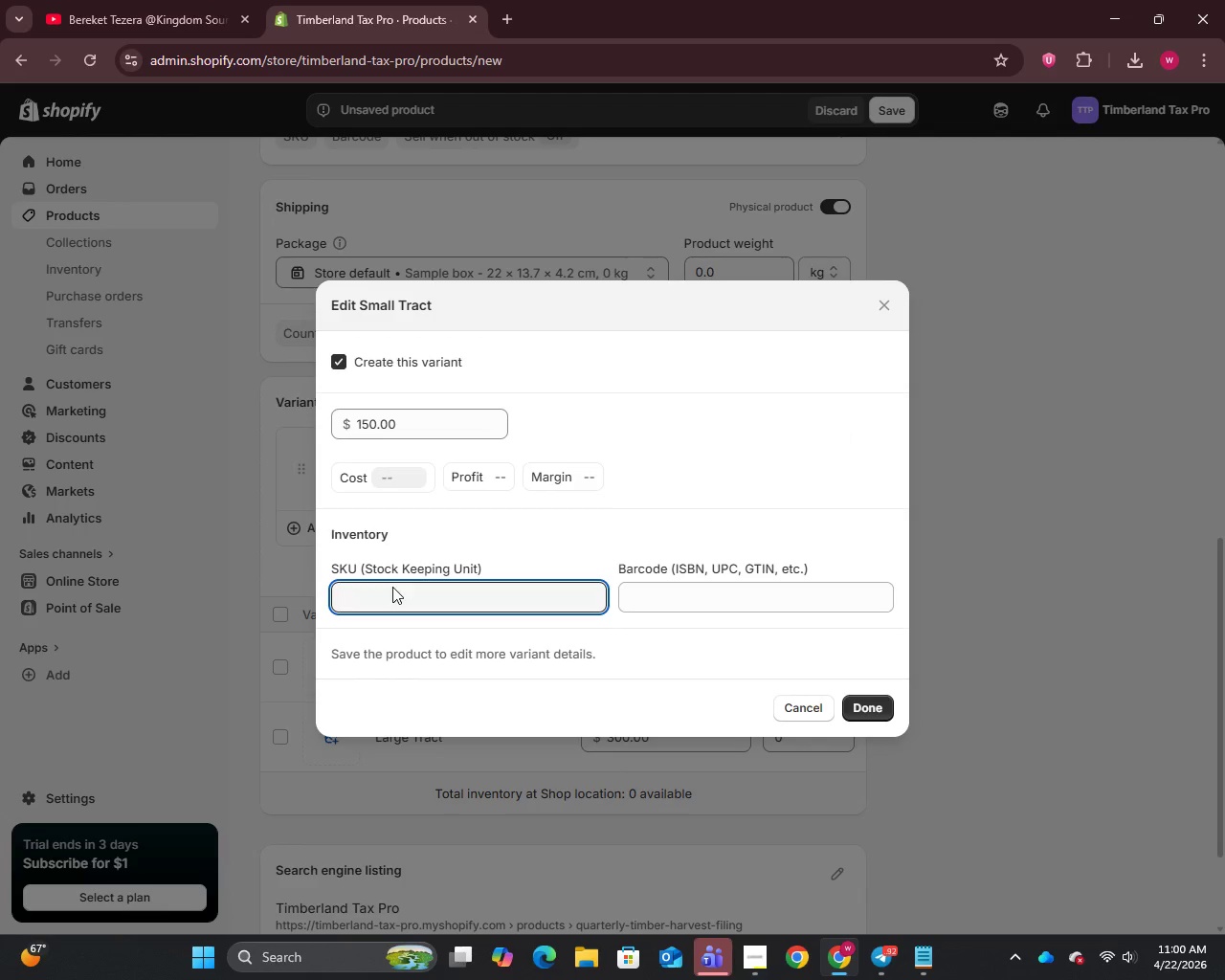 
type(TTP-TAX-OO1-SM)
 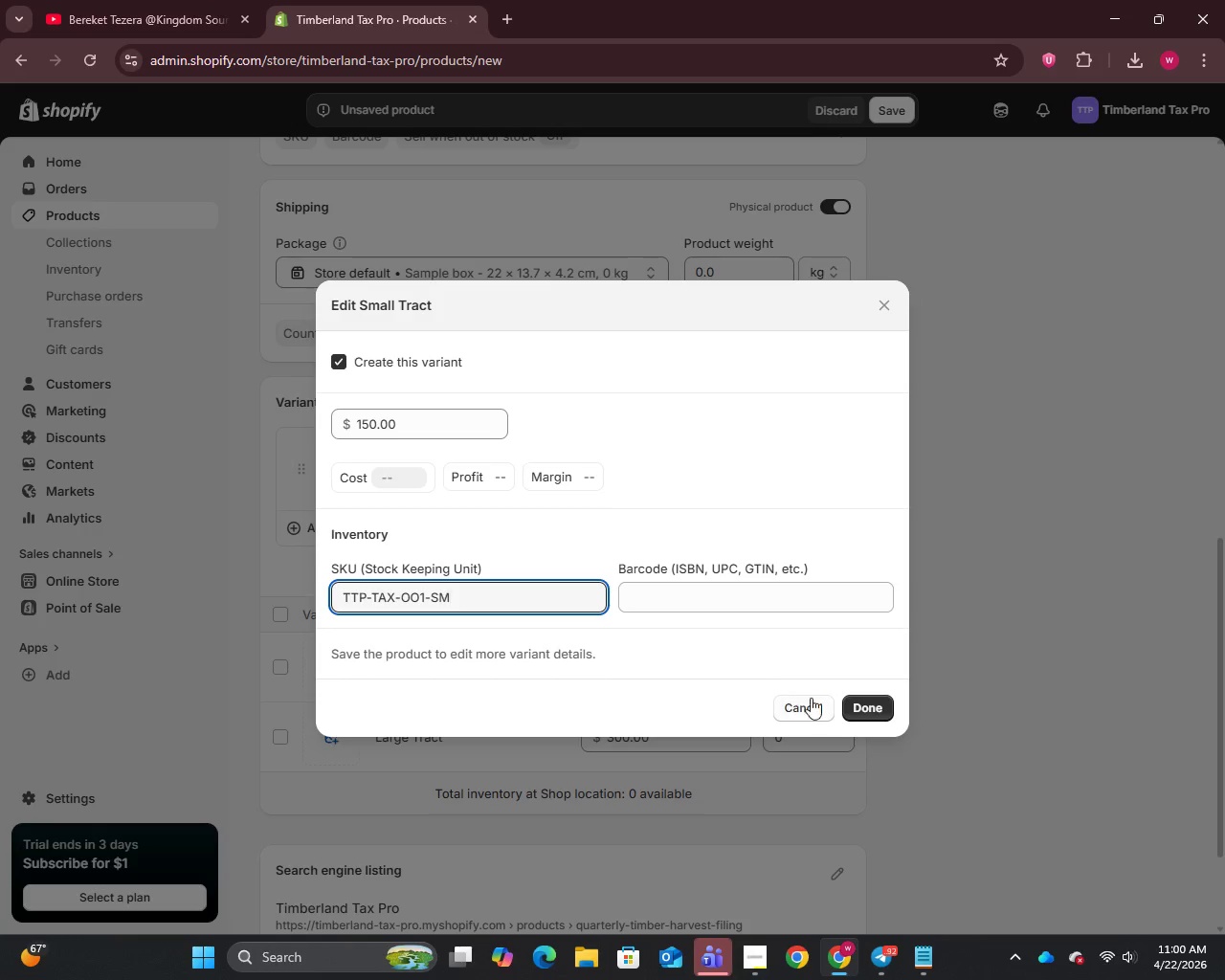 
left_click([864, 704])
 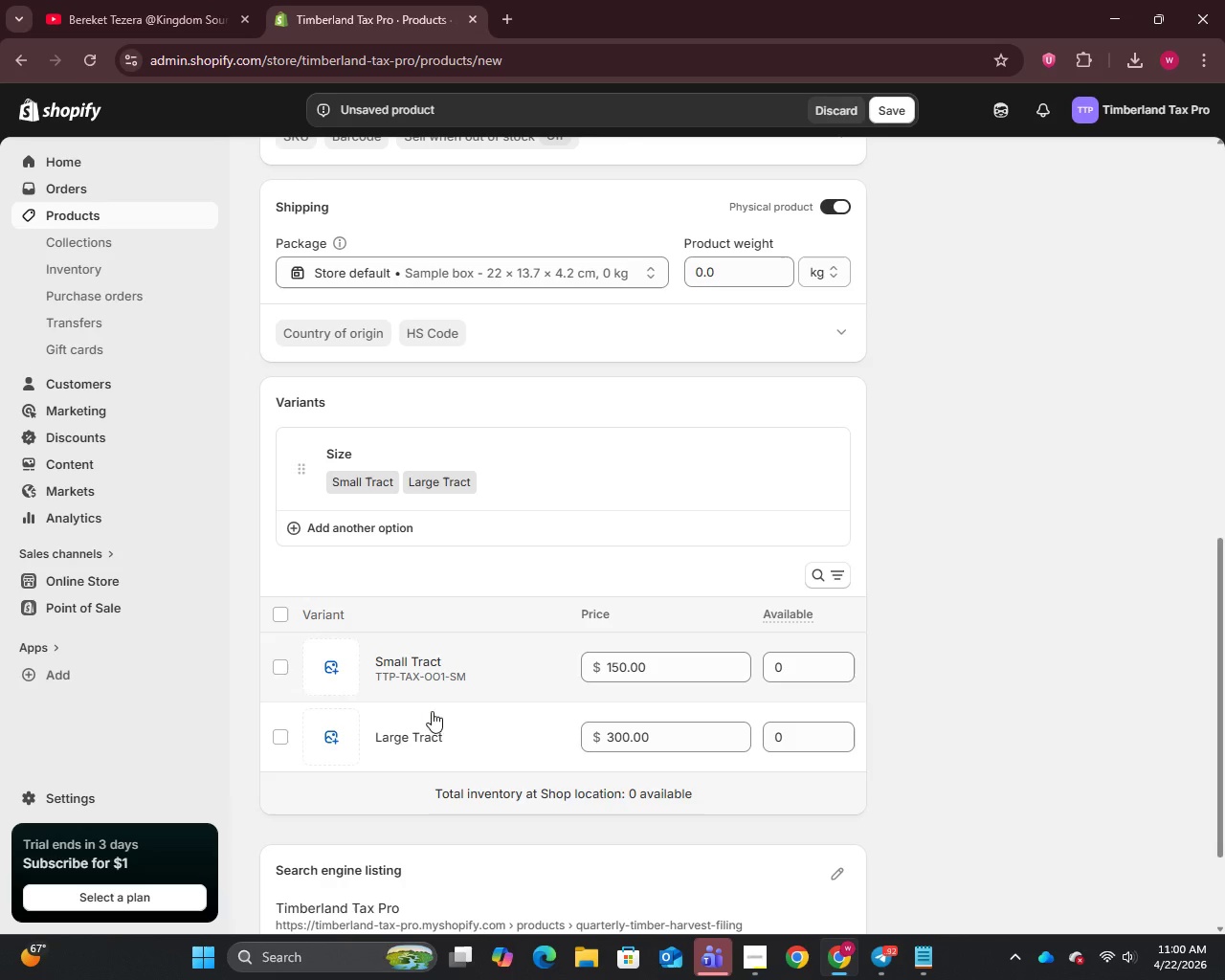 
left_click([400, 737])
 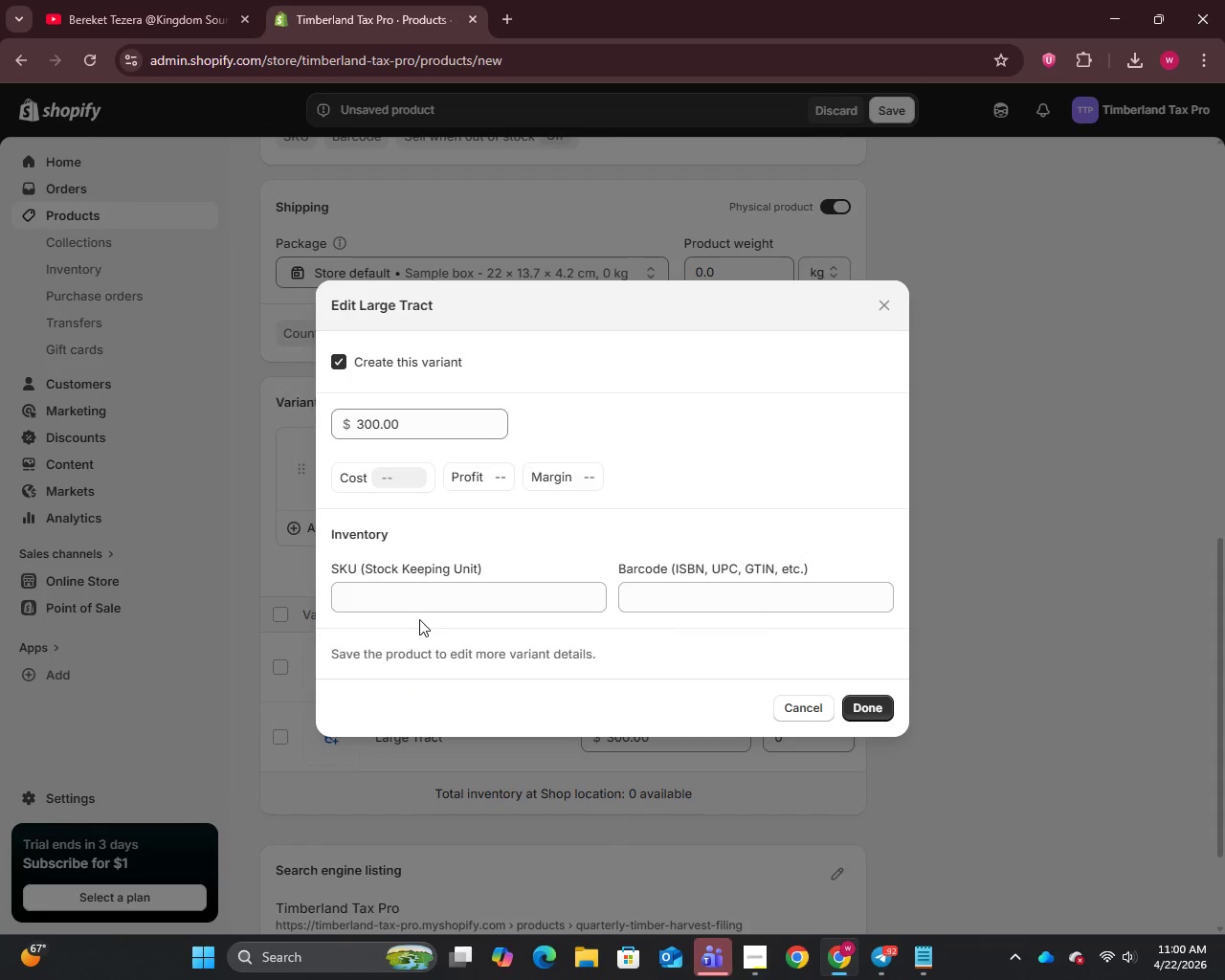 
left_click([424, 596])
 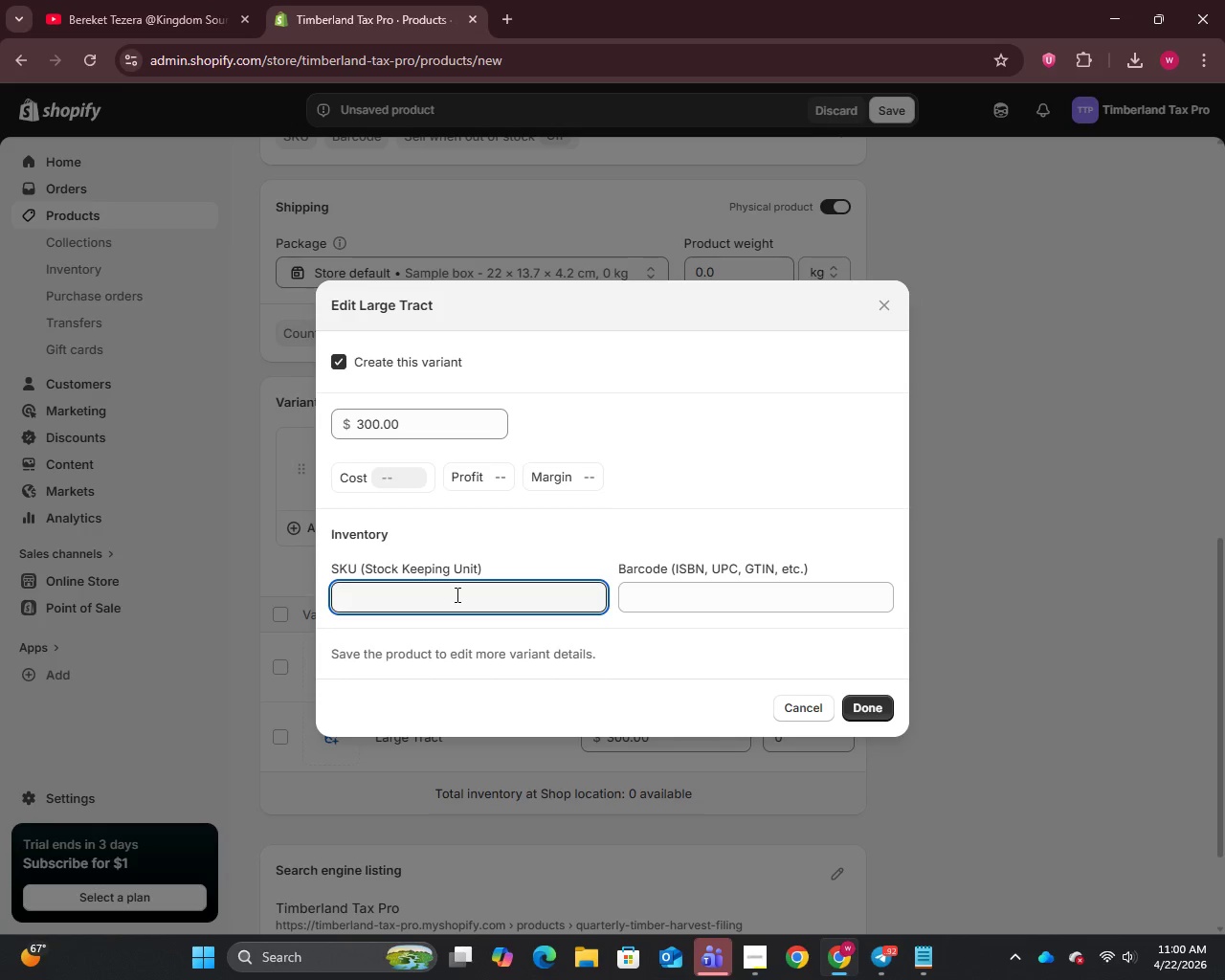 
type(TTP-TAX-001-LG)
 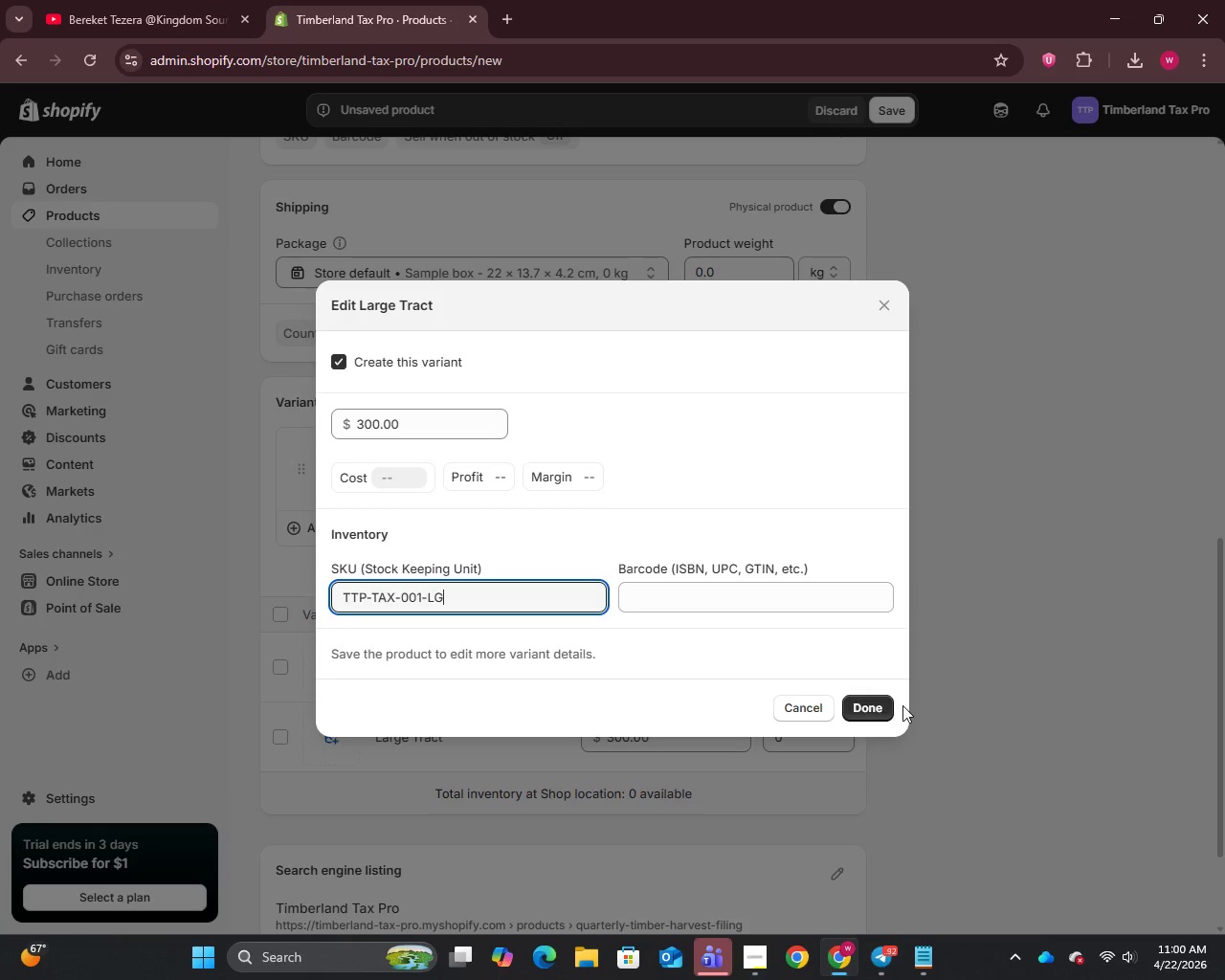 
left_click([881, 704])
 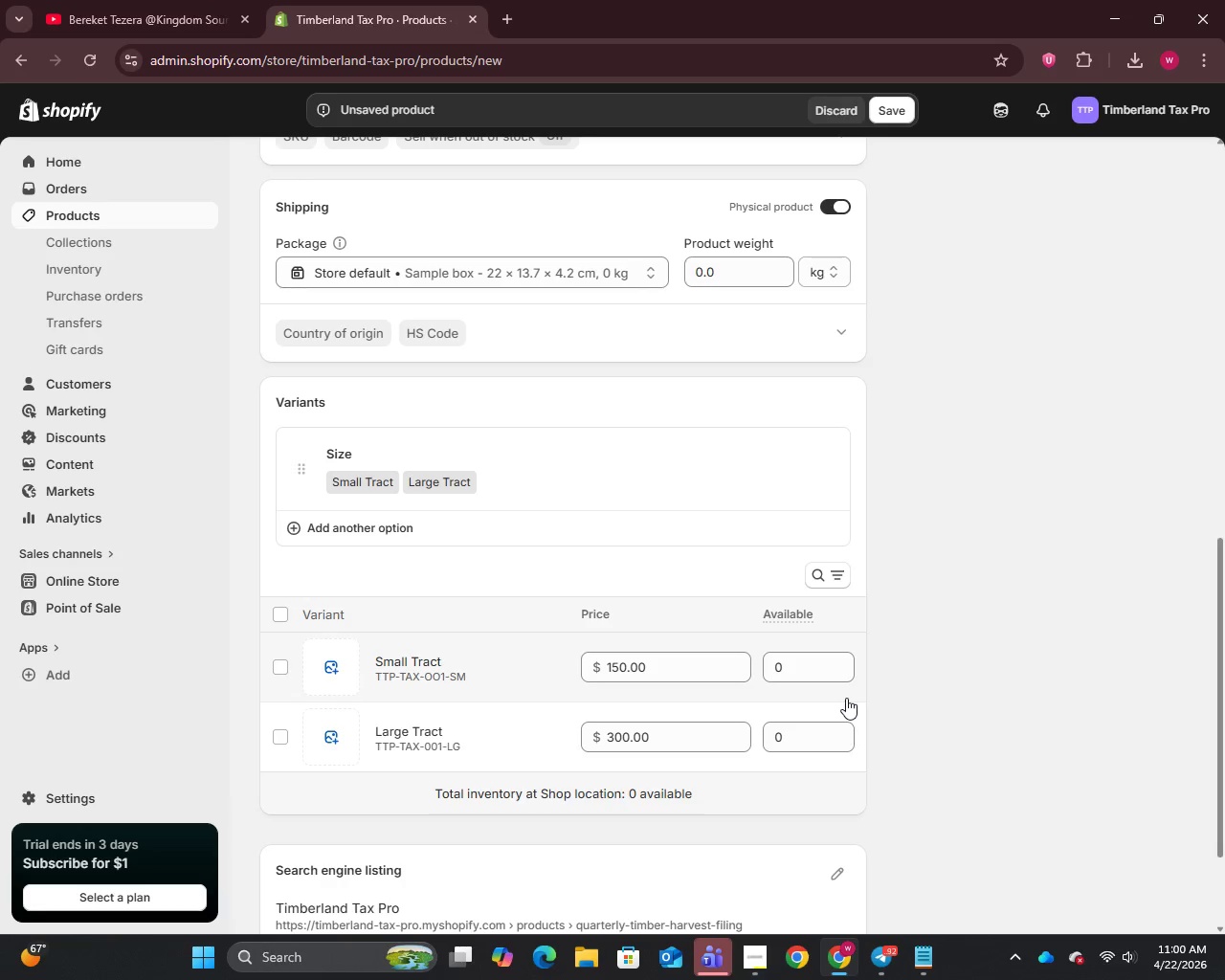 
scroll: coordinate [768, 577], scroll_direction: up, amount: 4.0
 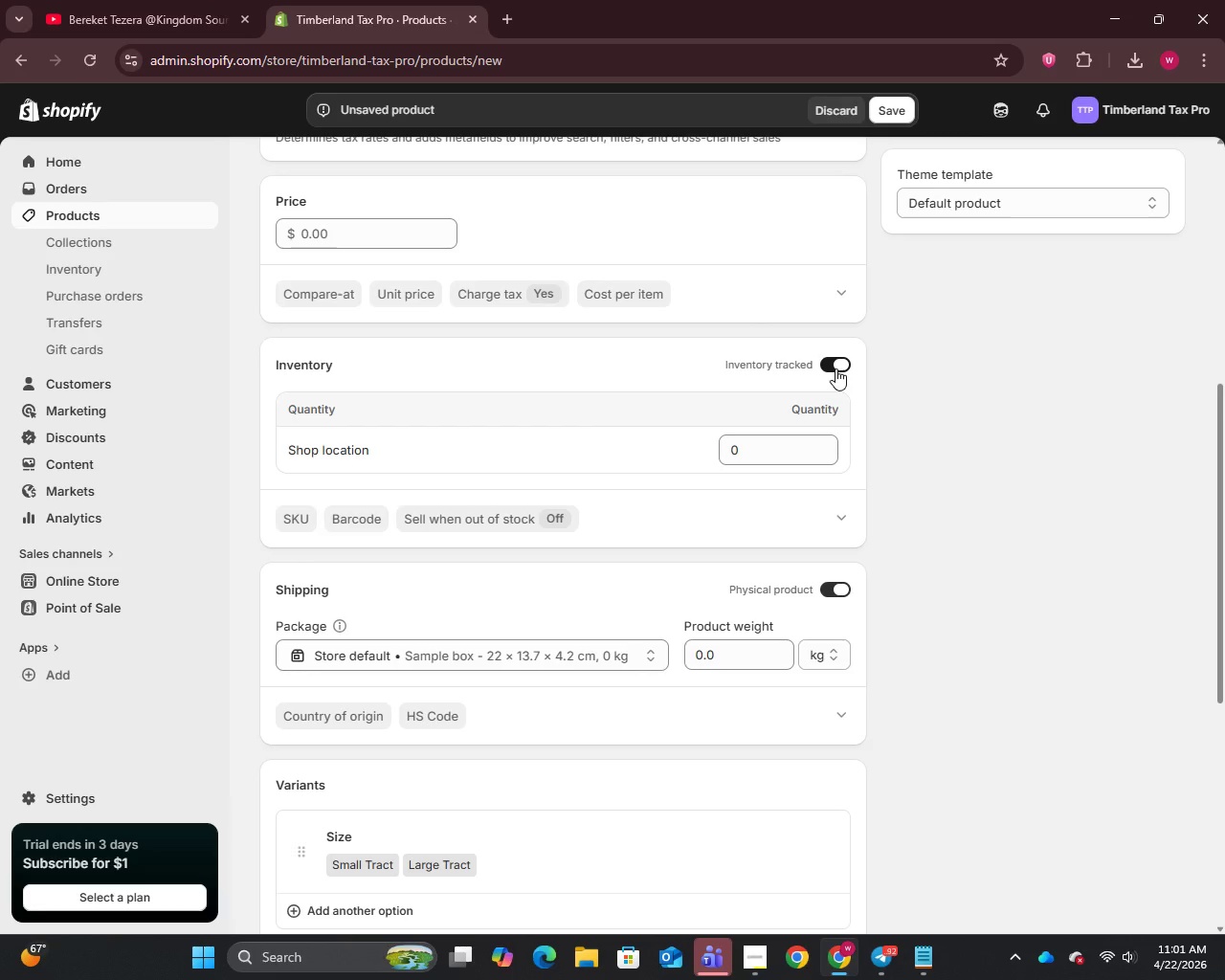 
left_click([835, 368])
 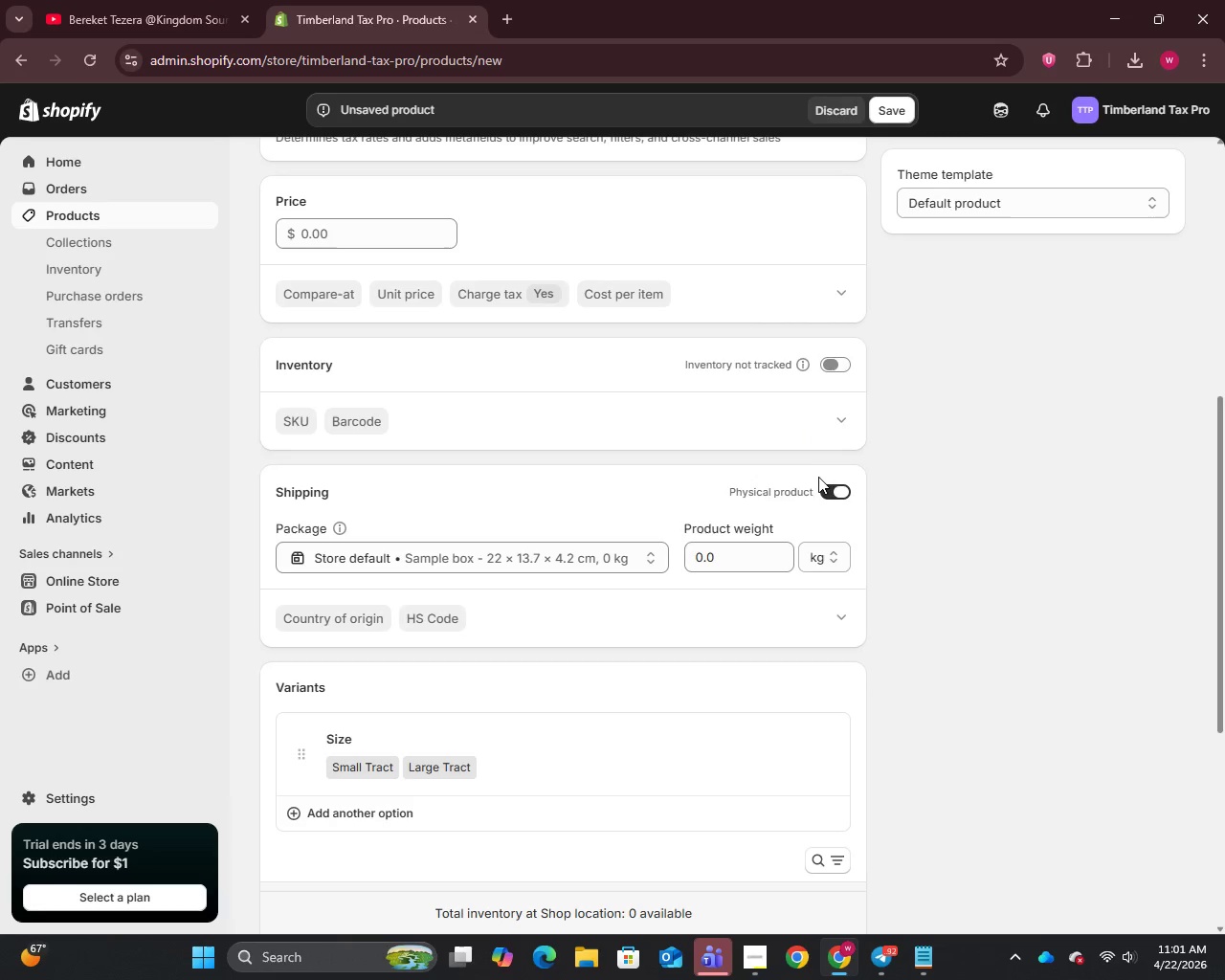 
left_click([845, 488])
 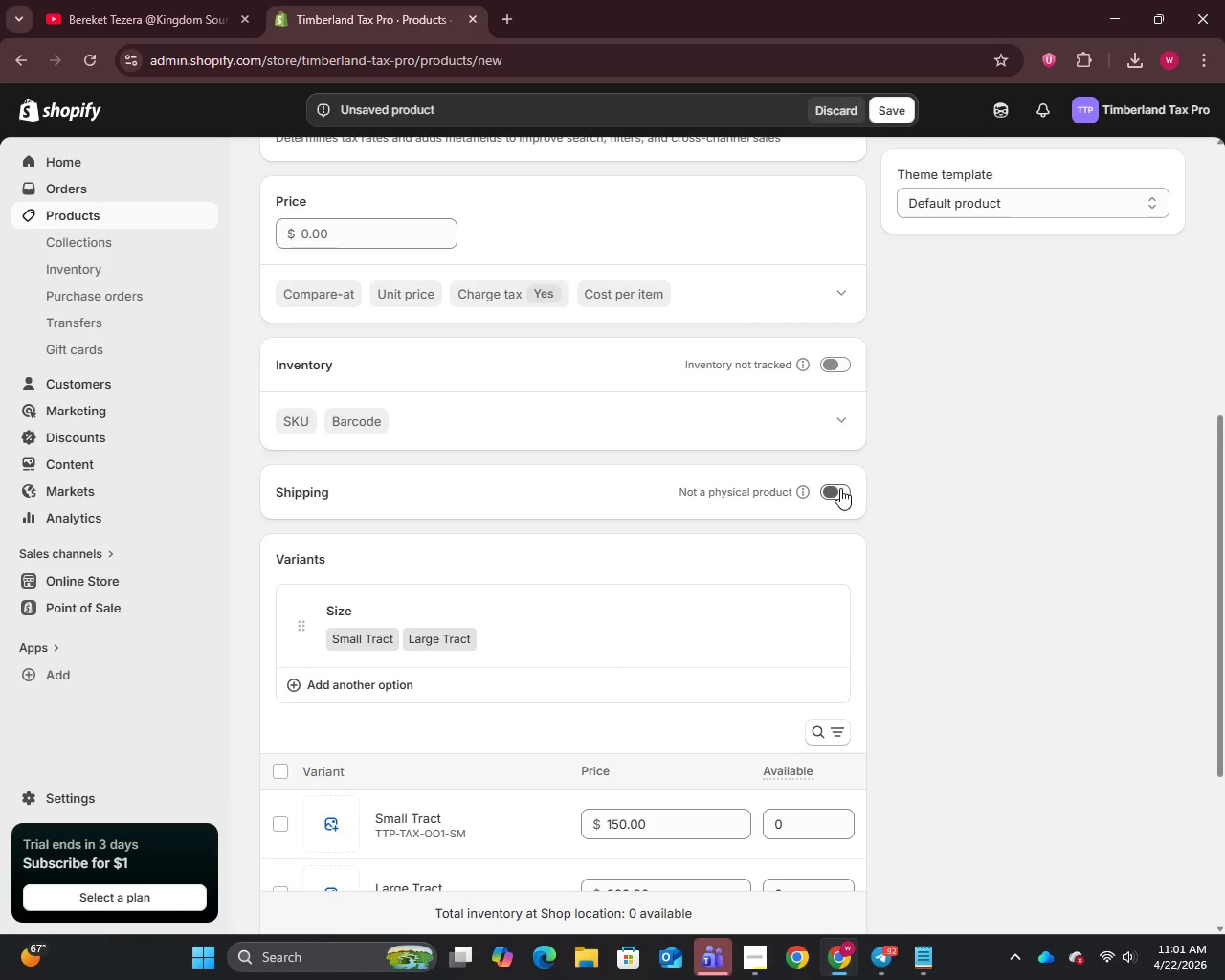 
scroll: coordinate [839, 488], scroll_direction: down, amount: 2.0
 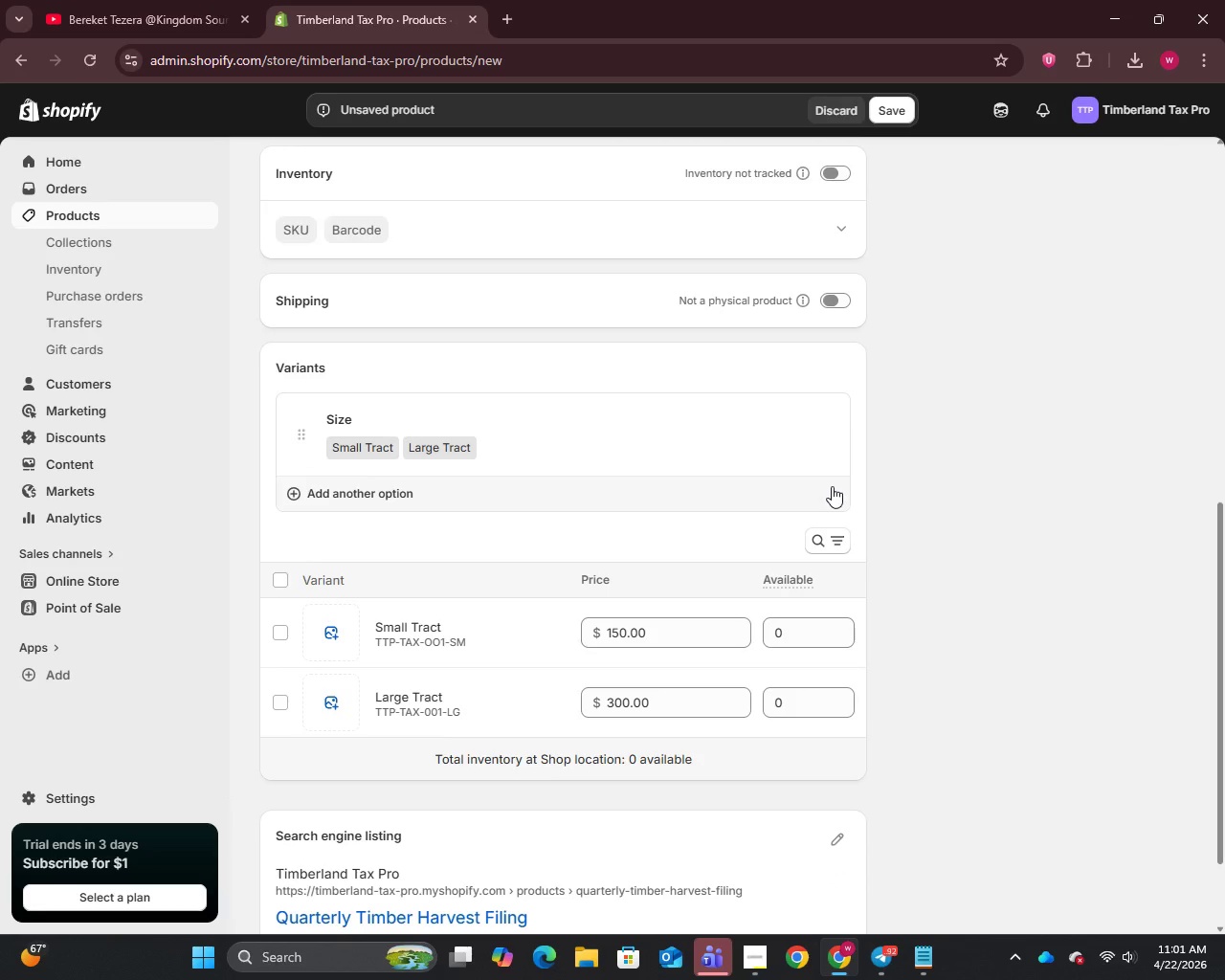 
wait(9.13)
 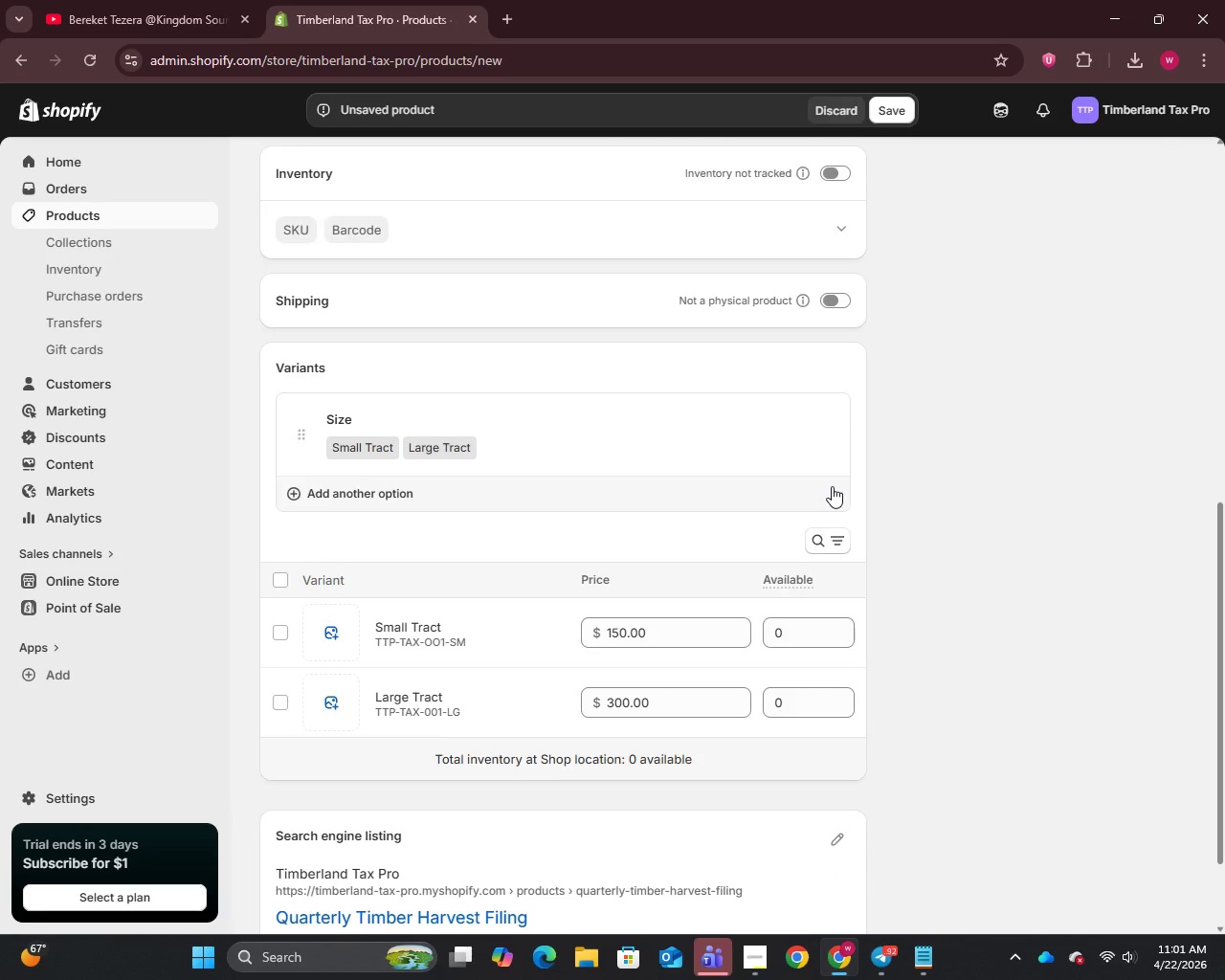 
left_click([507, 20])
 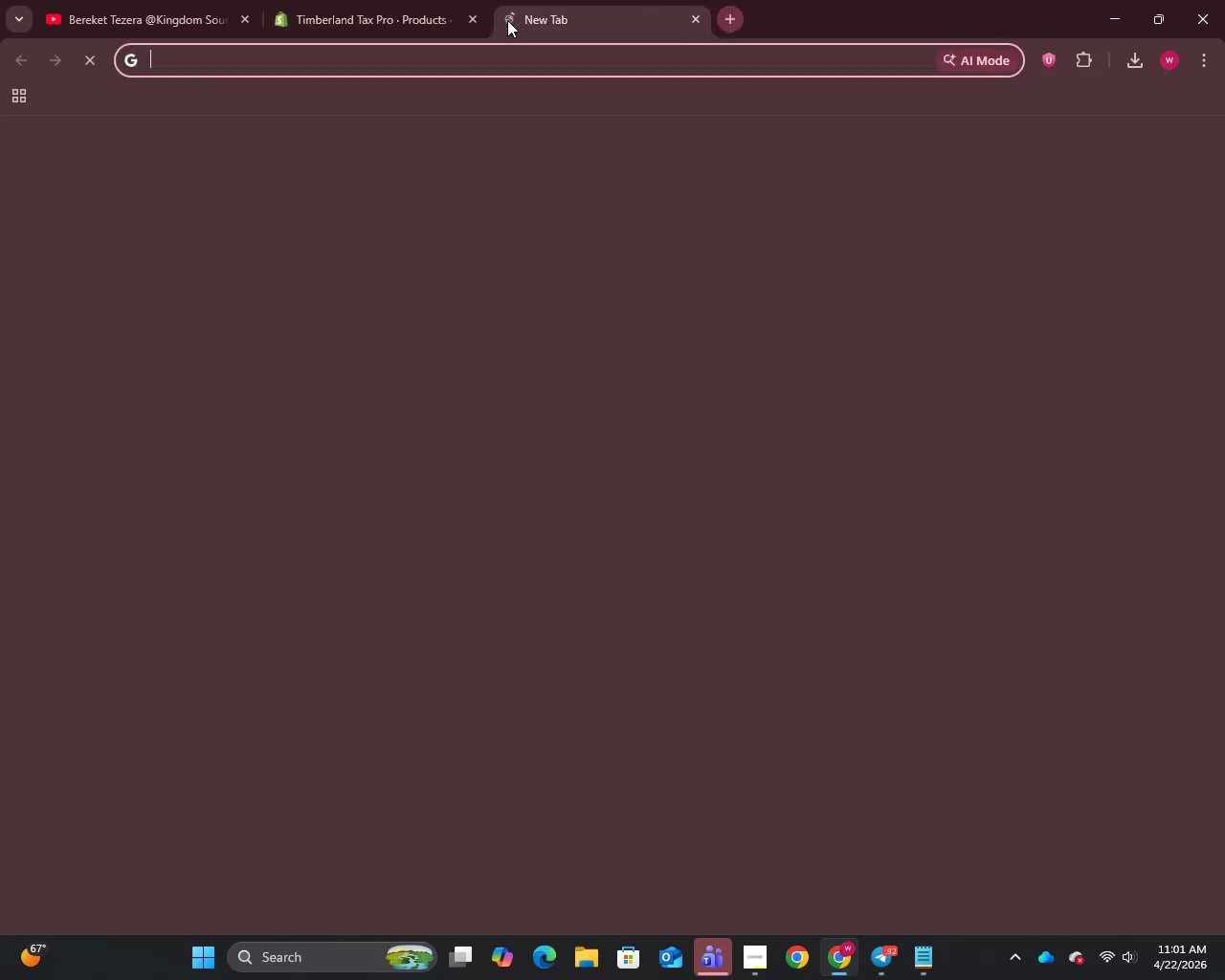 
key(U)
 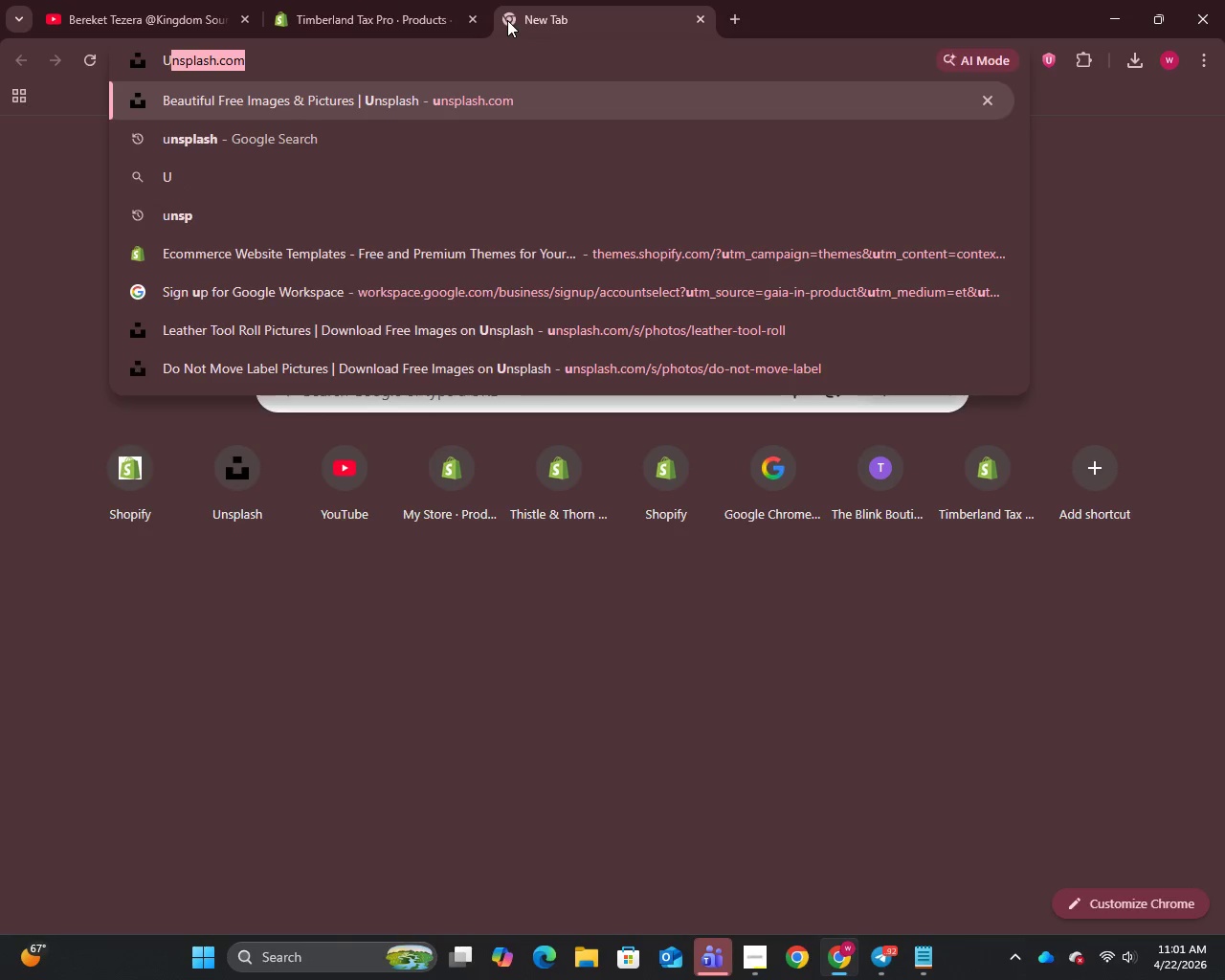 
key(Enter)
 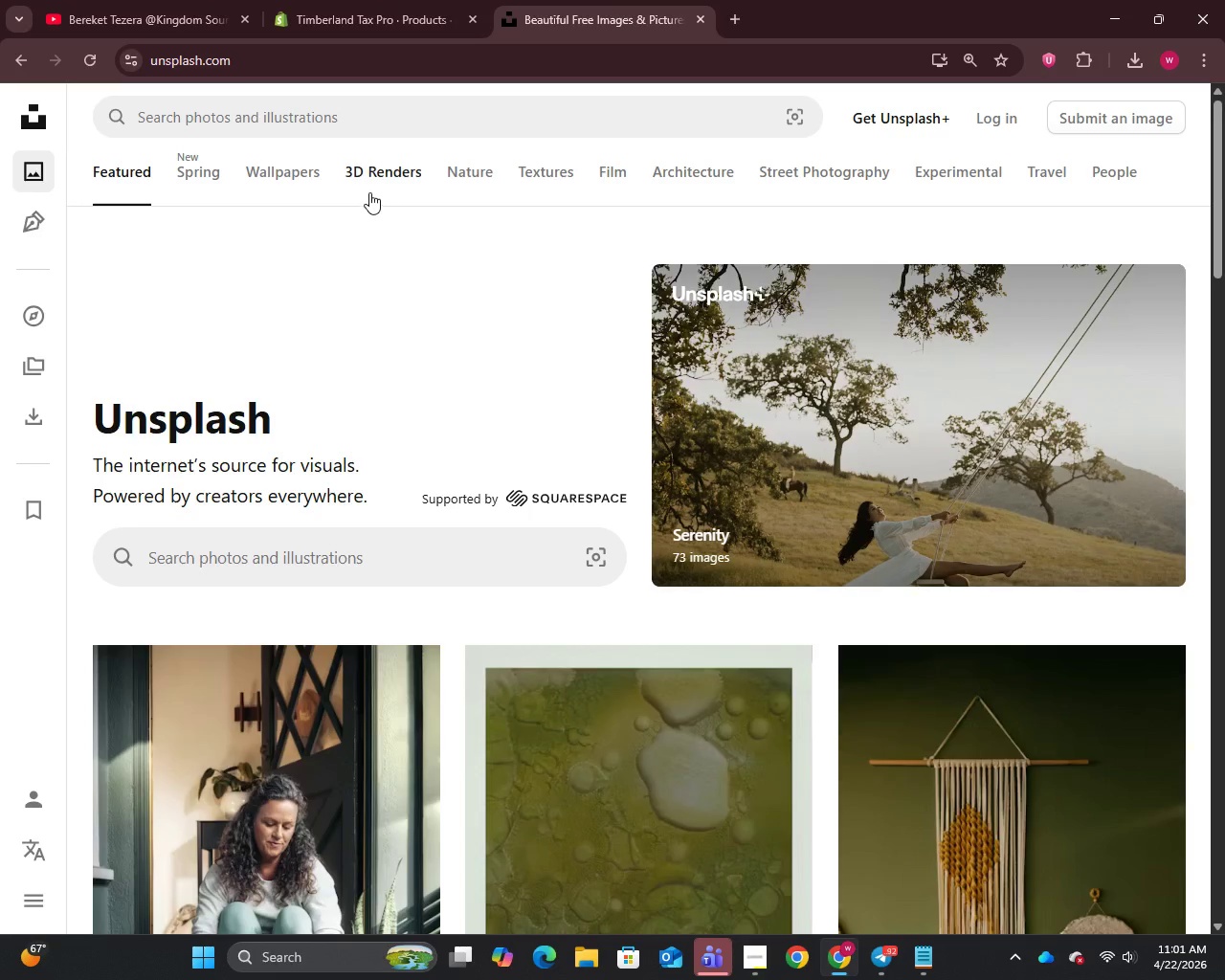 
left_click([339, 127])
 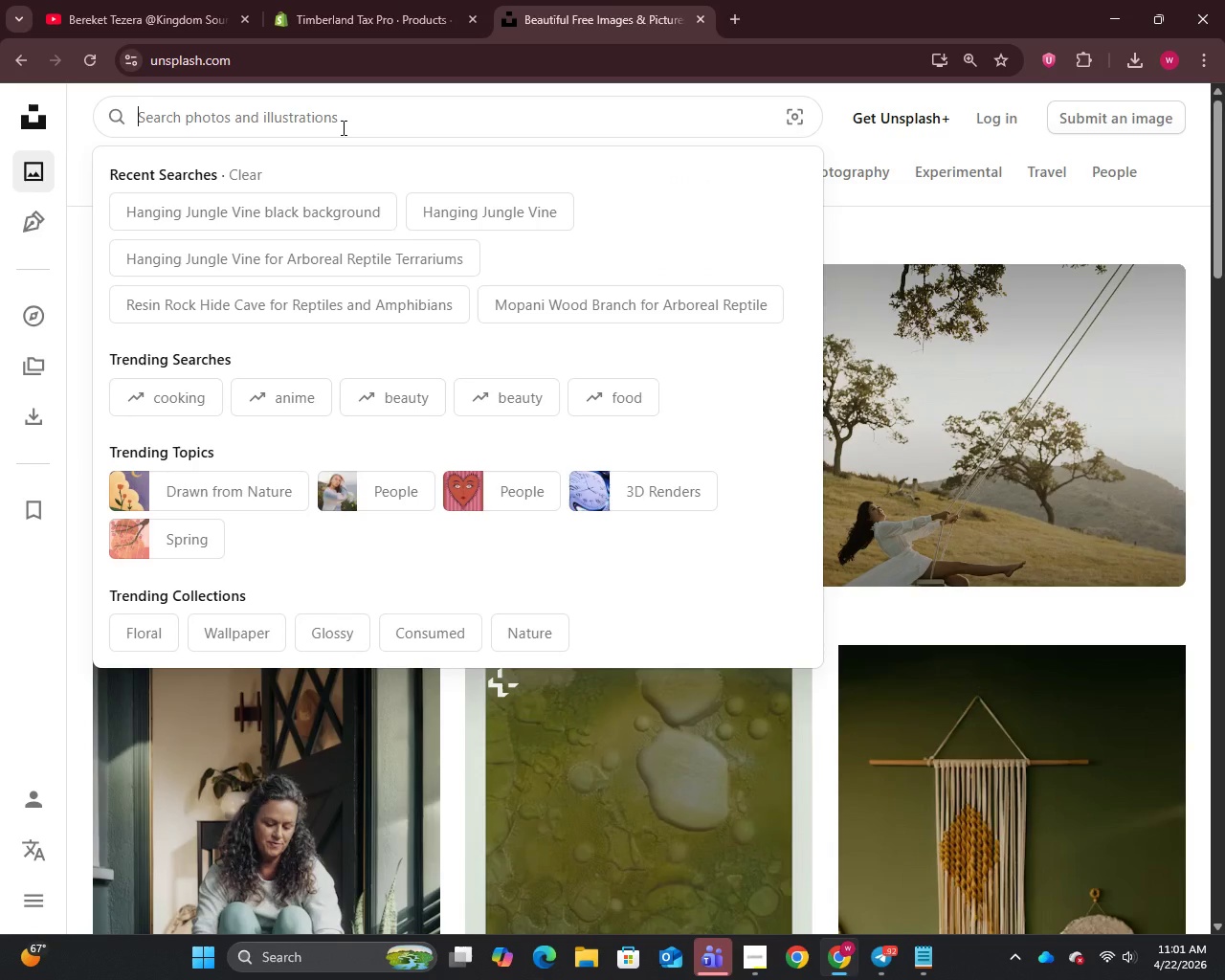 
type(forestry operation)
 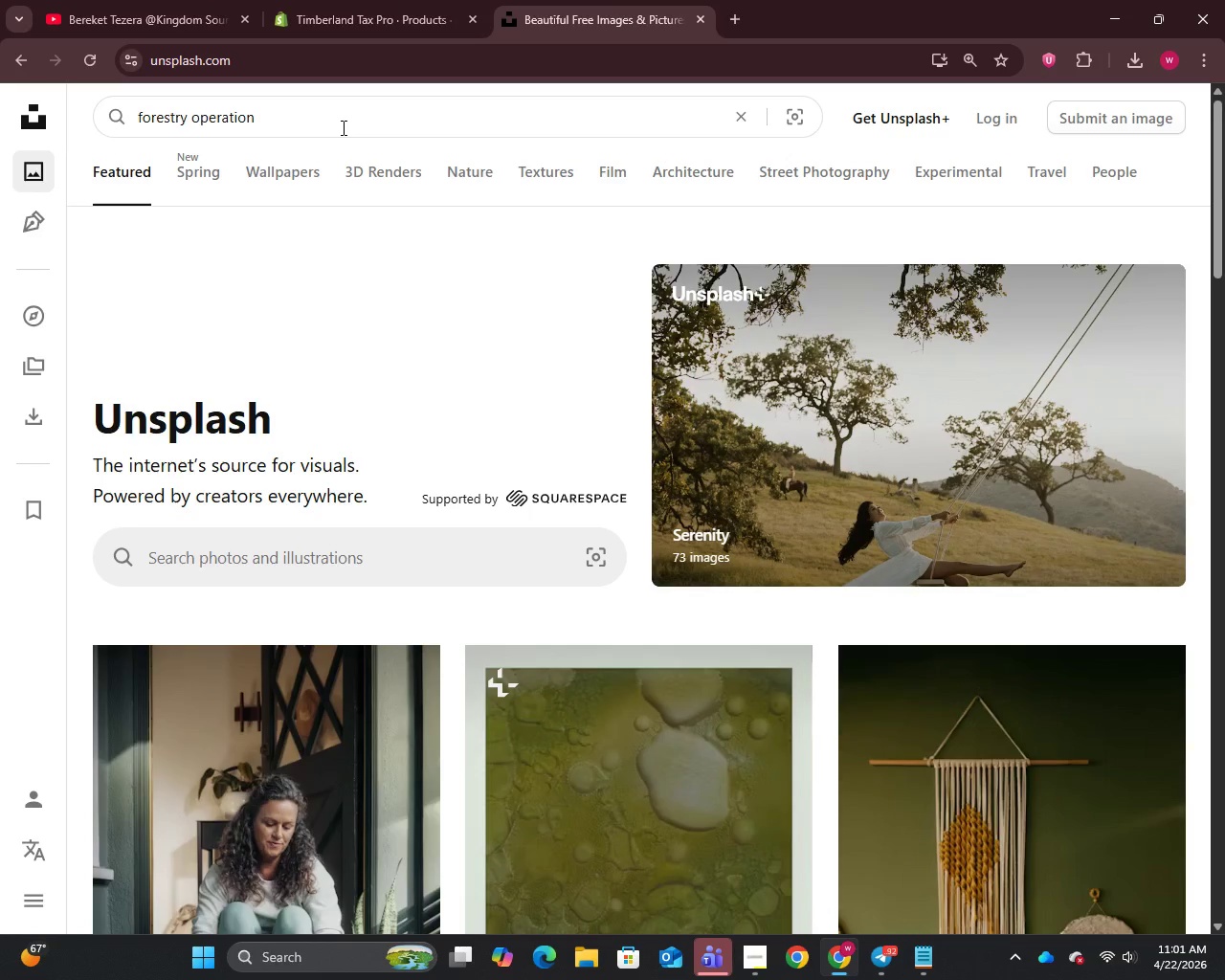 
key(Enter)
 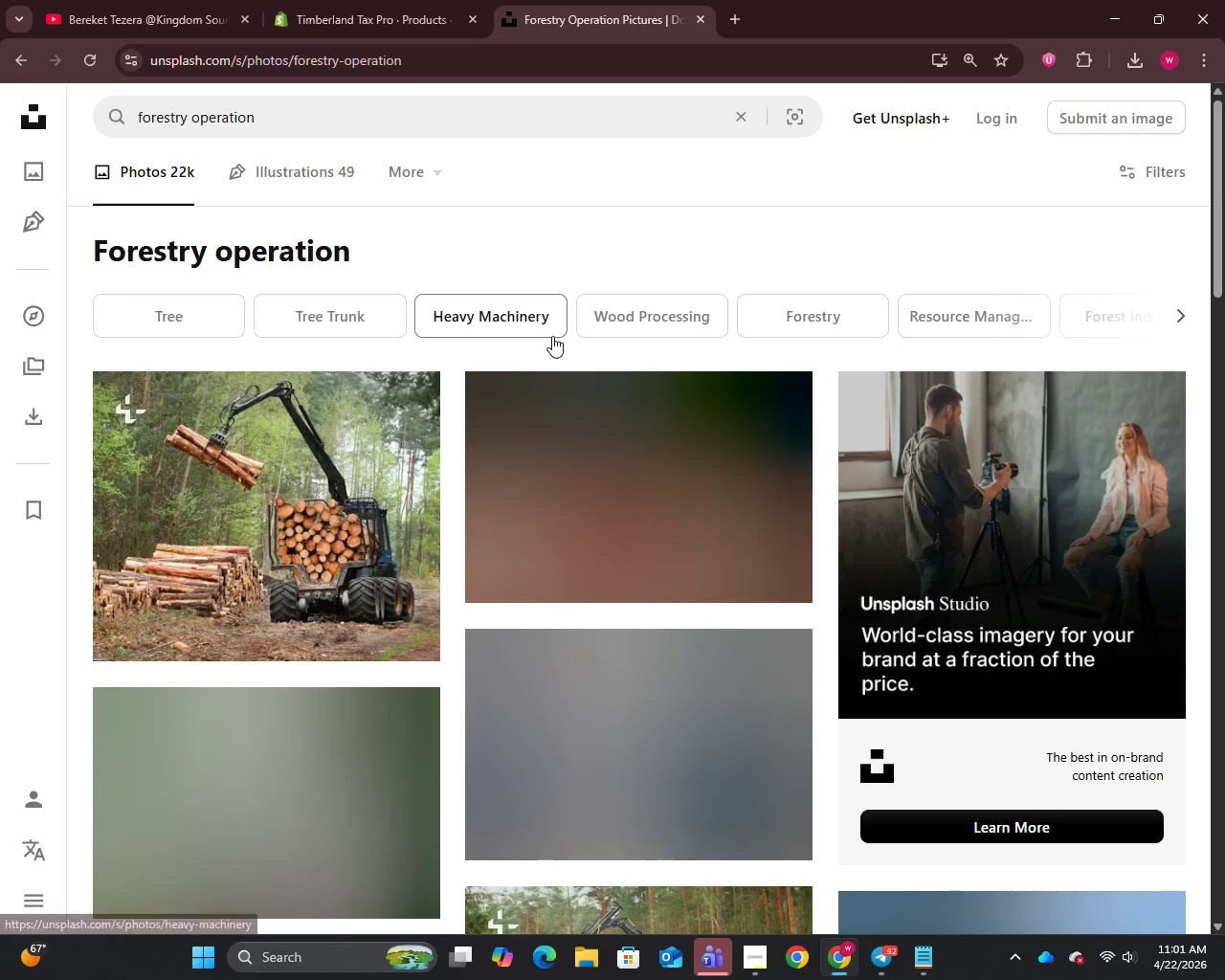 
scroll: coordinate [635, 370], scroll_direction: down, amount: 3.0
 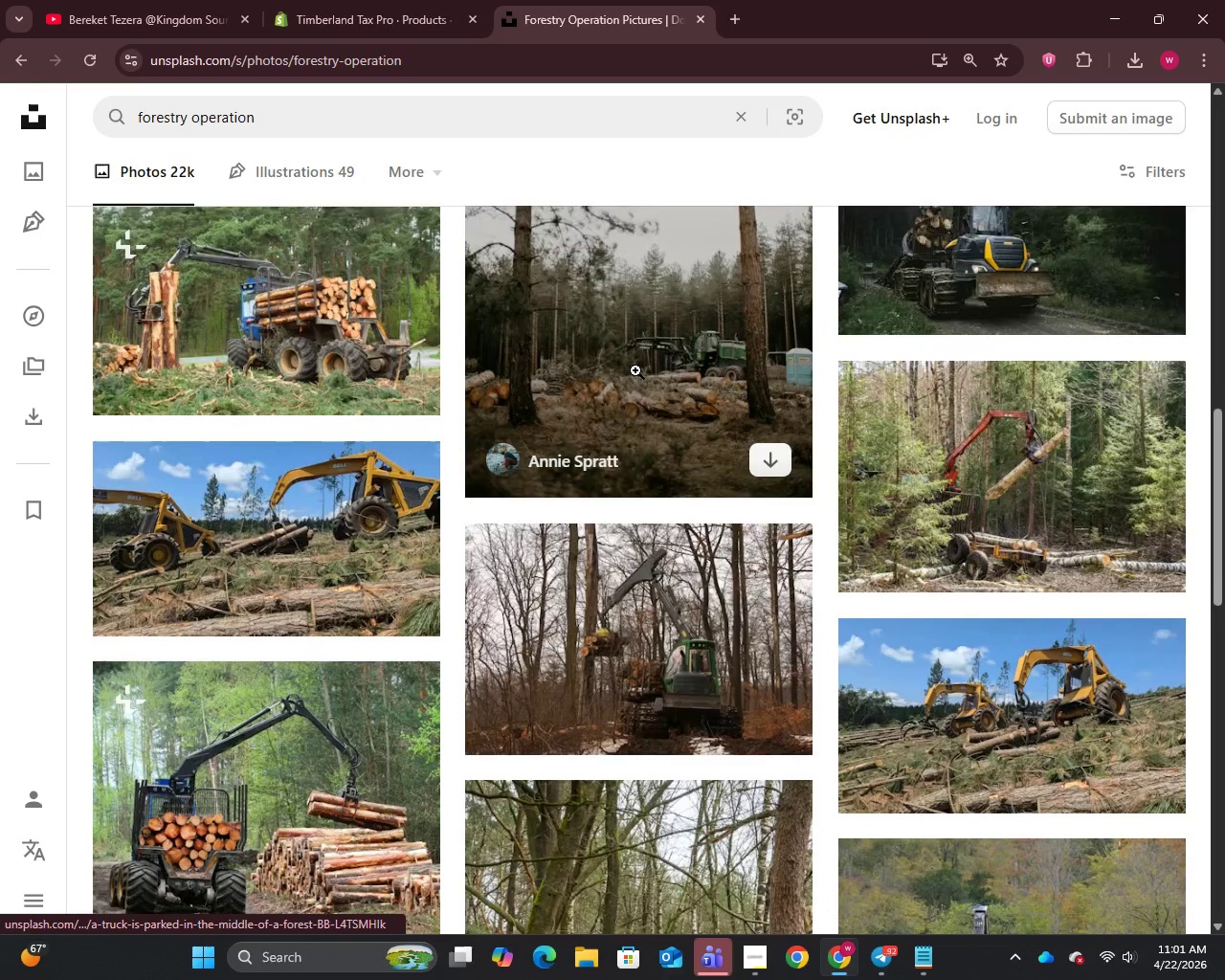 
scroll: coordinate [635, 370], scroll_direction: up, amount: 19.0
 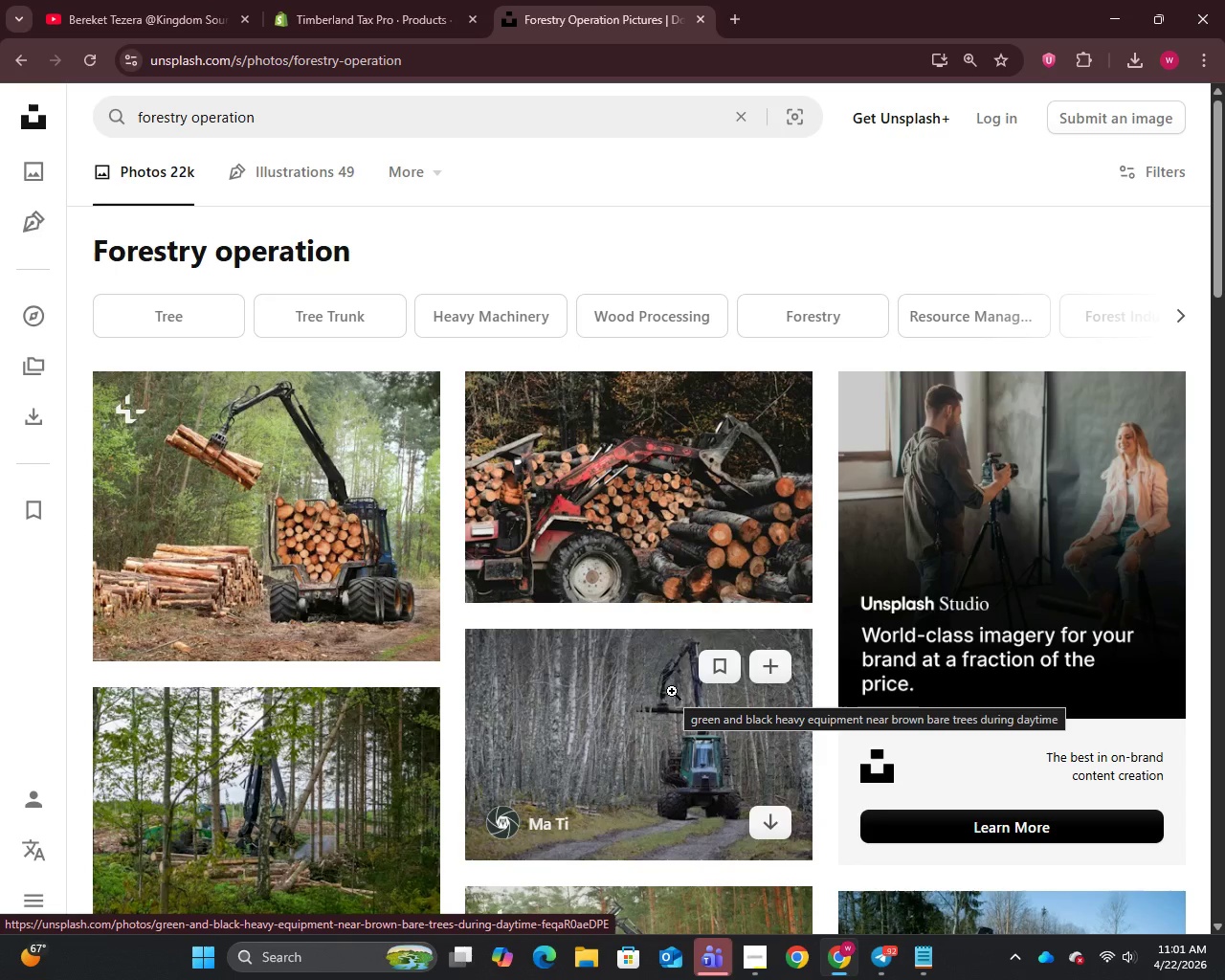 
right_click([631, 483])
 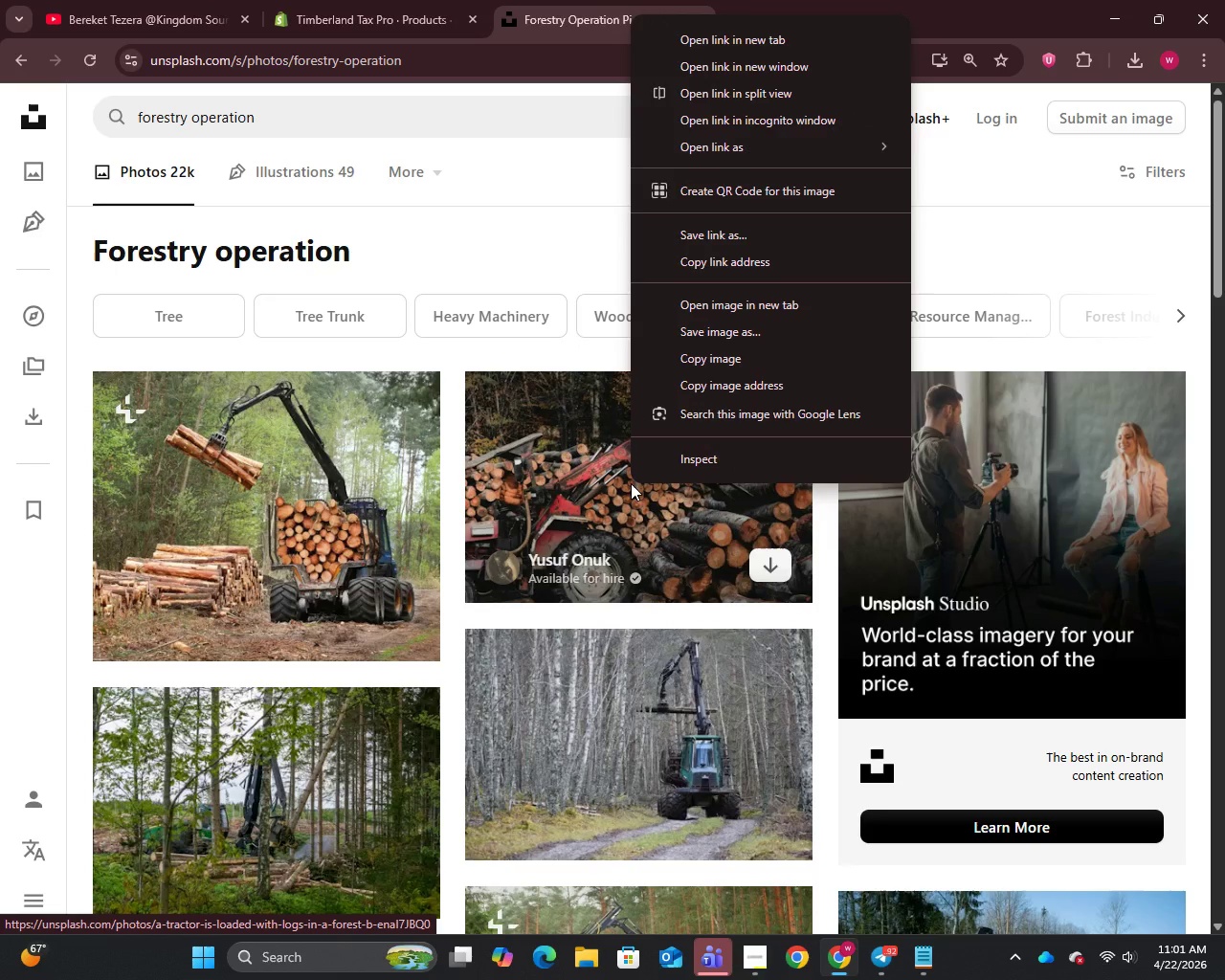 
scroll: coordinate [631, 483], scroll_direction: down, amount: 2.0
 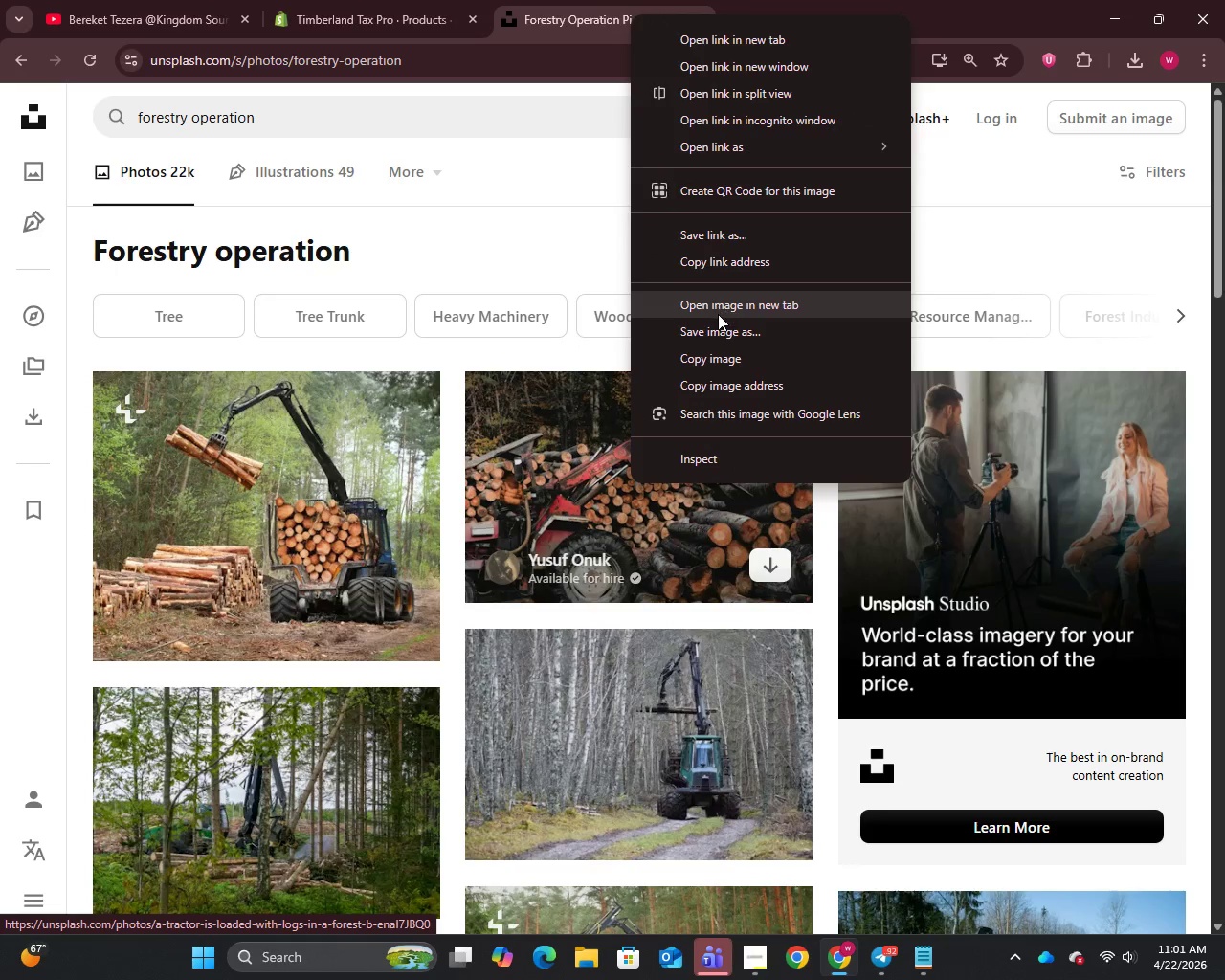 
left_click([717, 324])
 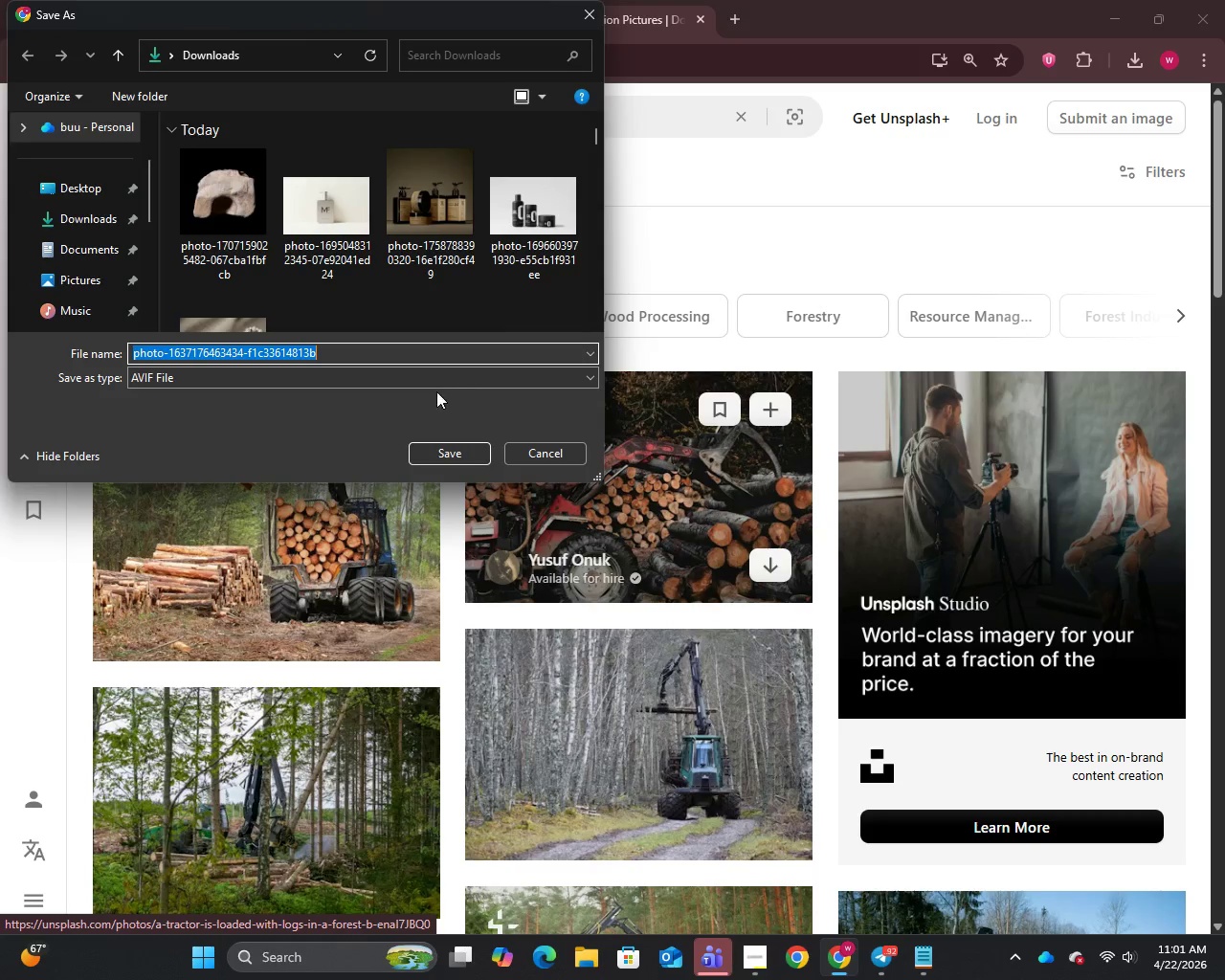 
left_click([452, 443])
 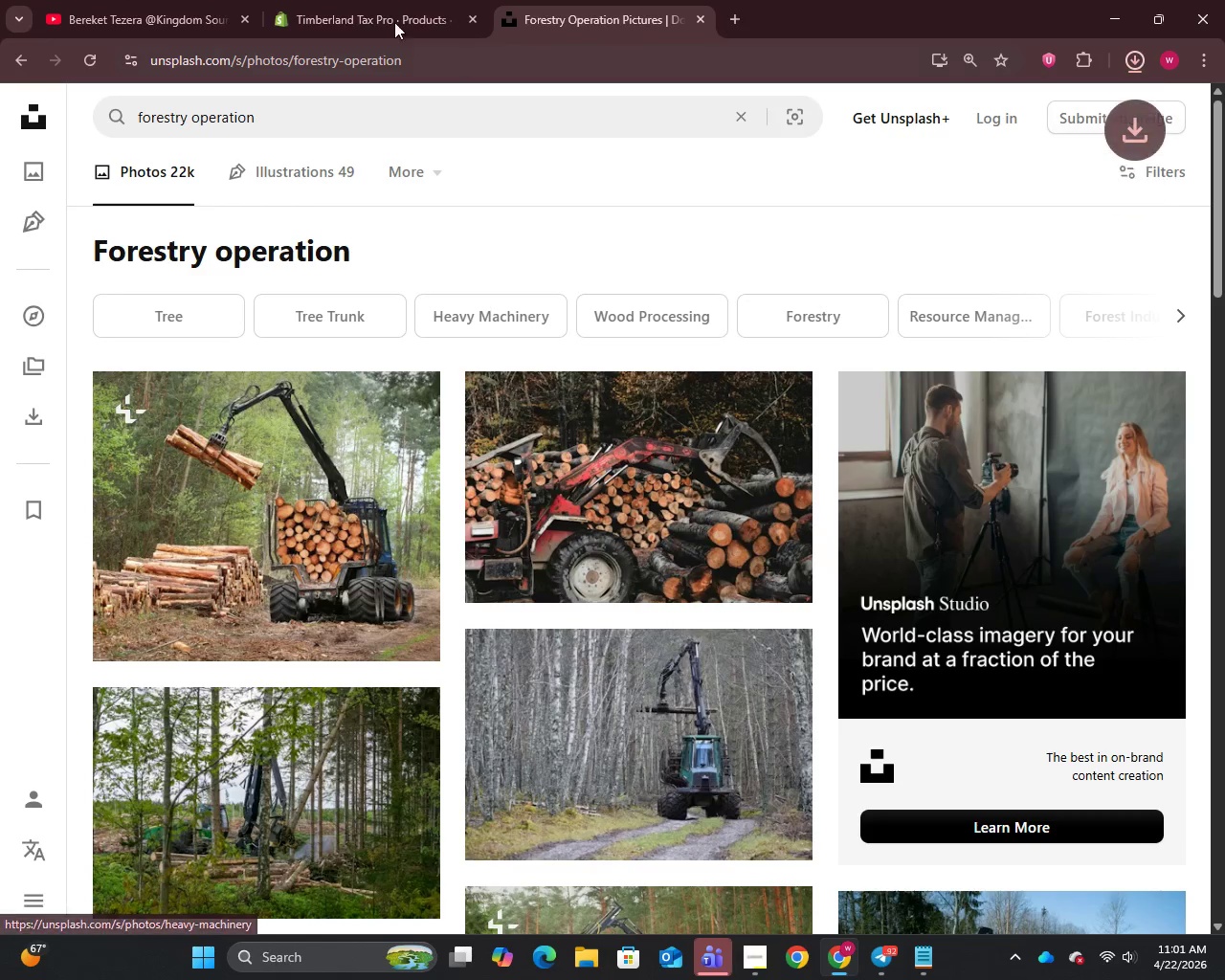 
left_click([297, 0])
 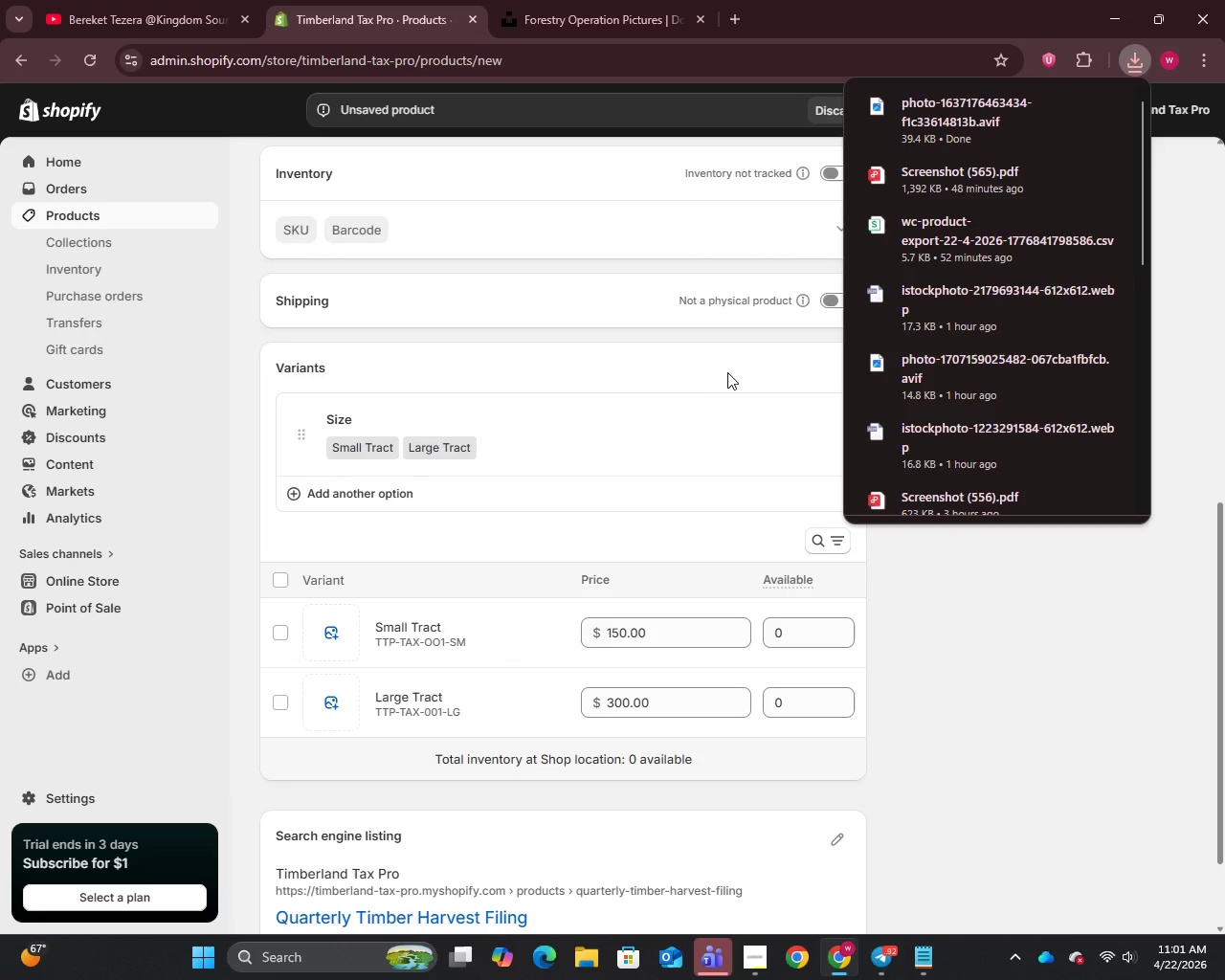 
left_click([730, 368])
 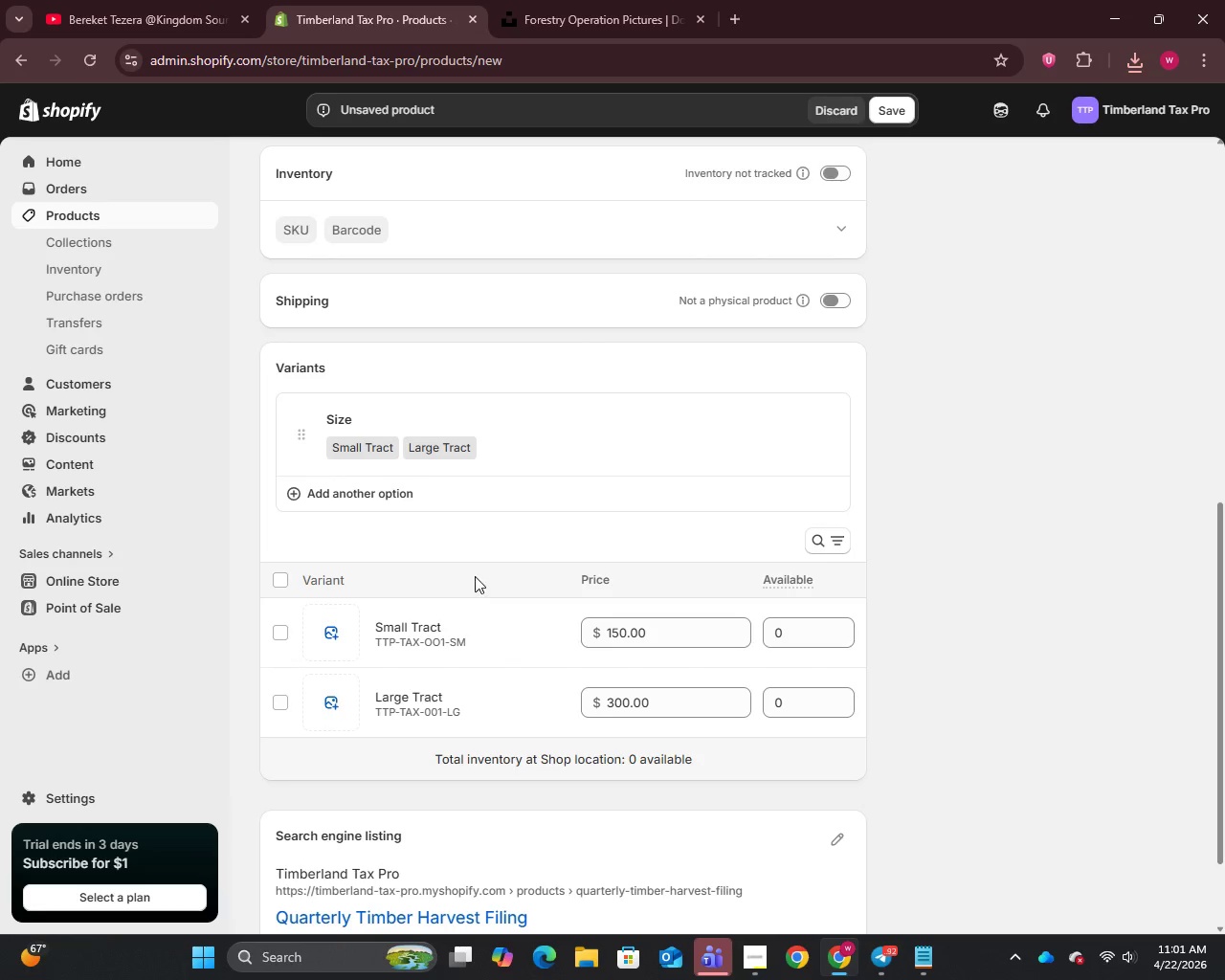 
scroll: coordinate [609, 487], scroll_direction: up, amount: 8.0
 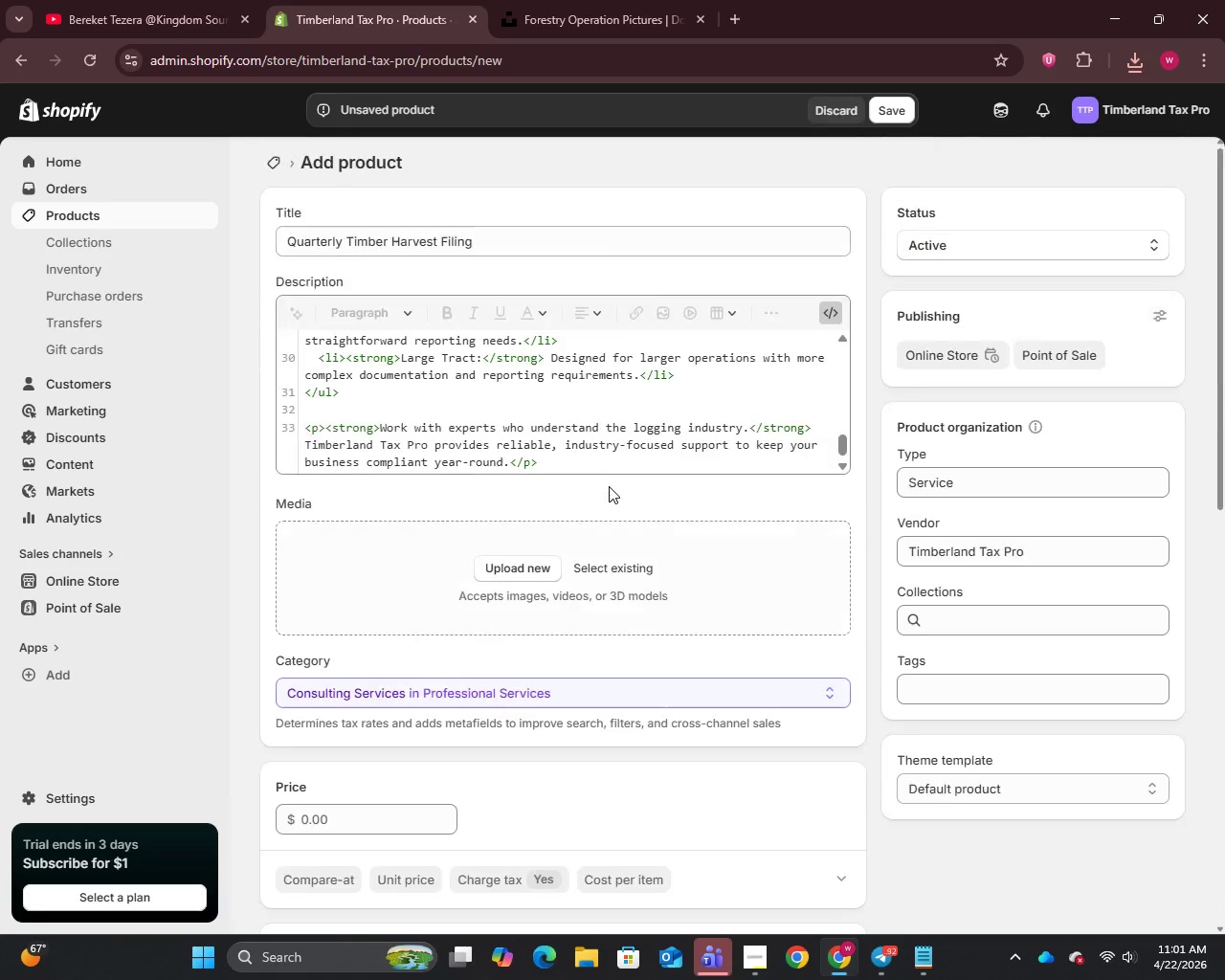 
left_click([505, 565])
 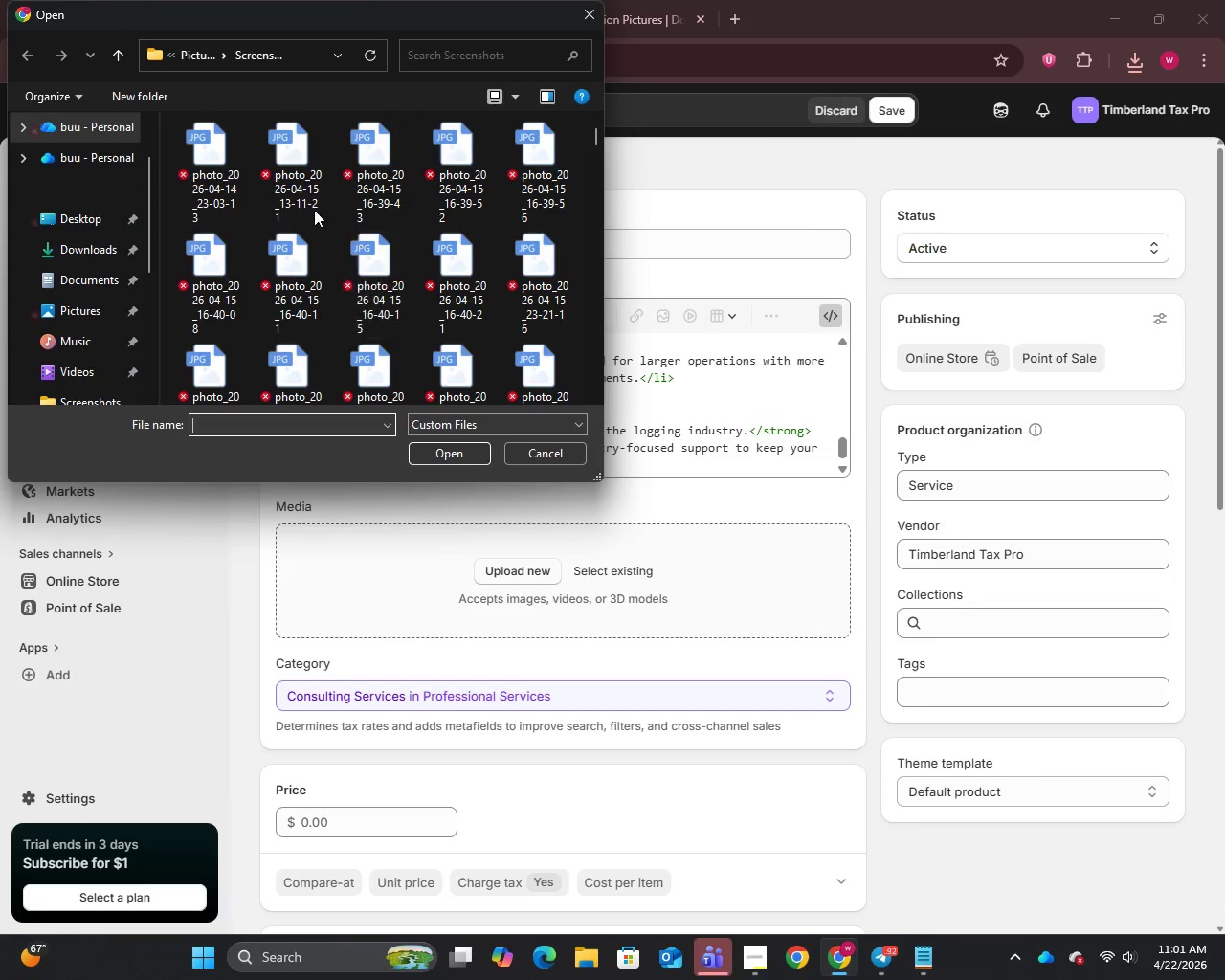 
mouse_move([107, 234])
 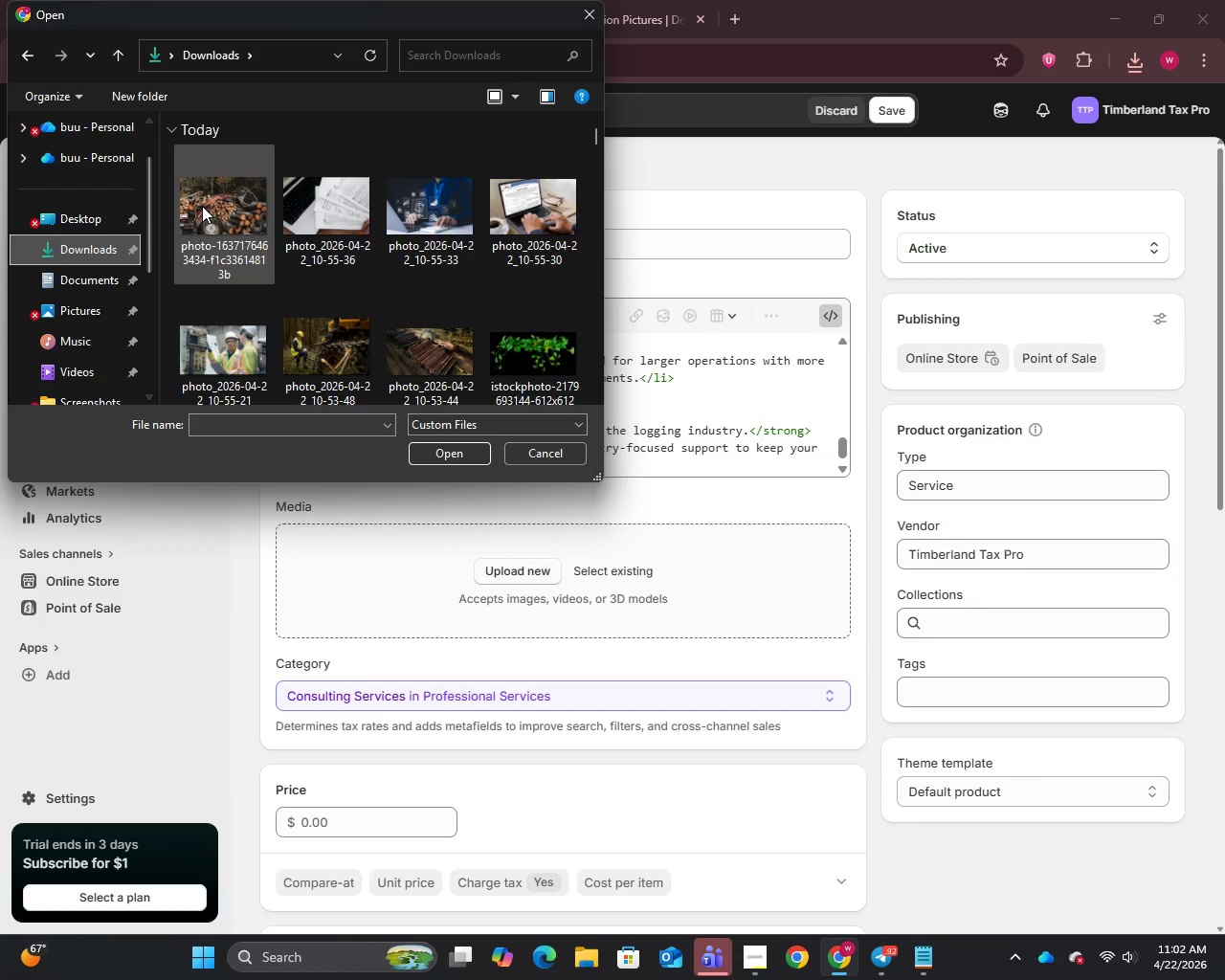 
scroll: coordinate [202, 206], scroll_direction: down, amount: 1.0
 